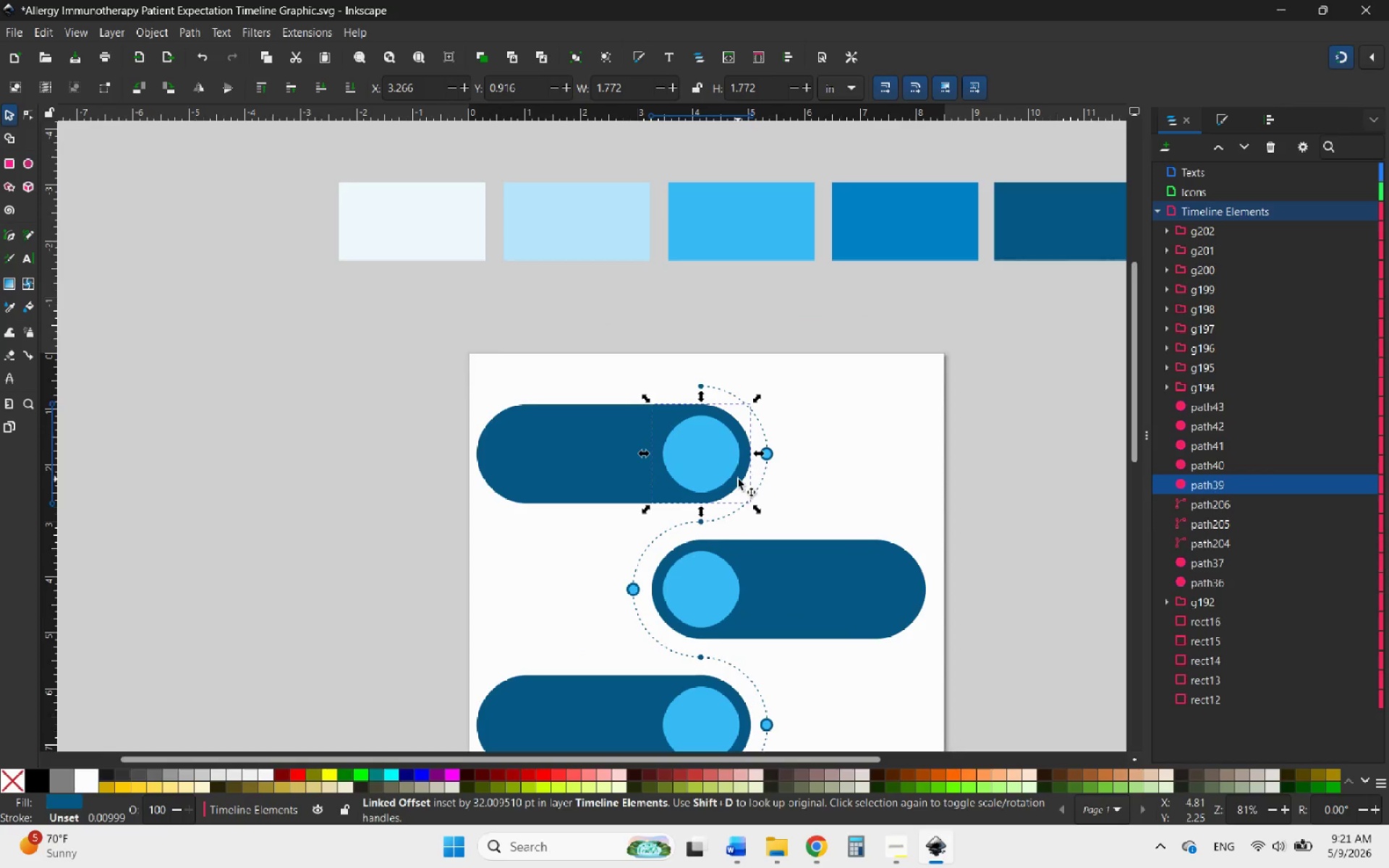 
left_click_drag(start_coordinate=[738, 479], to_coordinate=[778, 483])
 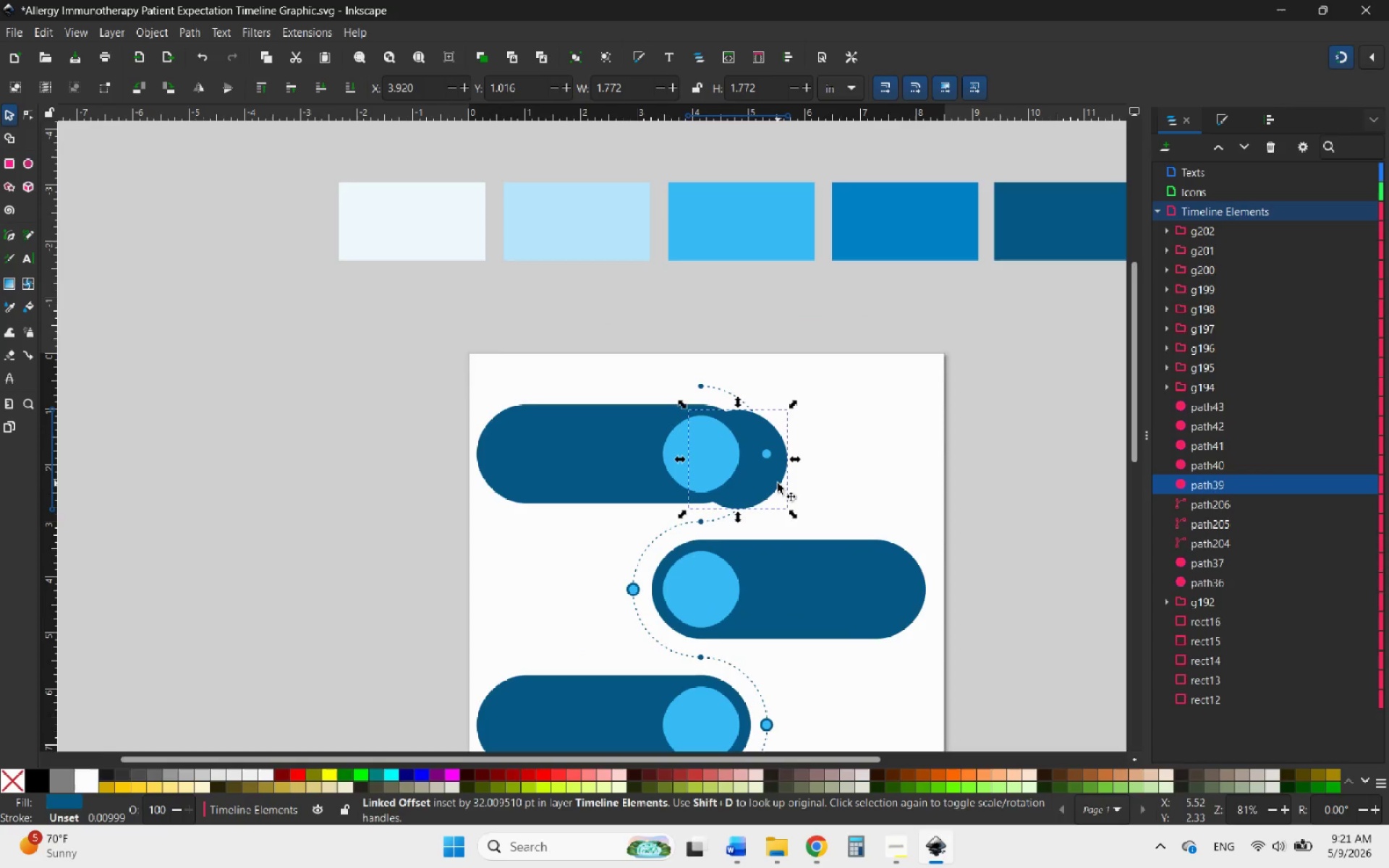 
key(Delete)
 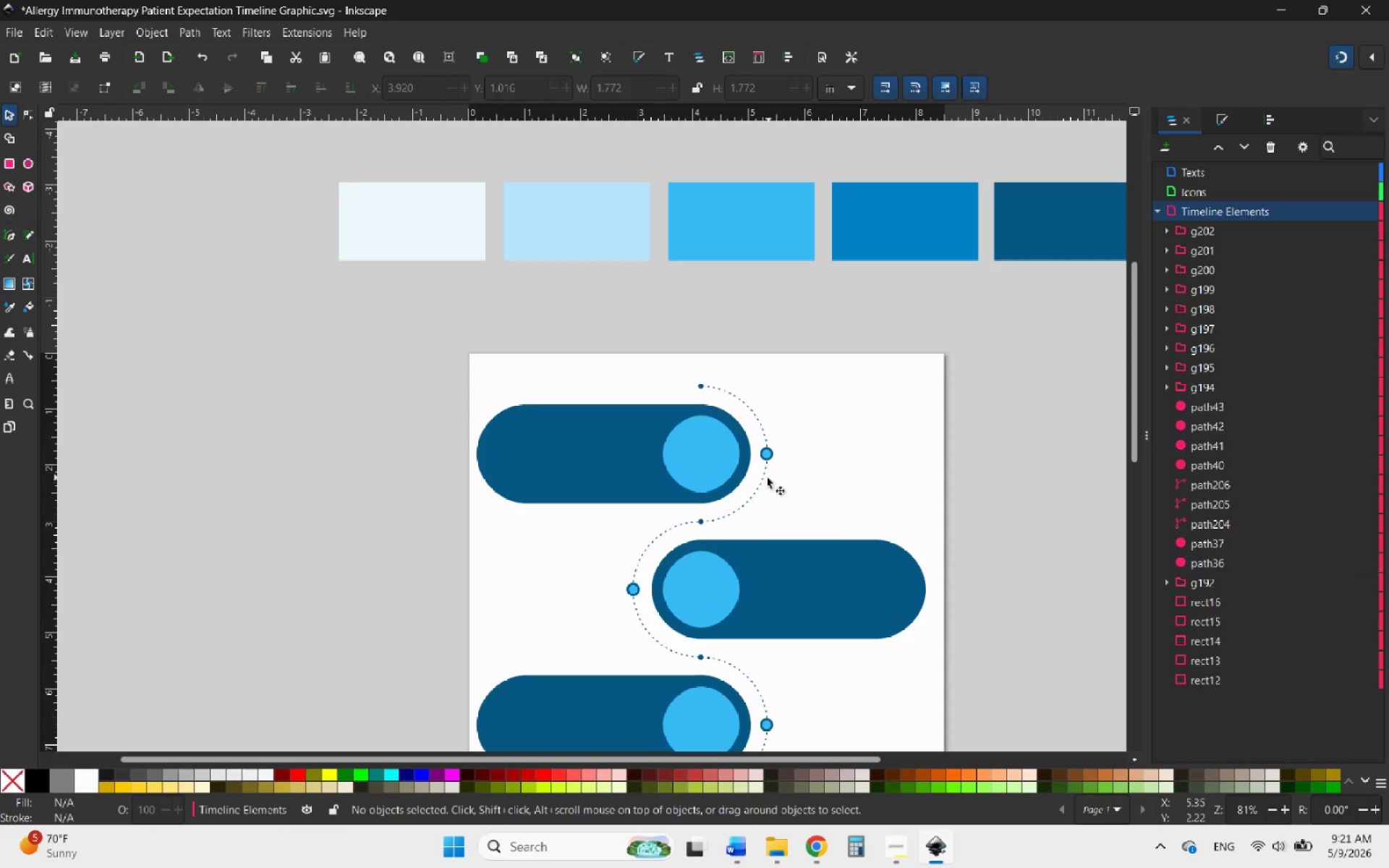 
scroll: coordinate [756, 482], scroll_direction: down, amount: 2.0
 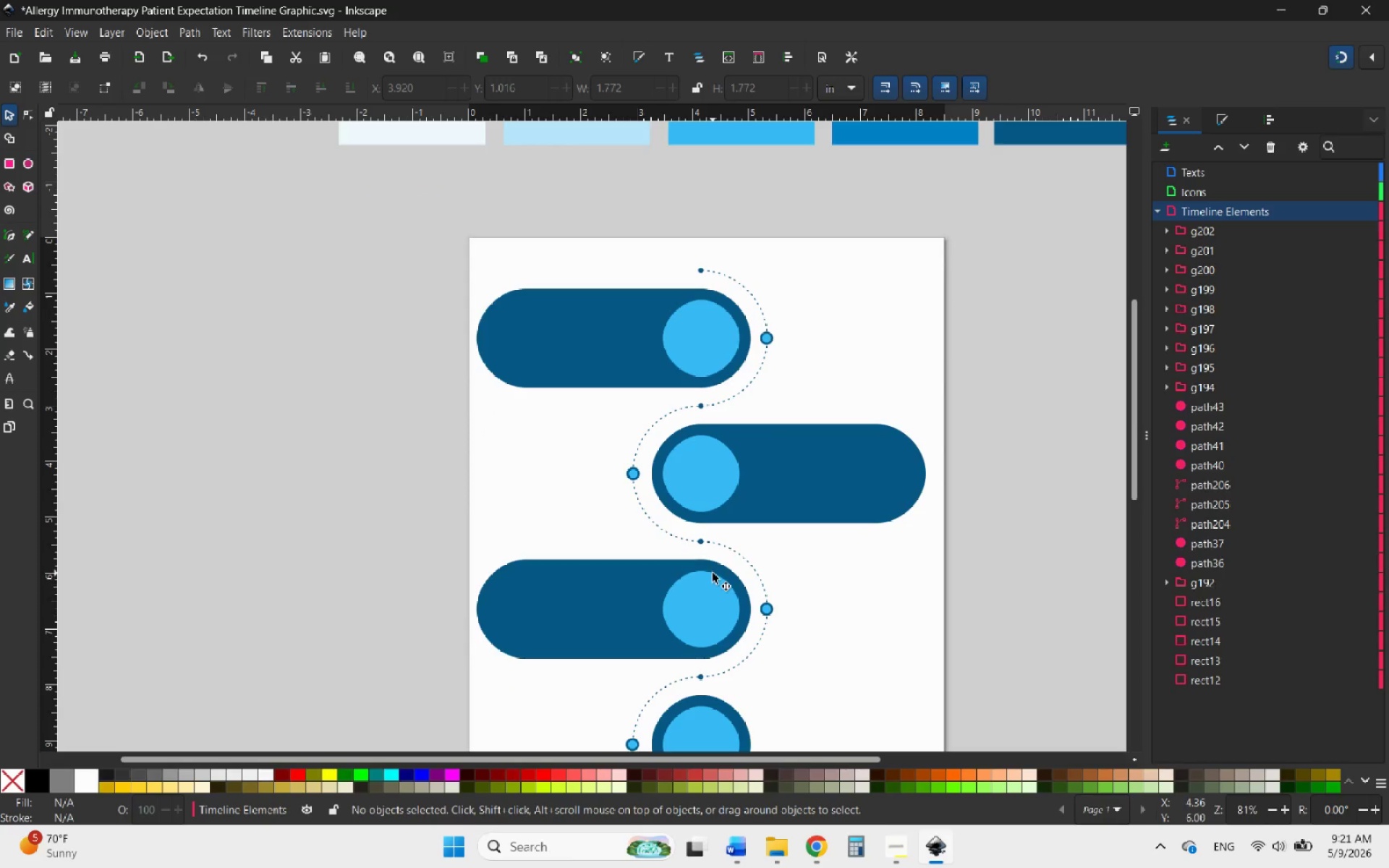 
left_click([716, 569])
 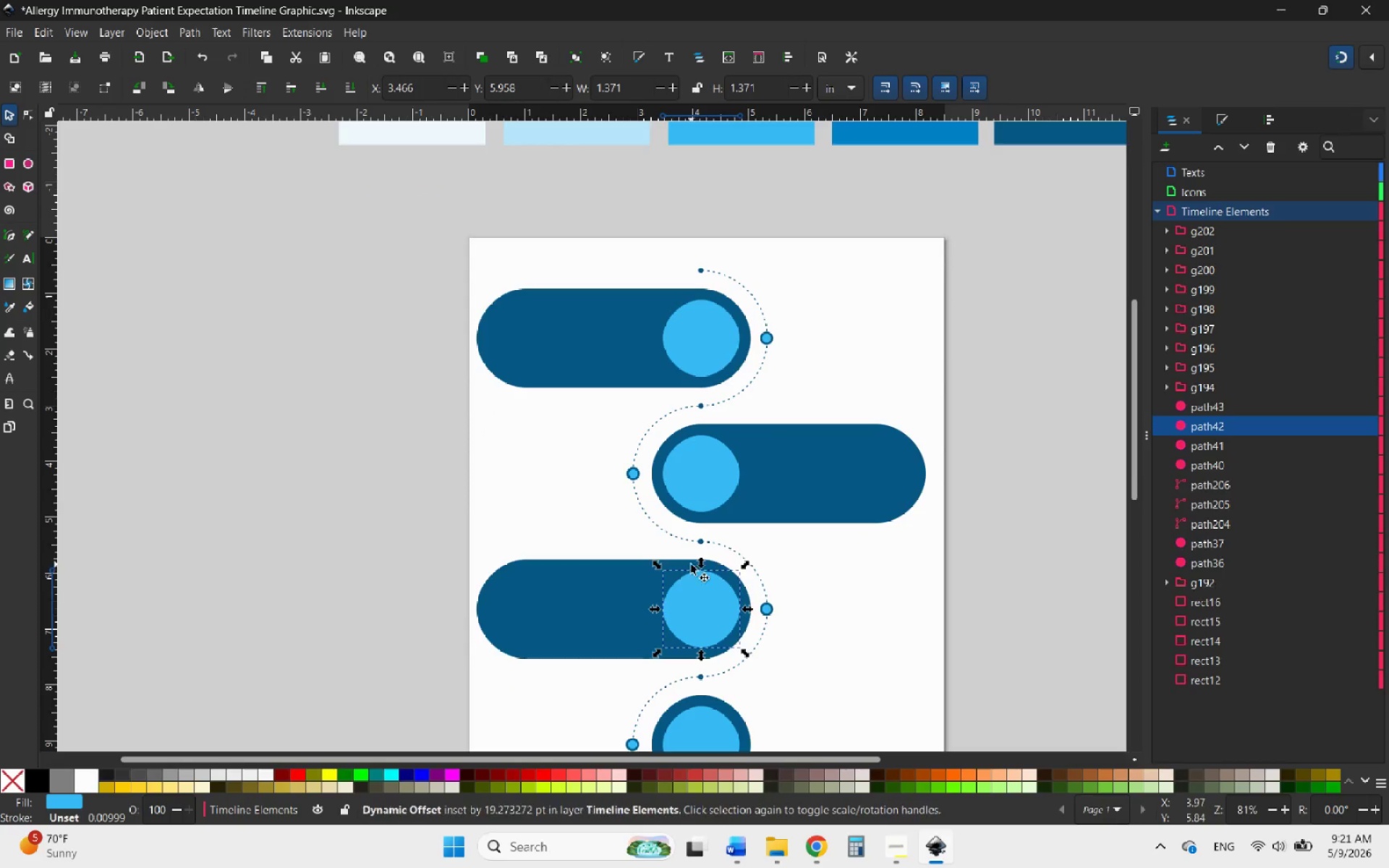 
left_click([684, 564])
 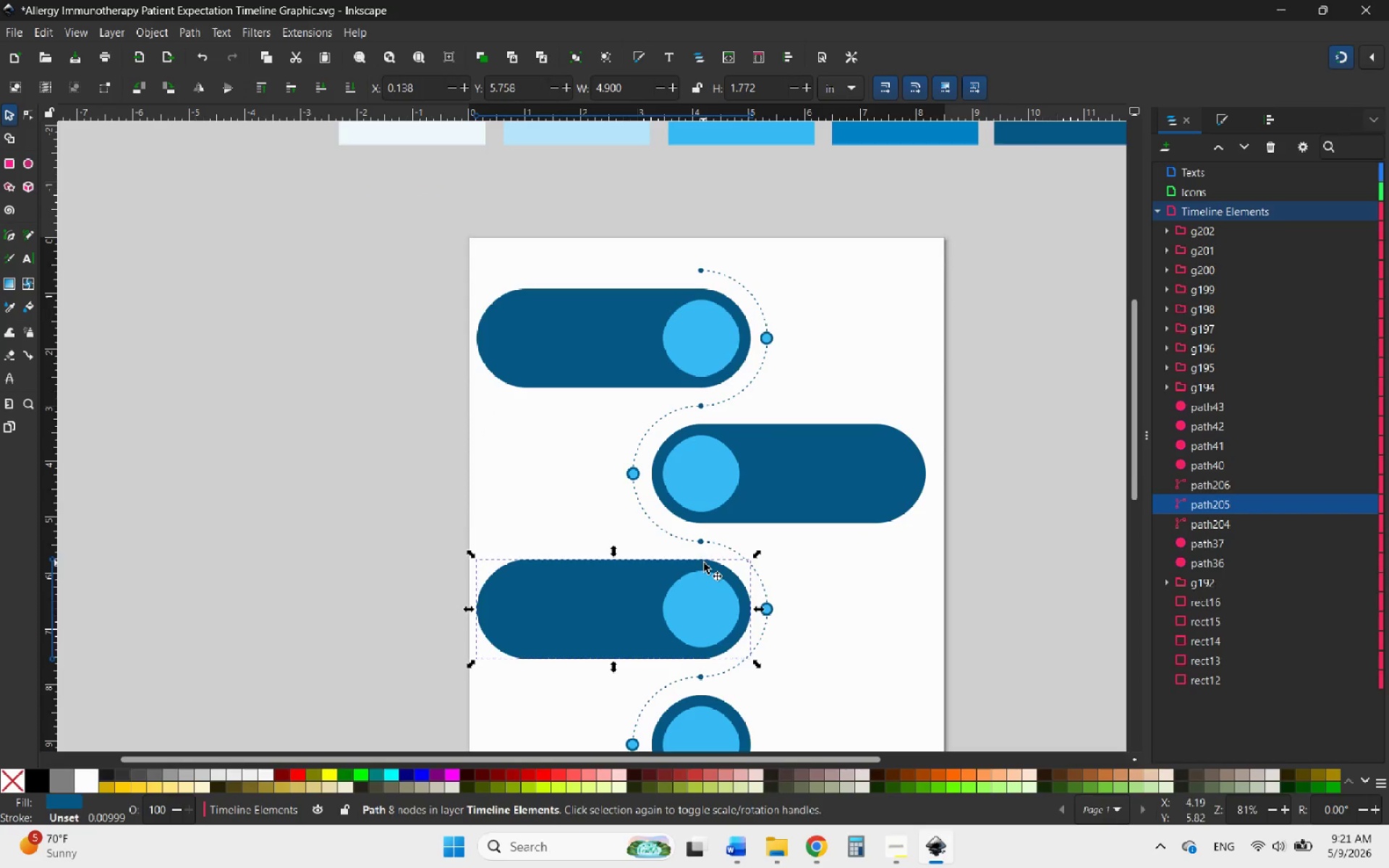 
left_click([708, 563])
 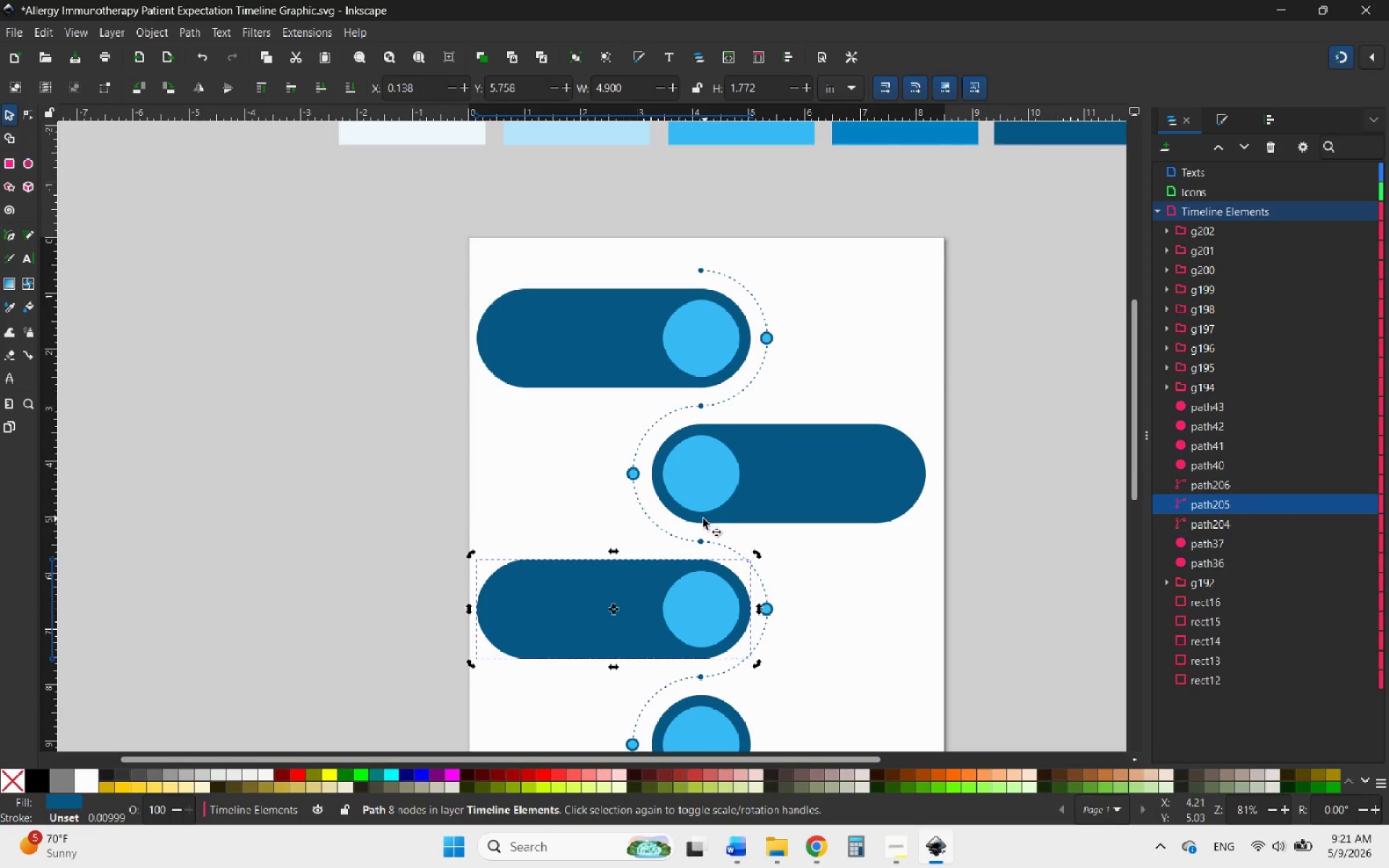 
left_click([697, 519])
 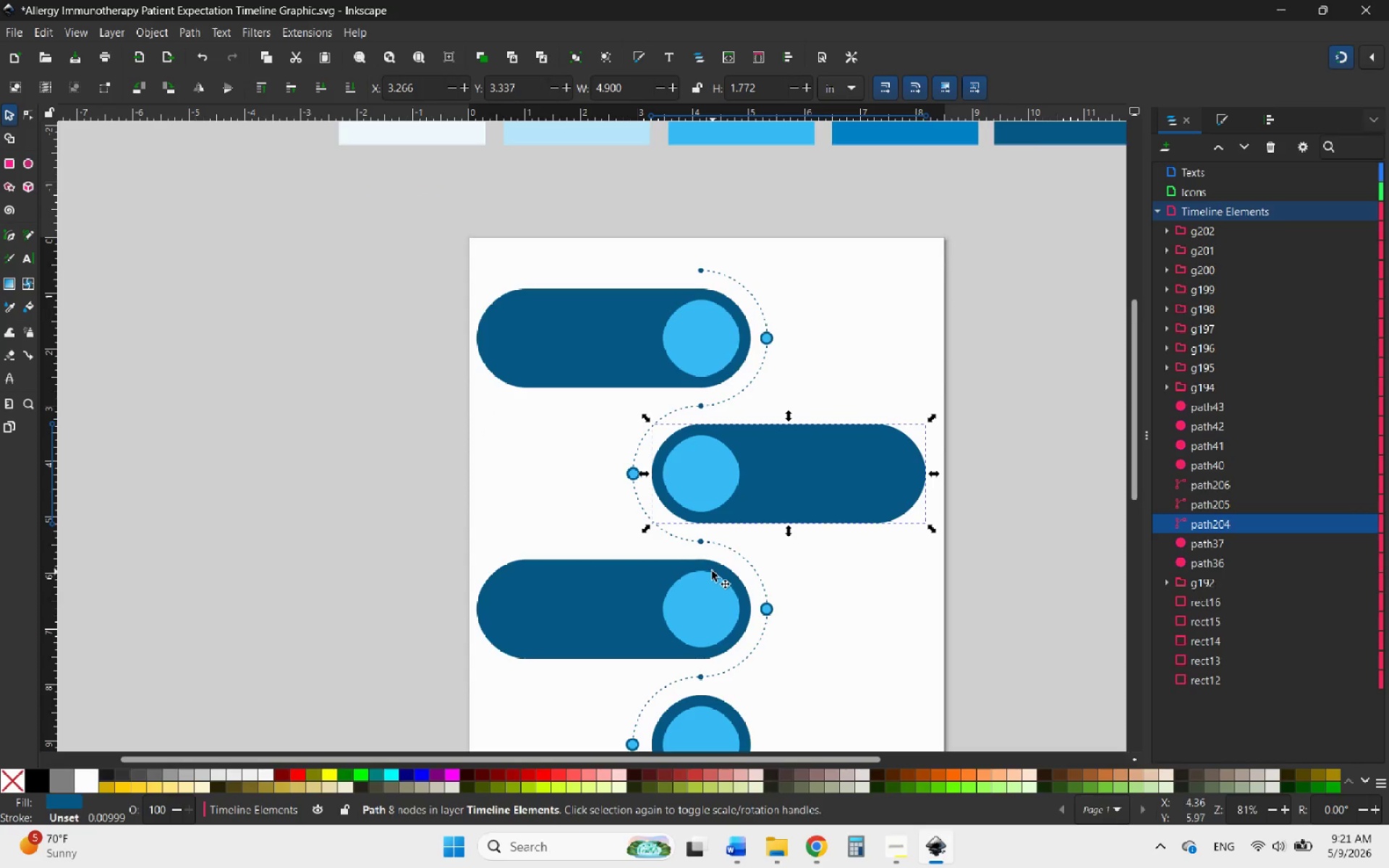 
left_click([711, 566])
 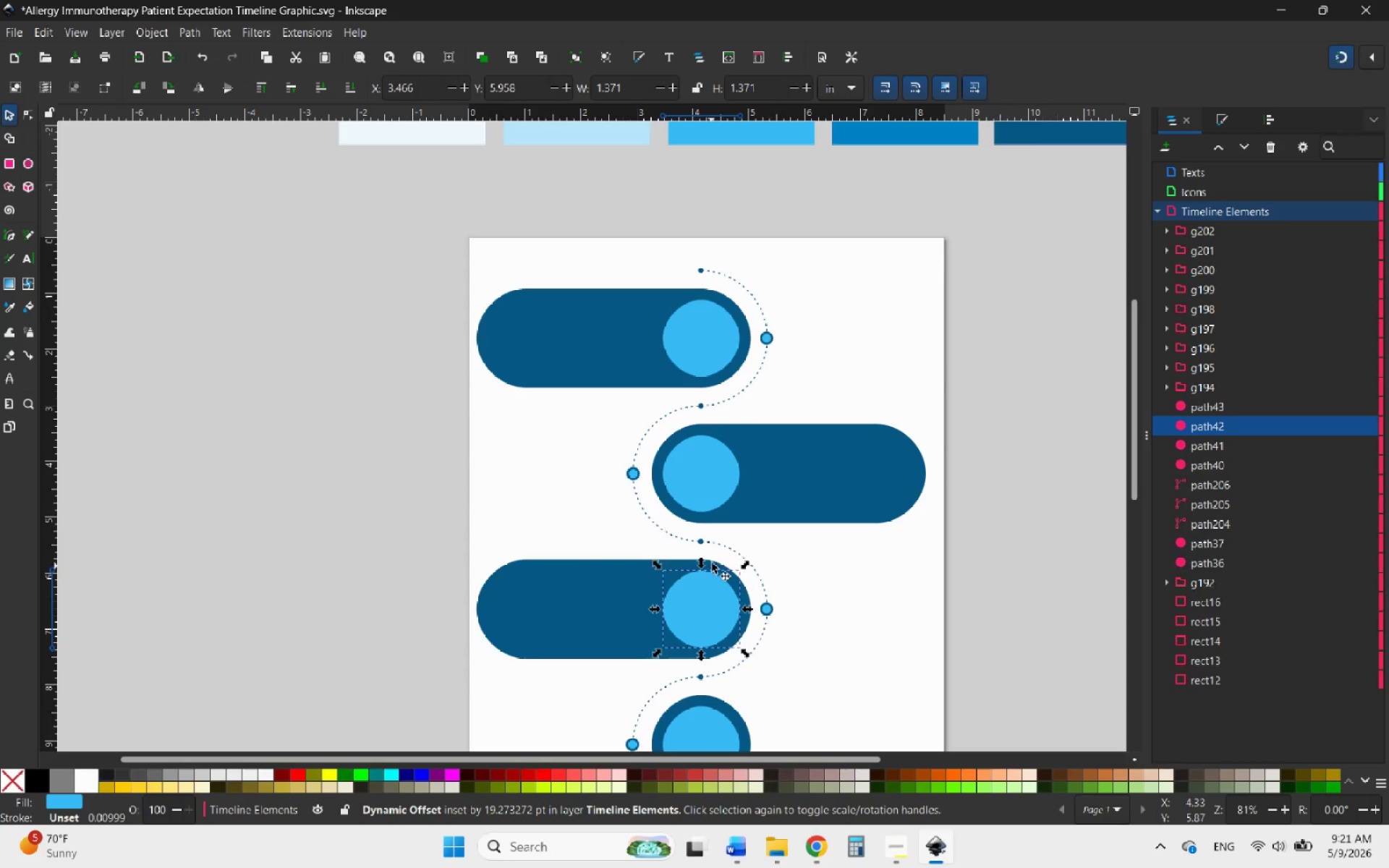 
hold_key(key=ControlLeft, duration=0.64)
scroll: coordinate [730, 510], scroll_direction: down, amount: 2.0
 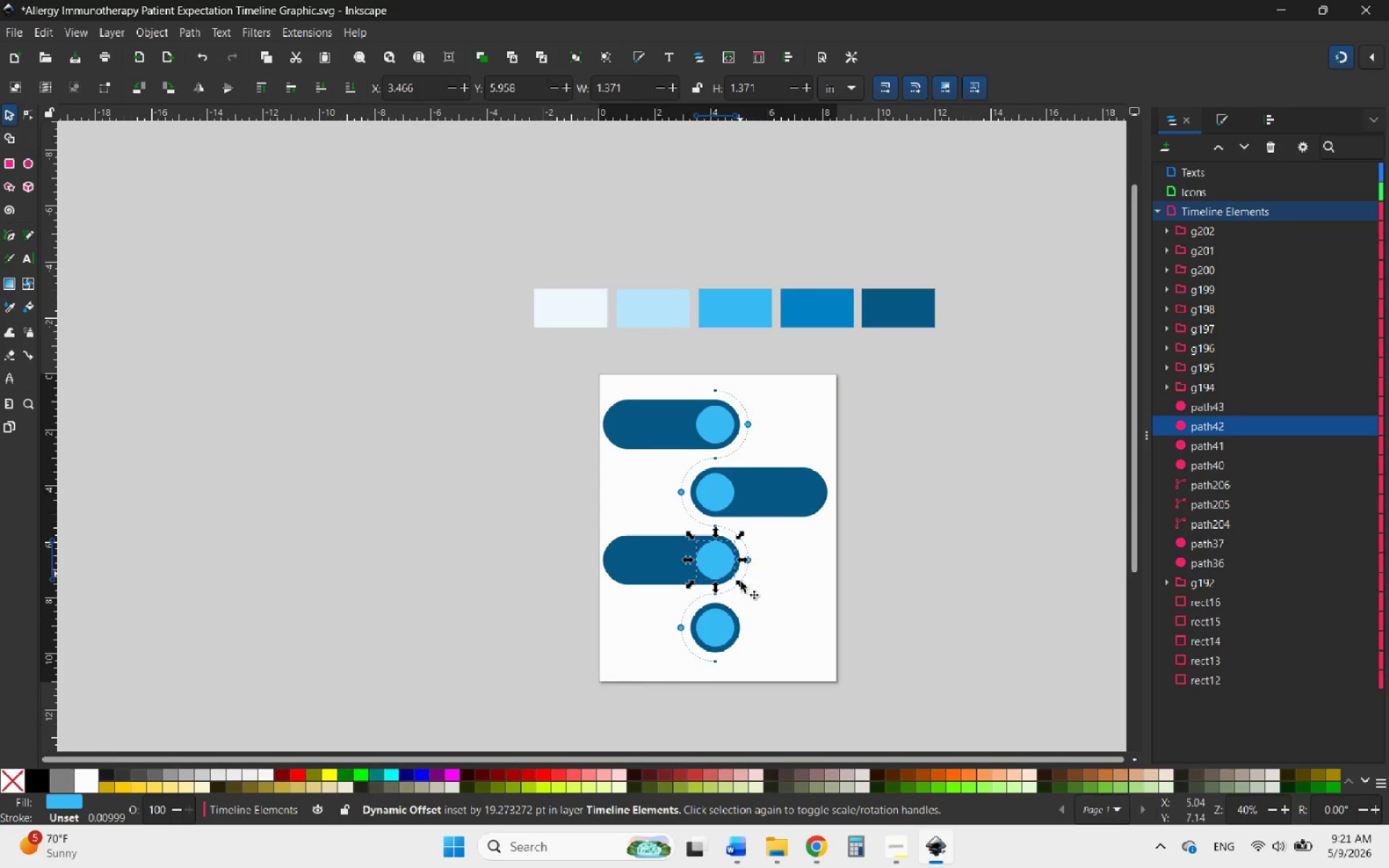 
hold_key(key=ControlLeft, duration=0.72)
scroll: coordinate [744, 598], scroll_direction: up, amount: 1.0
 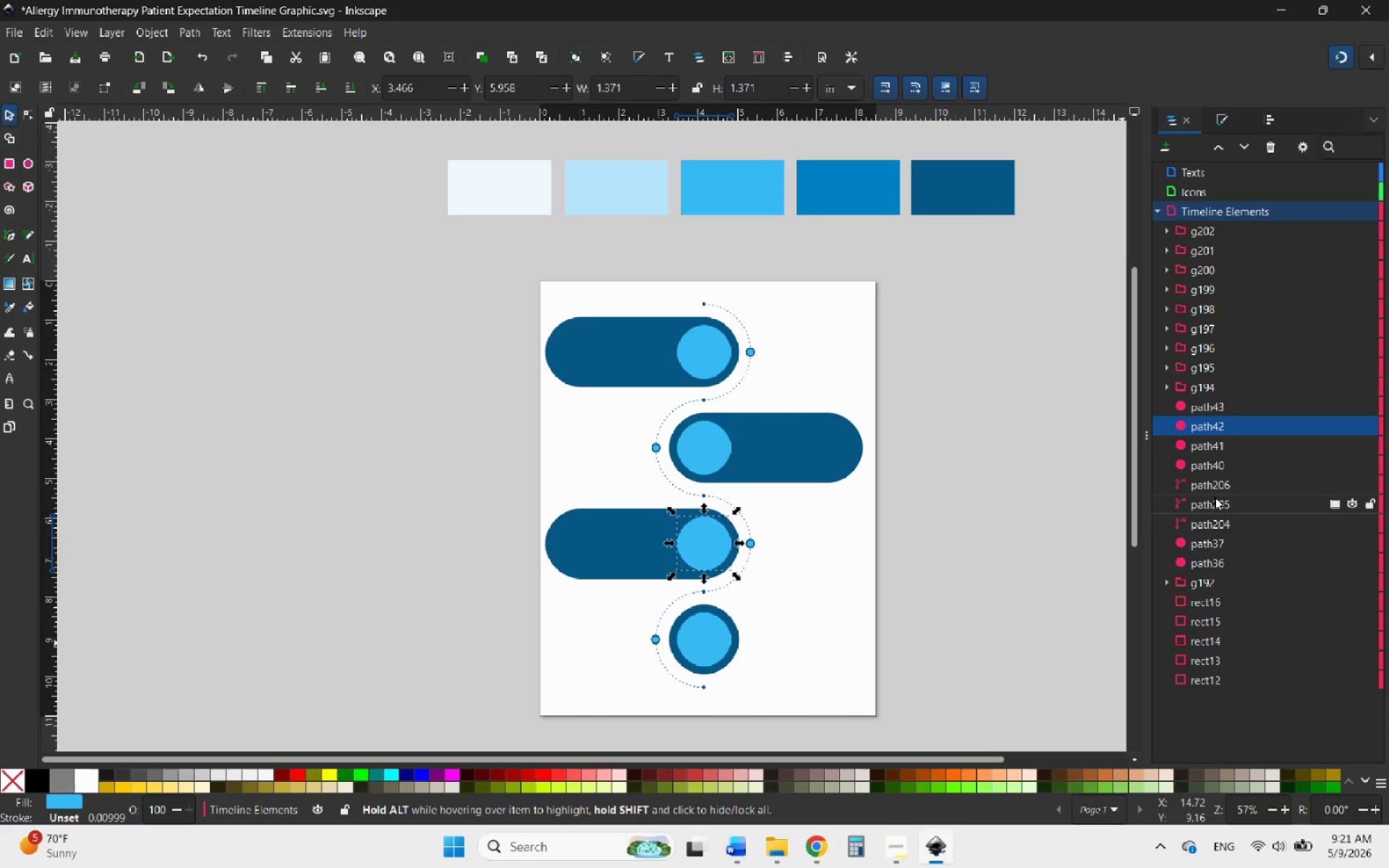 
left_click([1215, 451])
 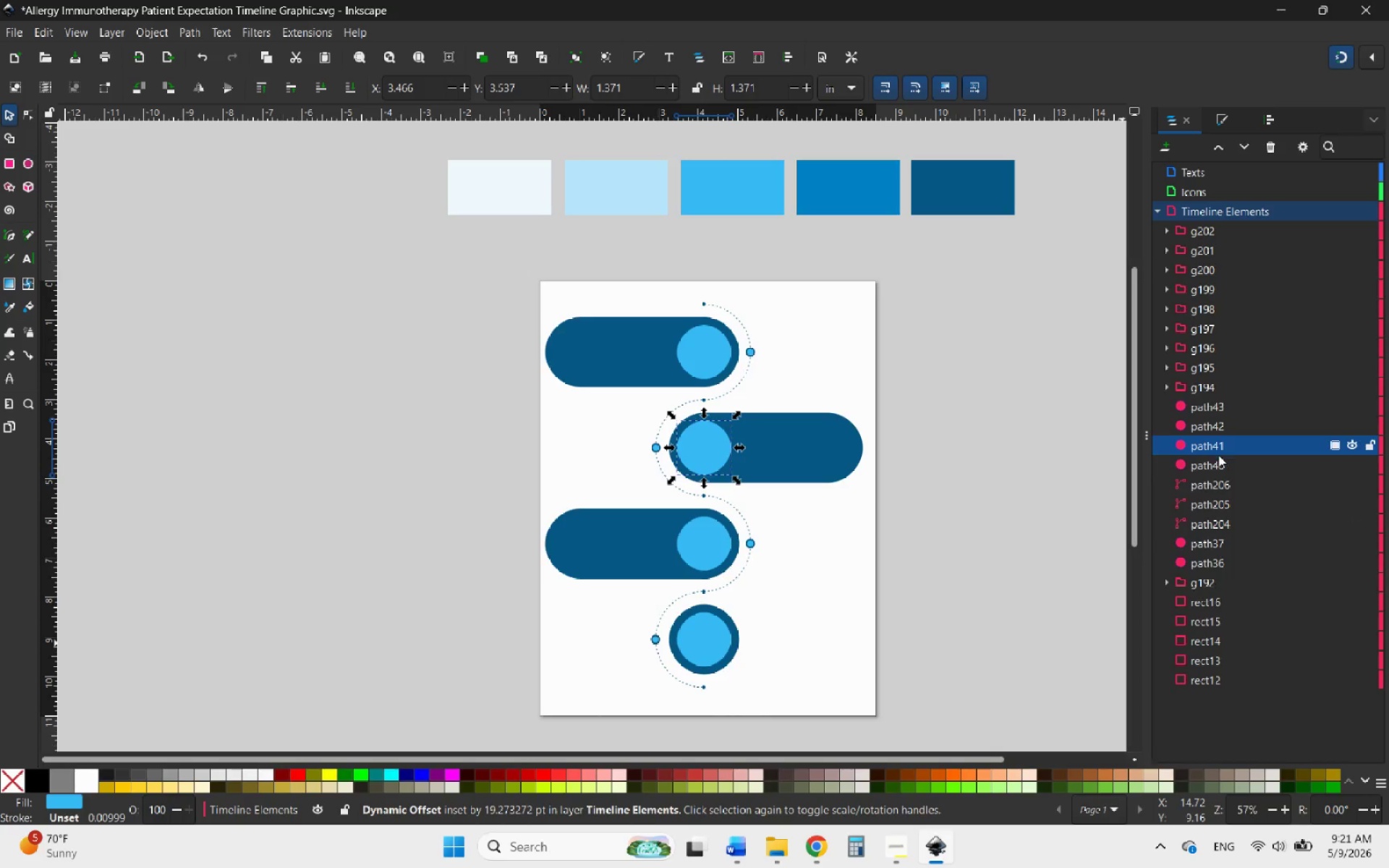 
left_click([1220, 463])
 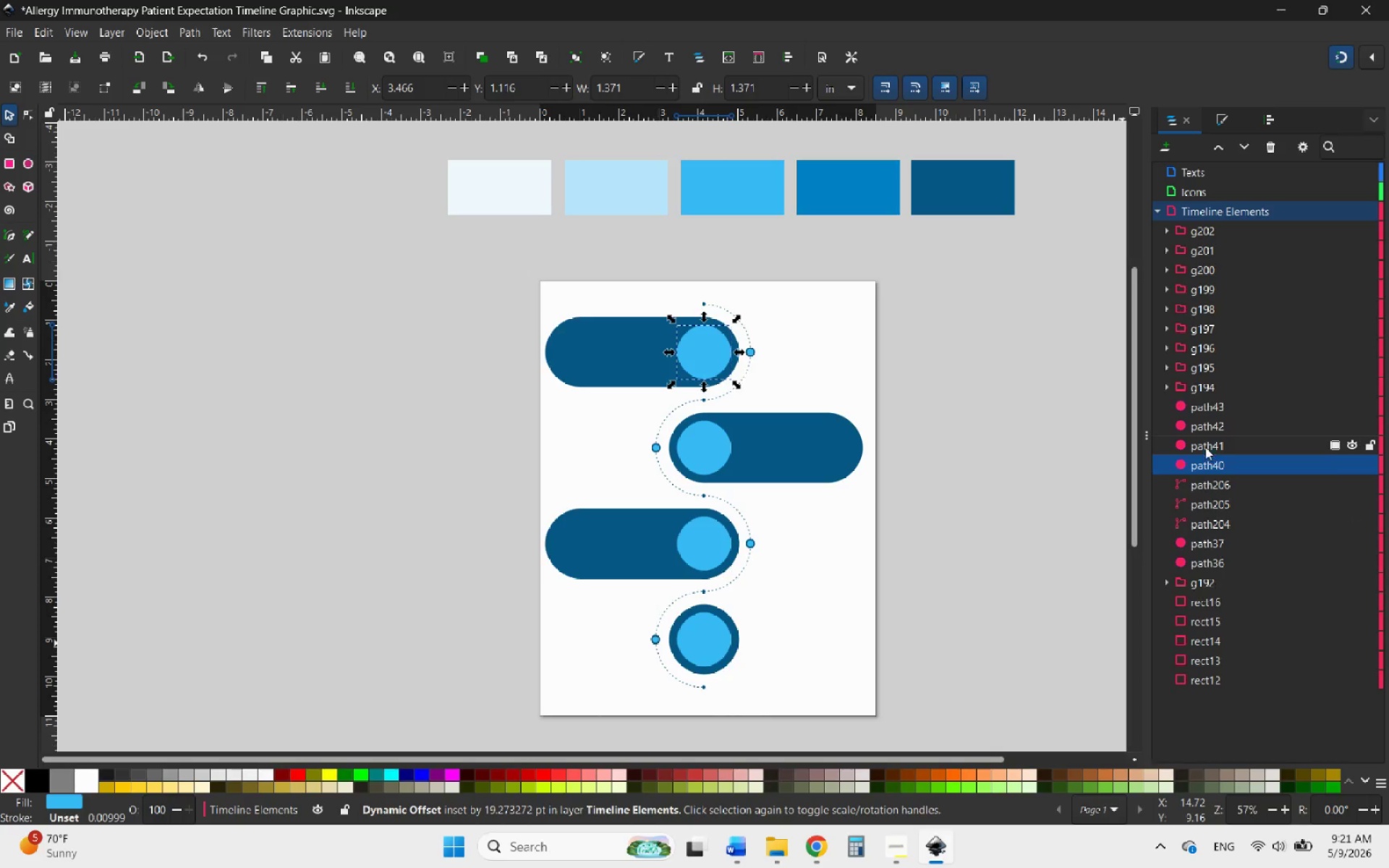 
left_click([1205, 422])
 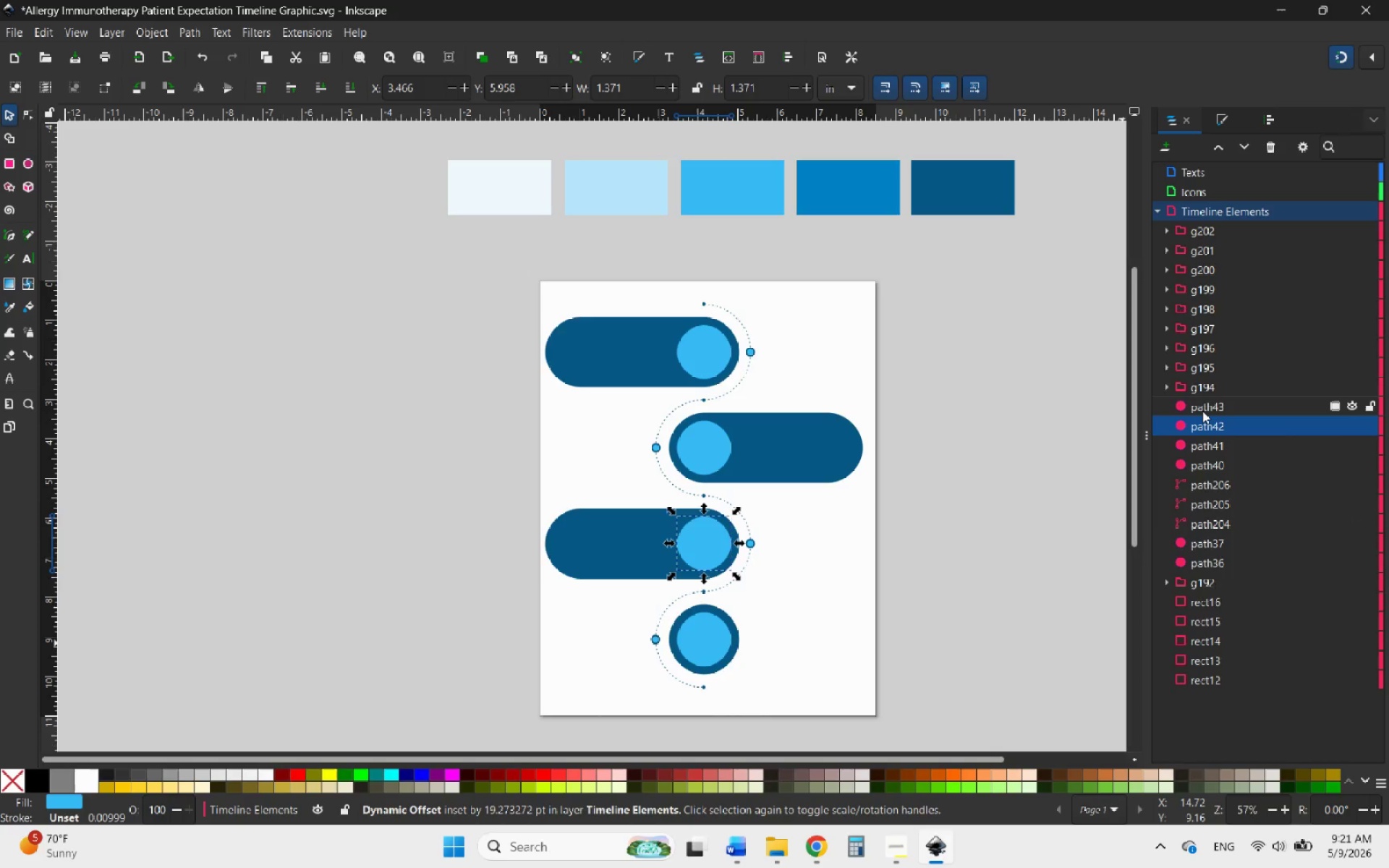 
left_click([1202, 410])
 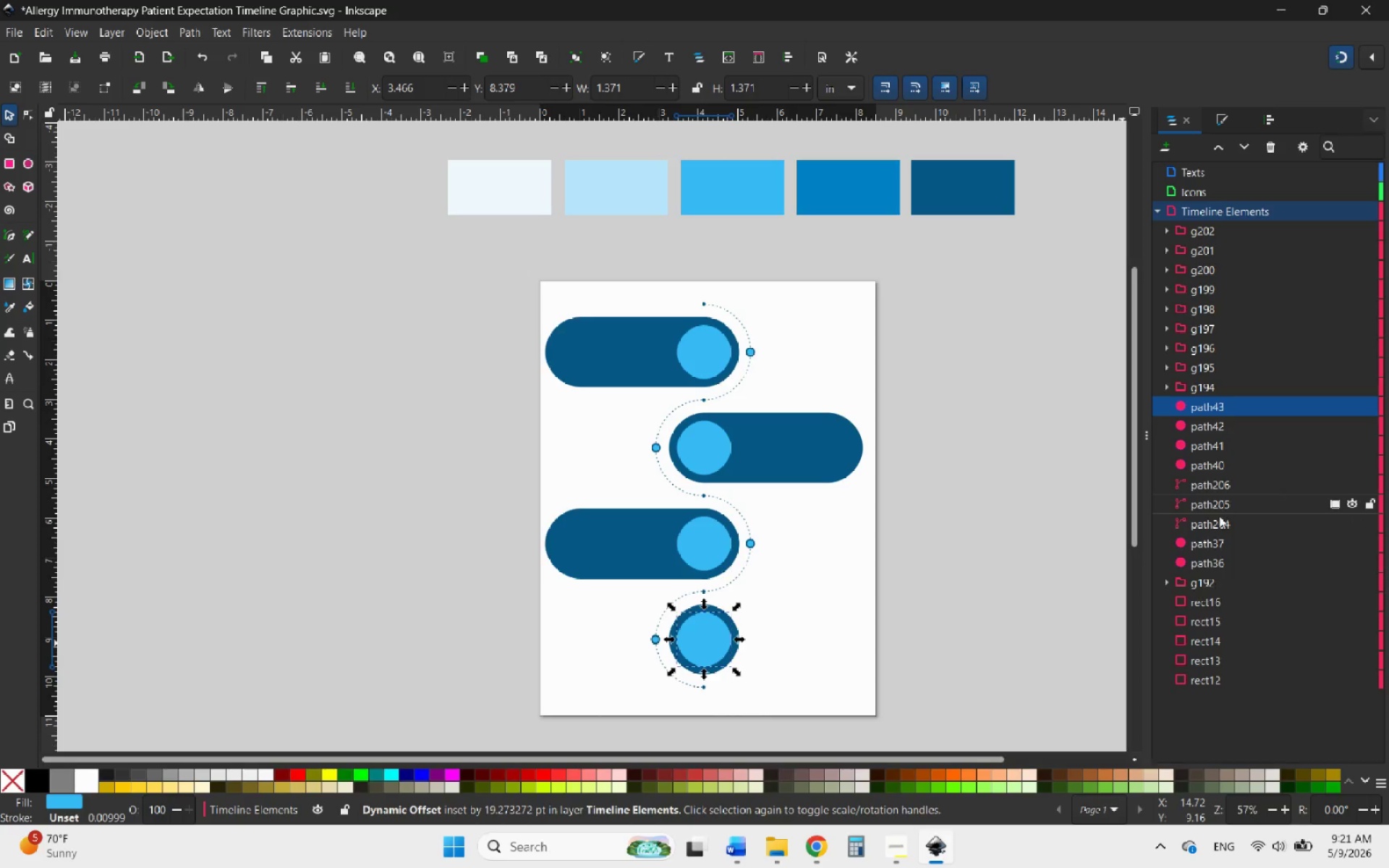 
left_click([1220, 538])
 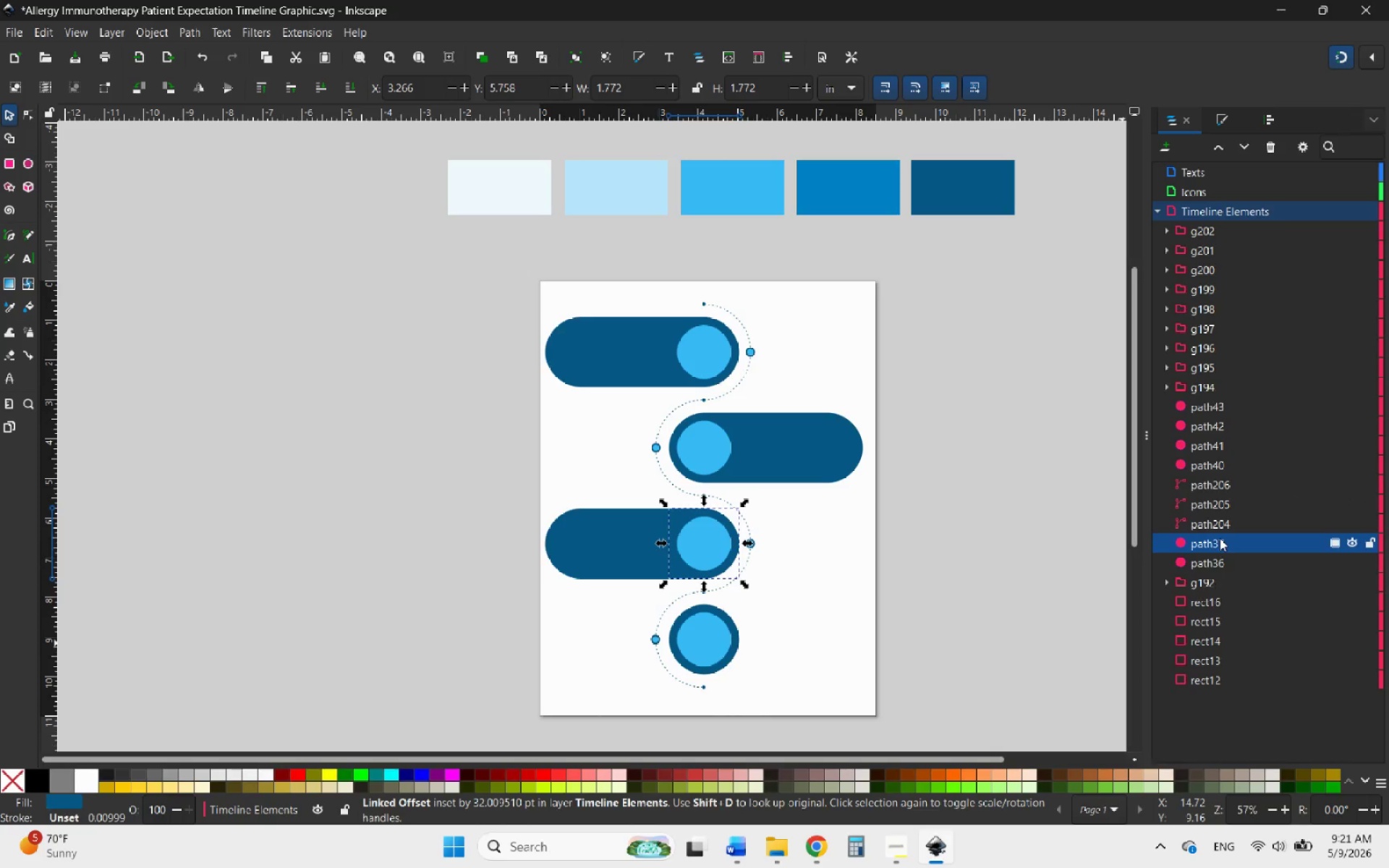 
key(Delete)
 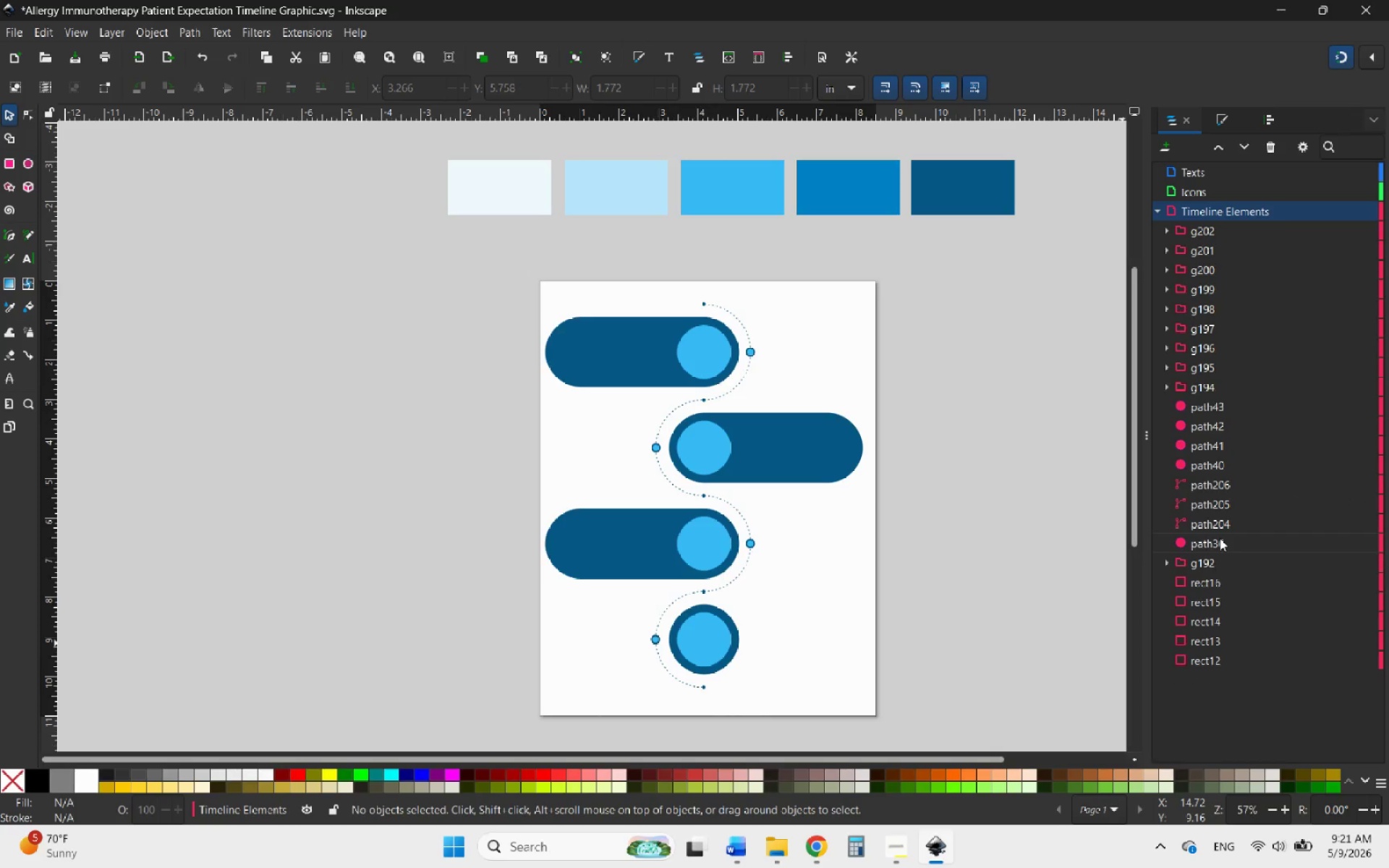 
left_click([1220, 538])
 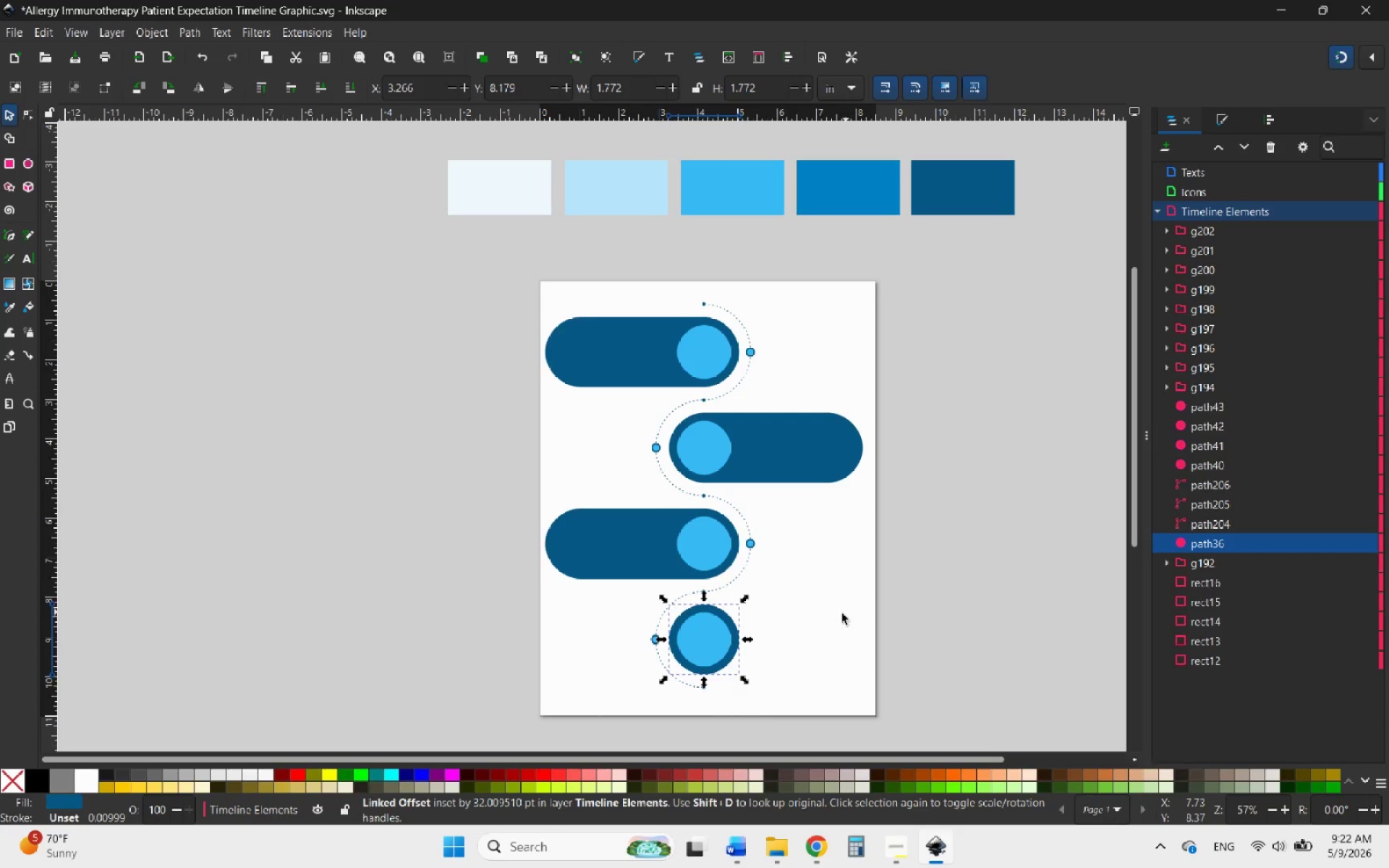 
wait(5.11)
 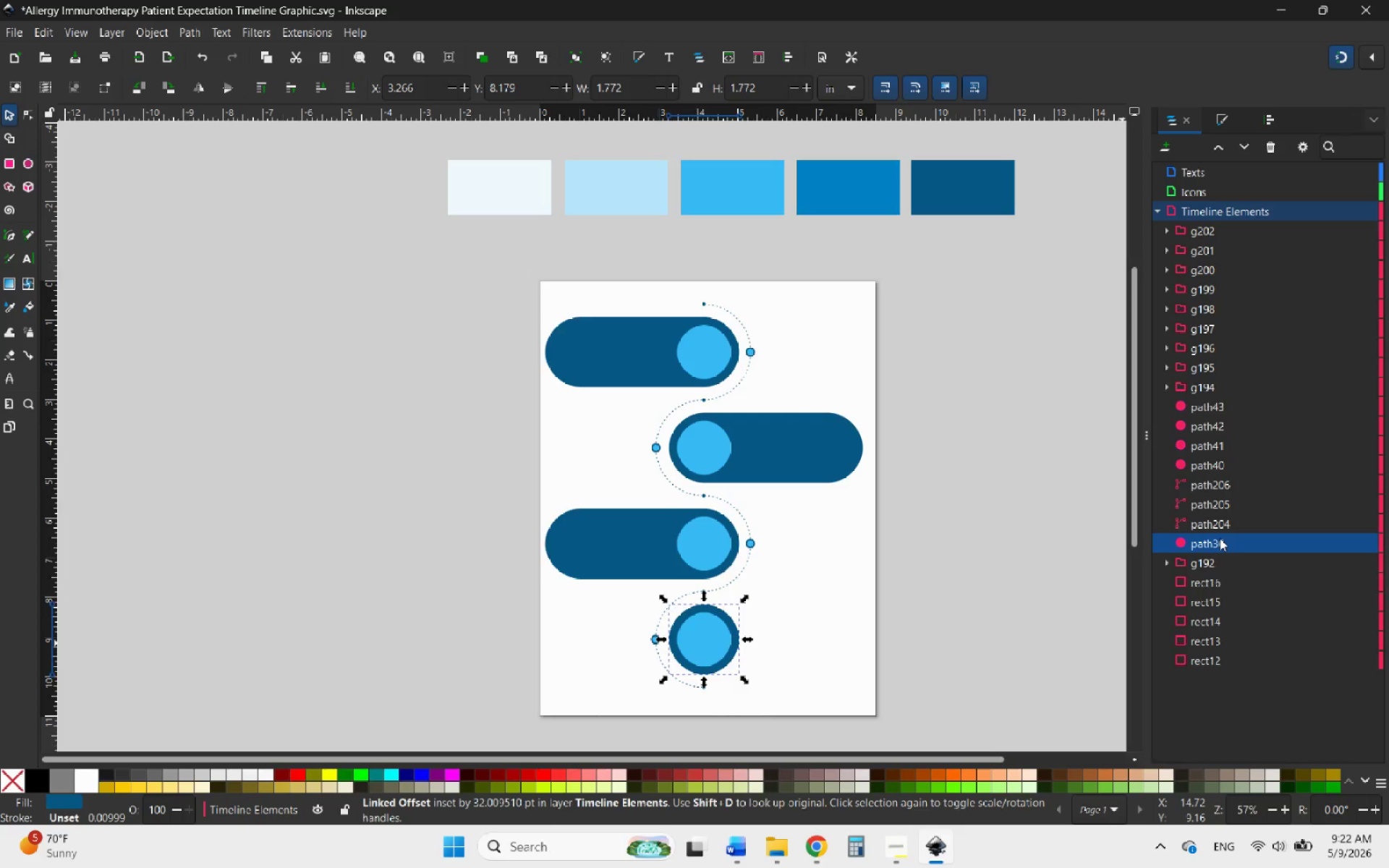 
left_click([789, 618])
 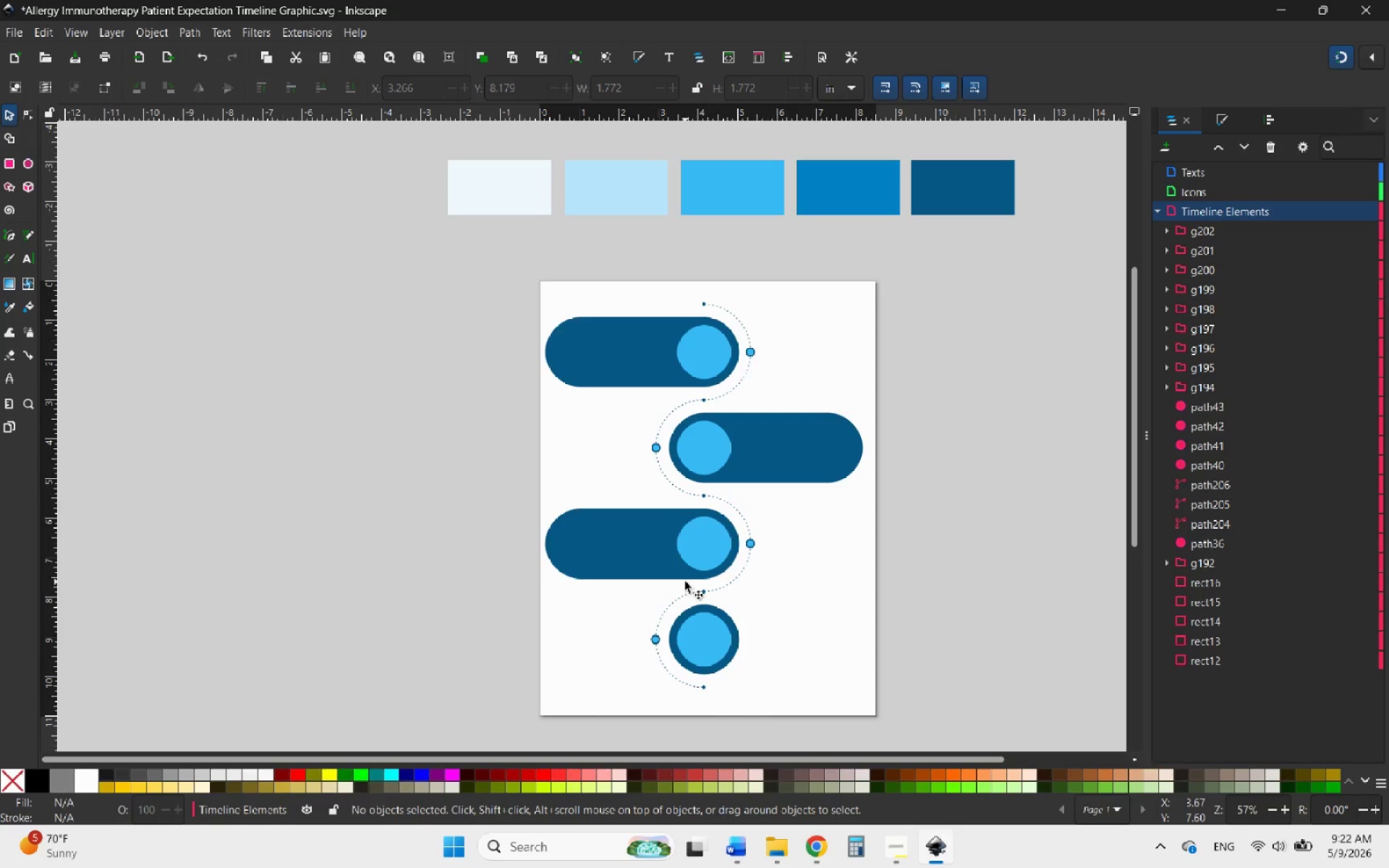 
left_click([602, 553])
 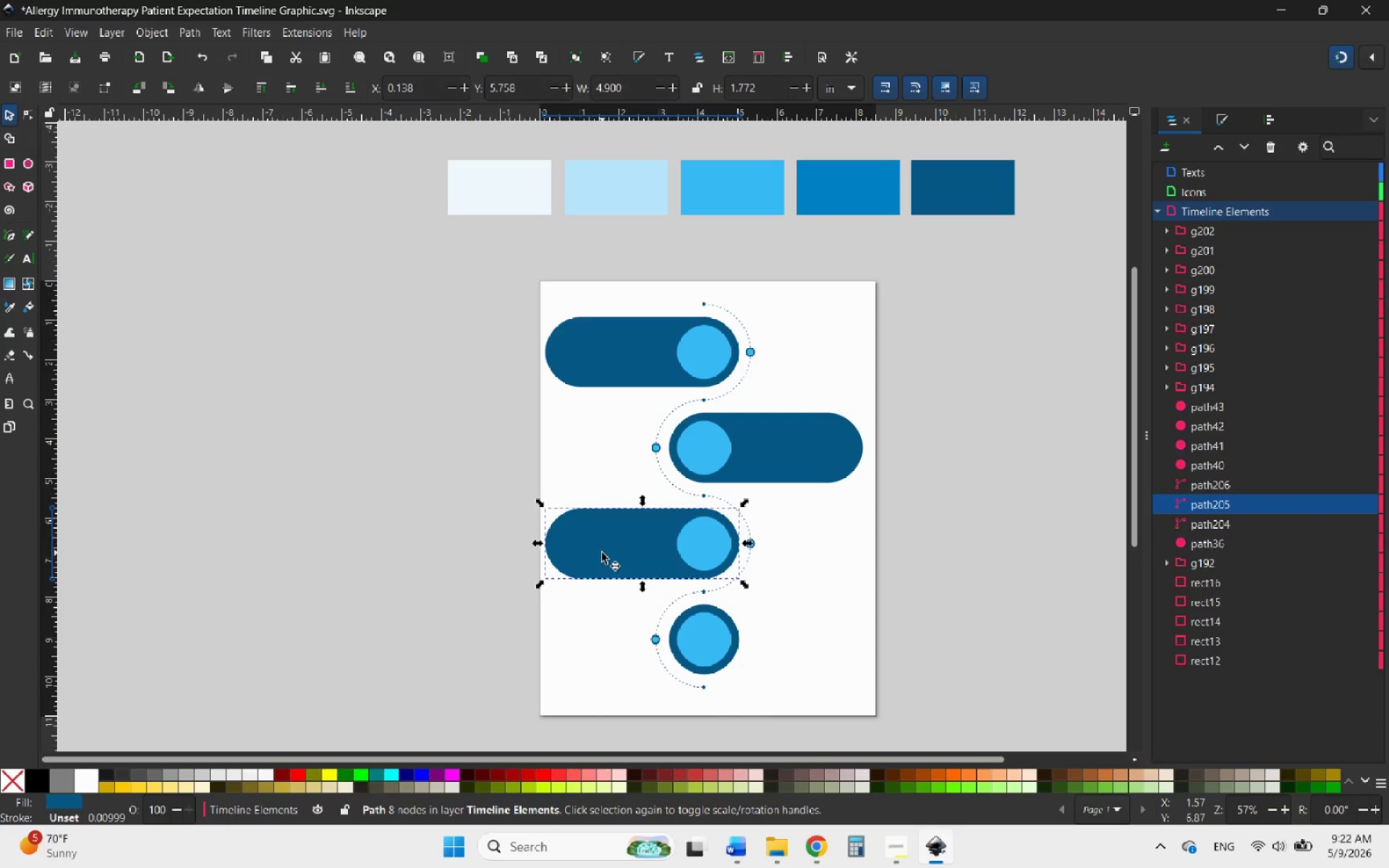 
right_click([602, 553])
 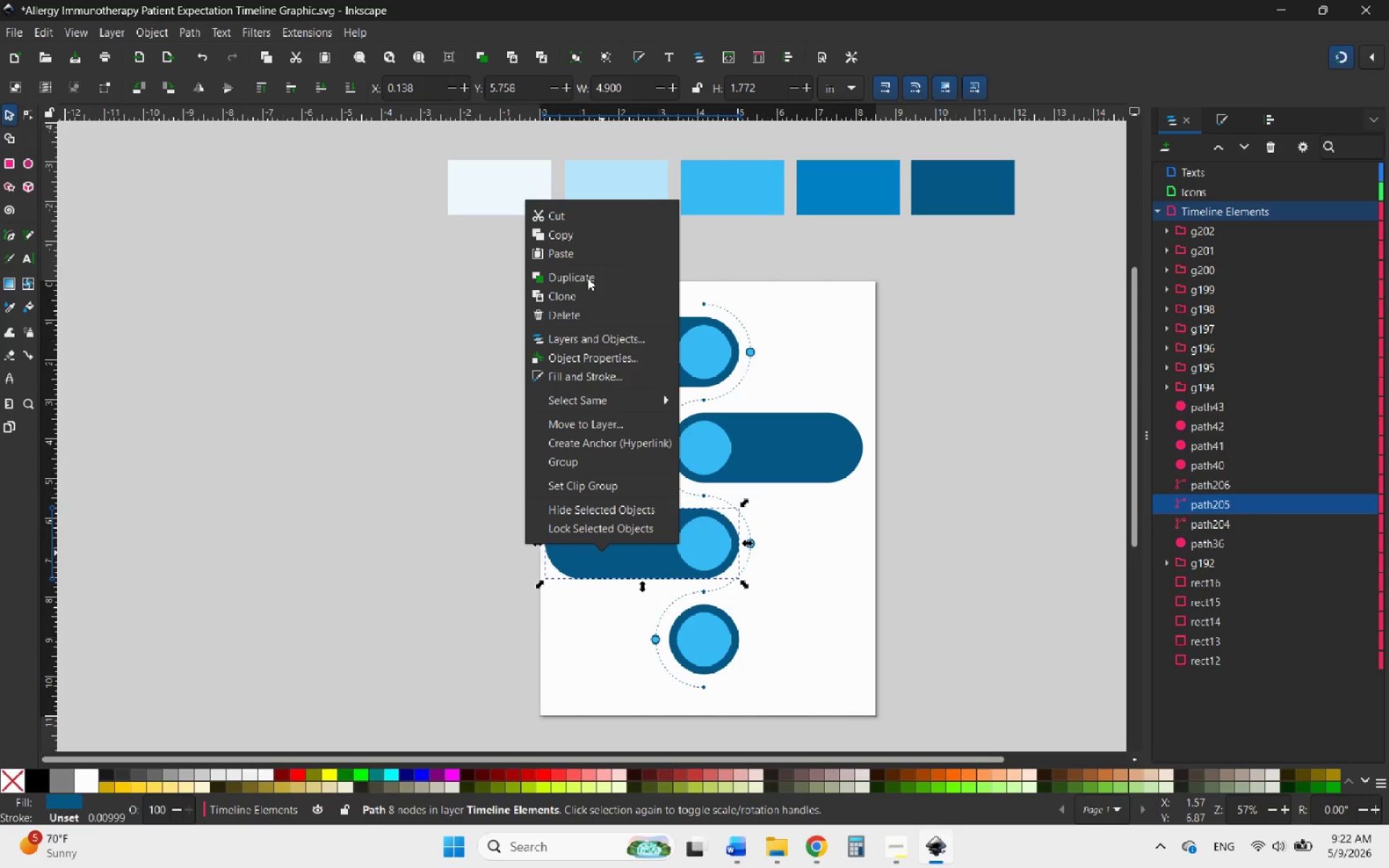 
left_click([587, 278])
 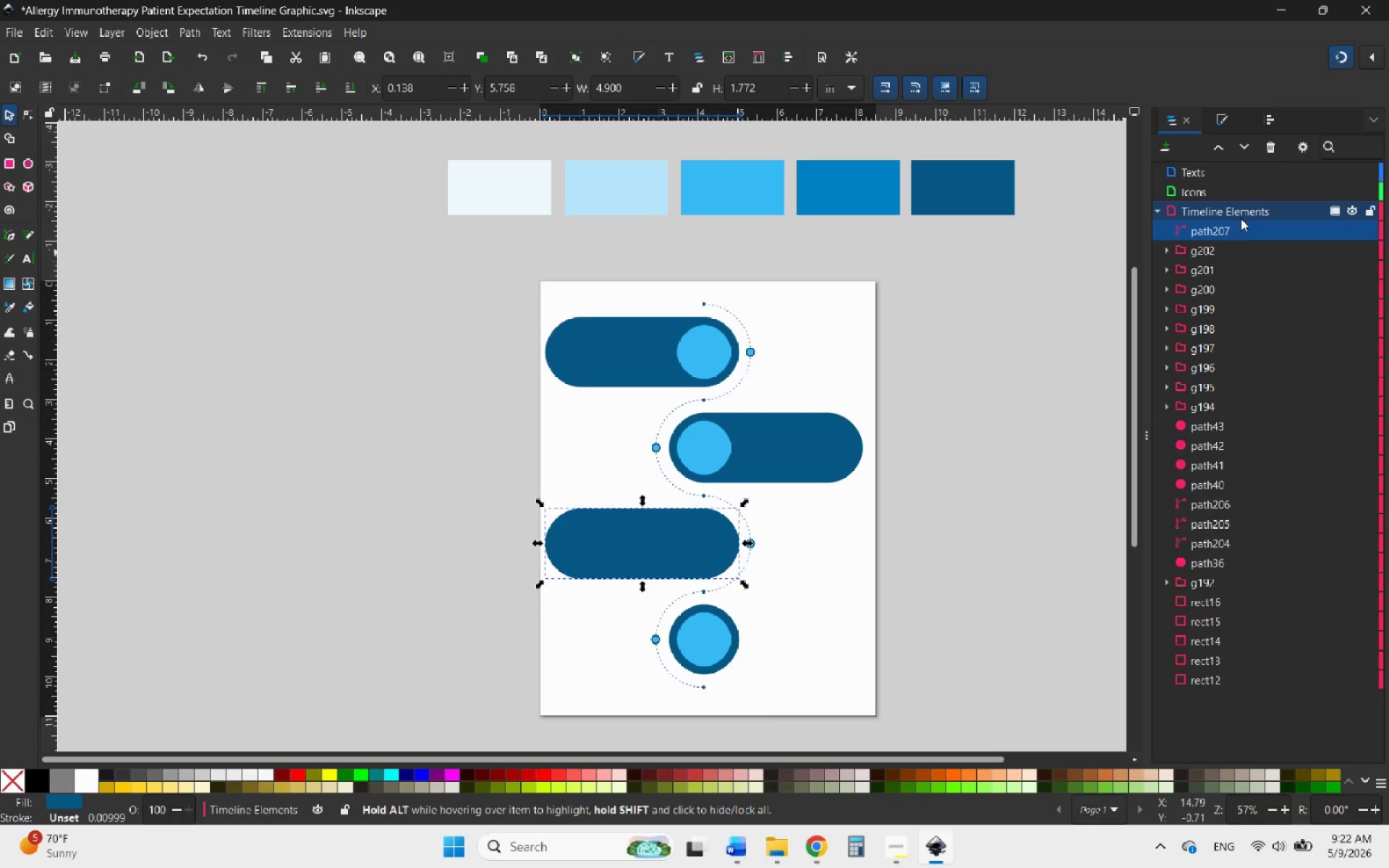 
left_click_drag(start_coordinate=[1231, 225], to_coordinate=[1255, 493])
 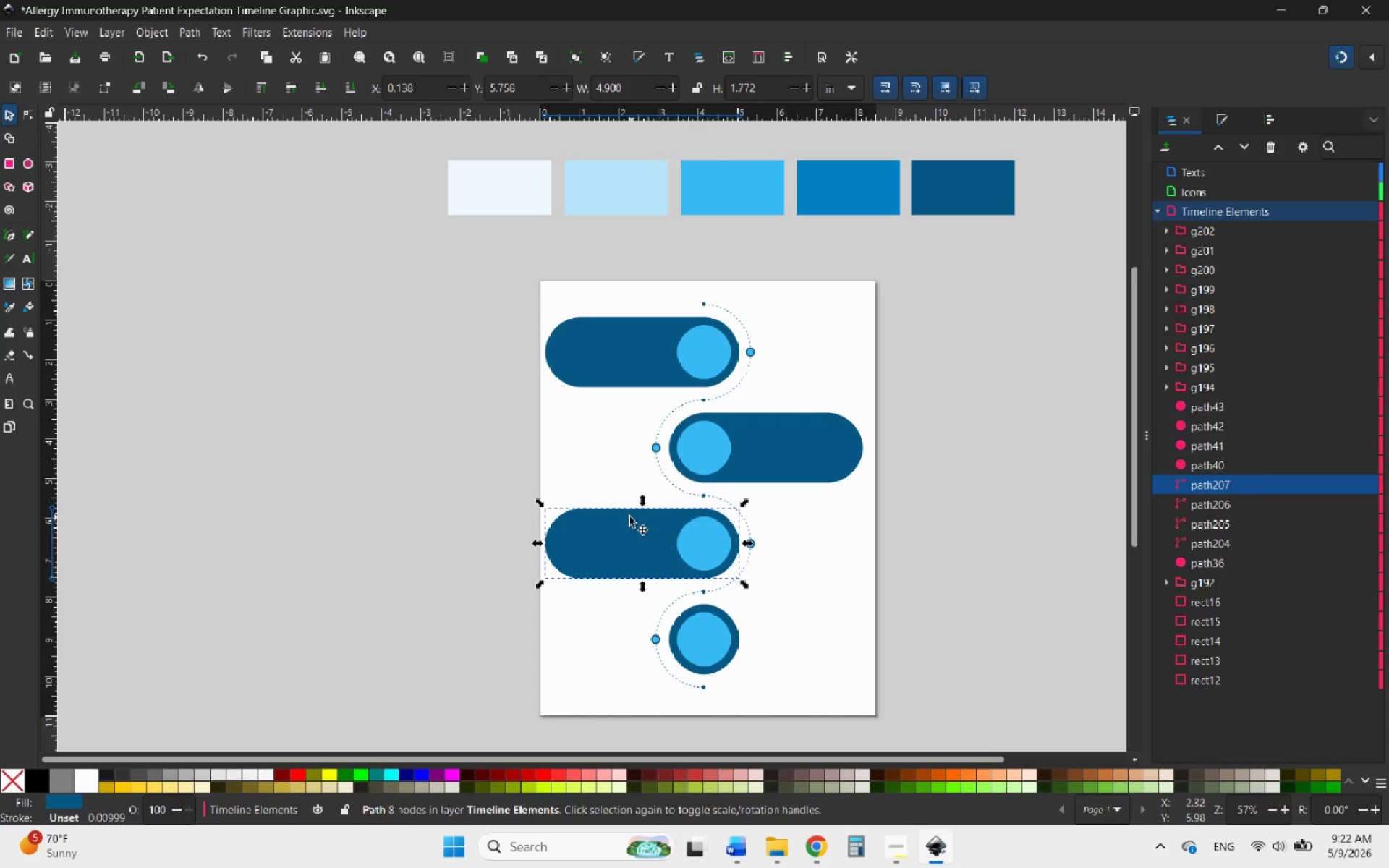 
left_click_drag(start_coordinate=[610, 529], to_coordinate=[620, 639])
 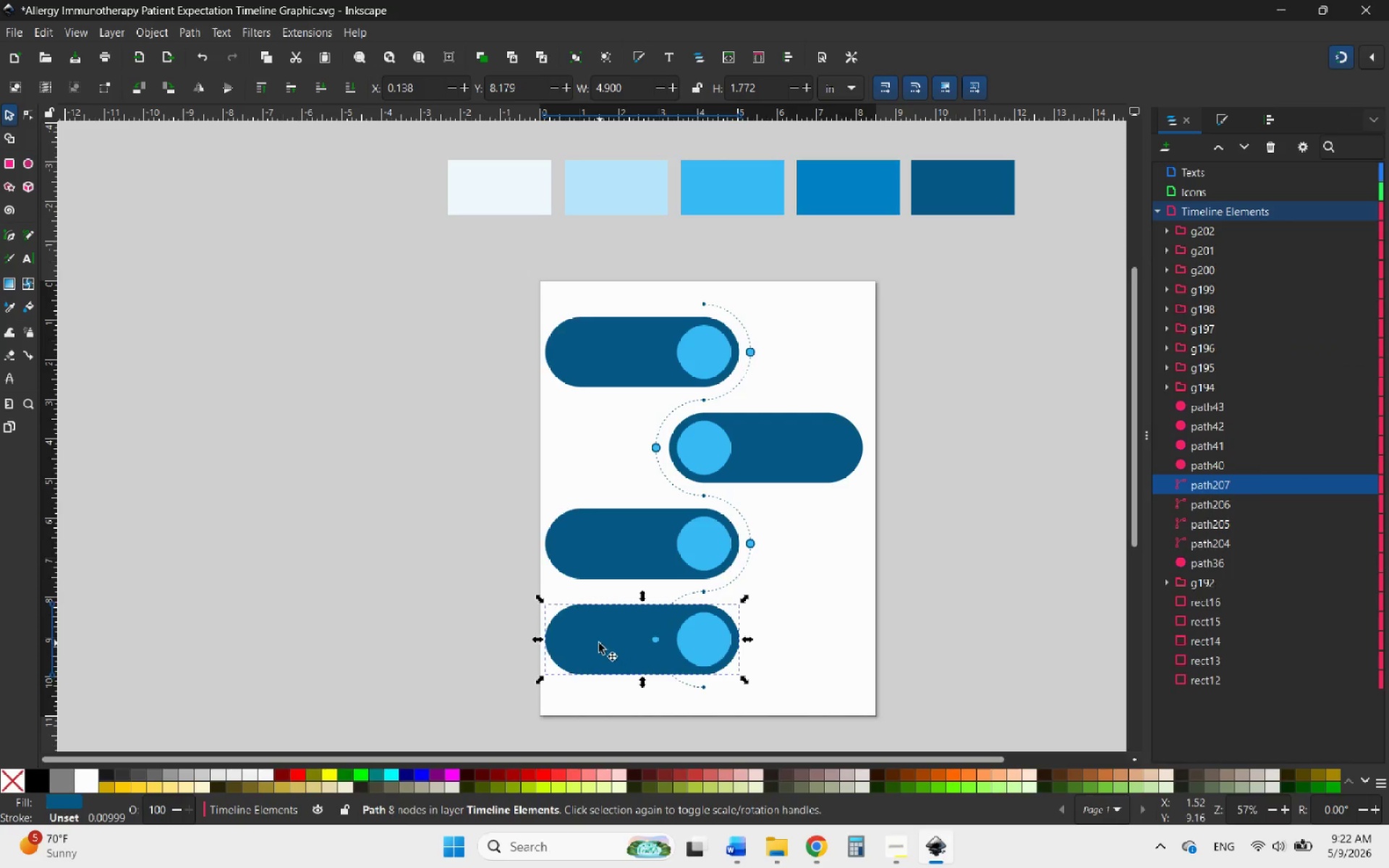 
hold_key(key=ControlLeft, duration=2.8)
 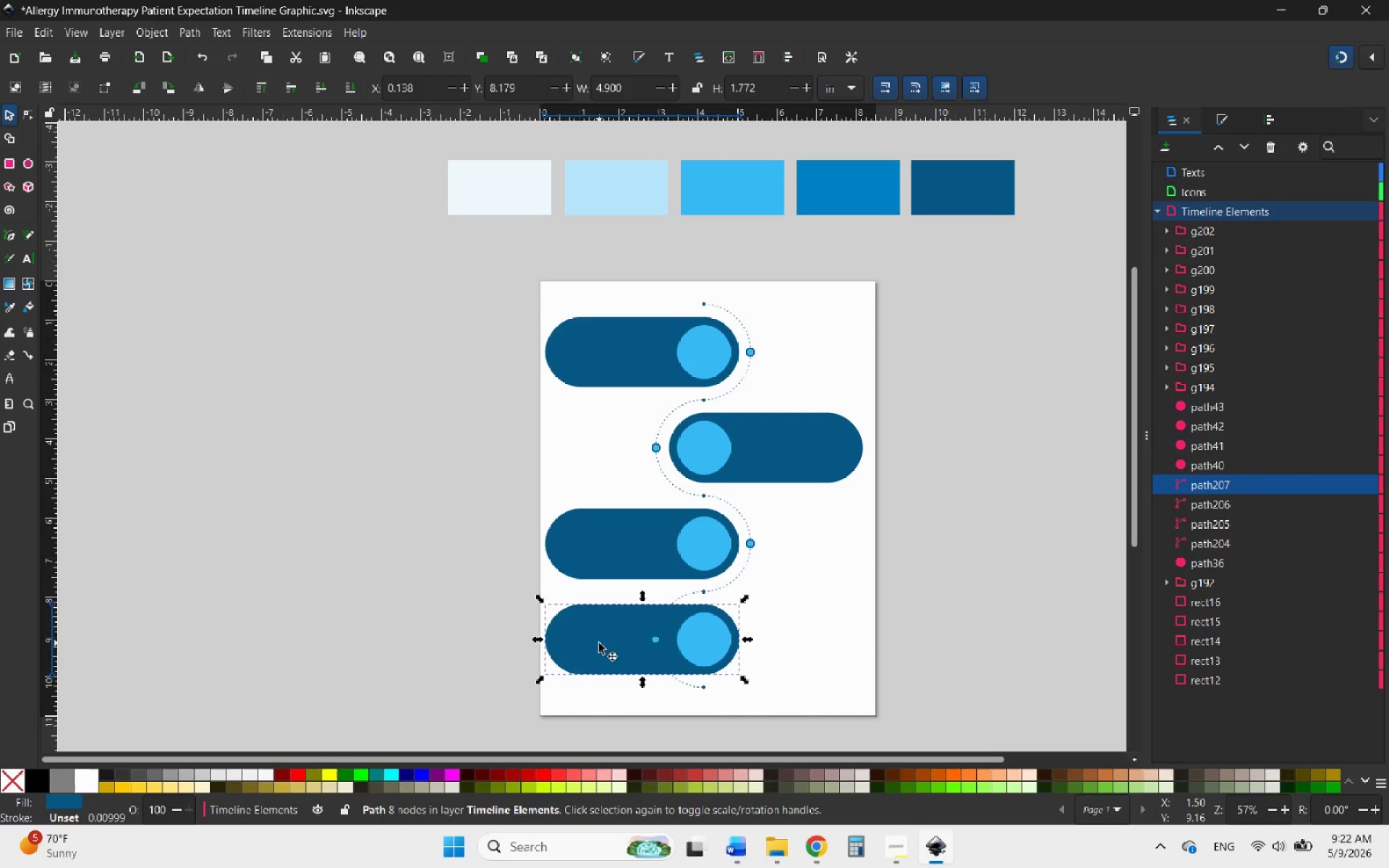 
left_click_drag(start_coordinate=[599, 643], to_coordinate=[725, 642])
 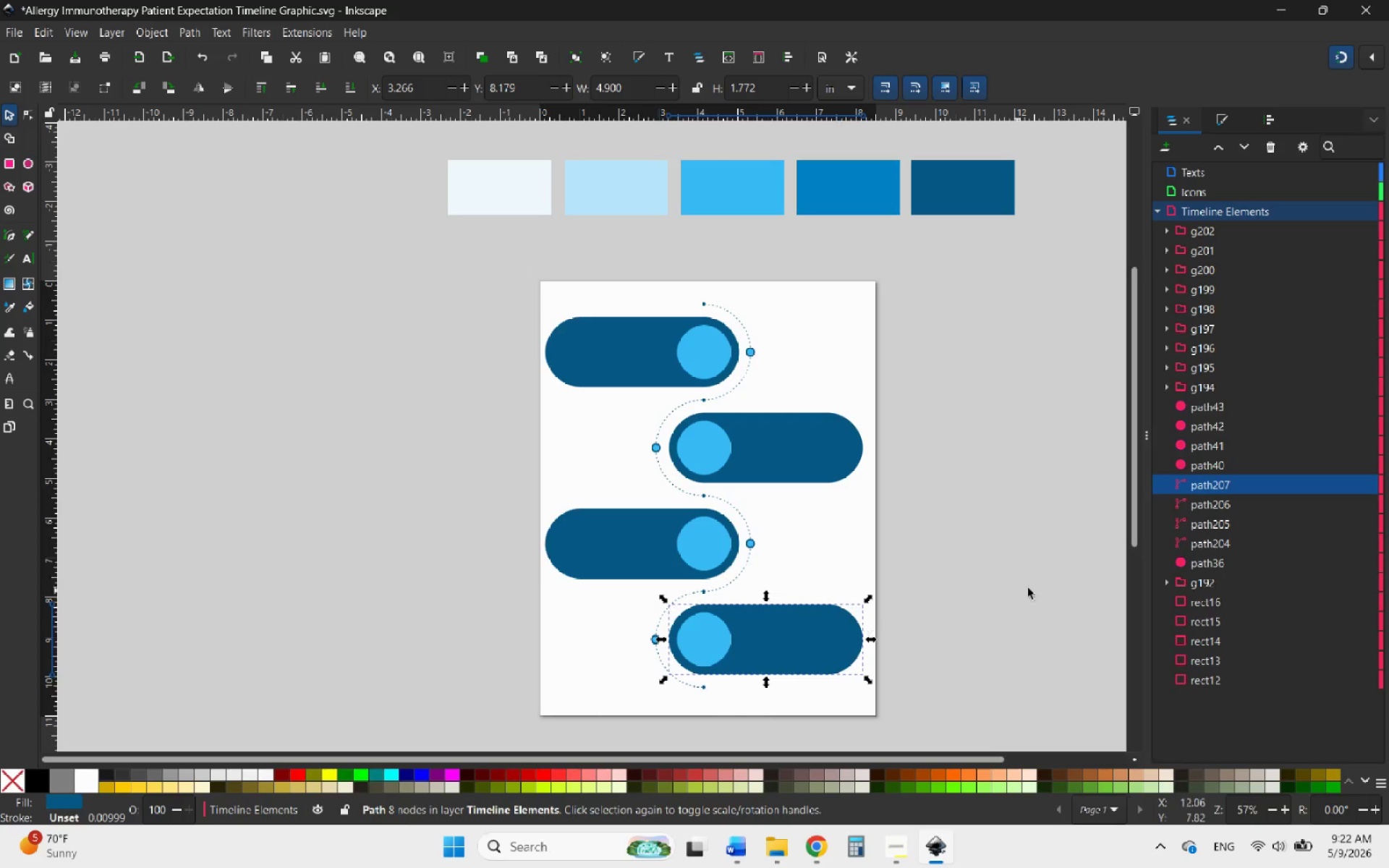 
hold_key(key=ControlLeft, duration=1.88)
 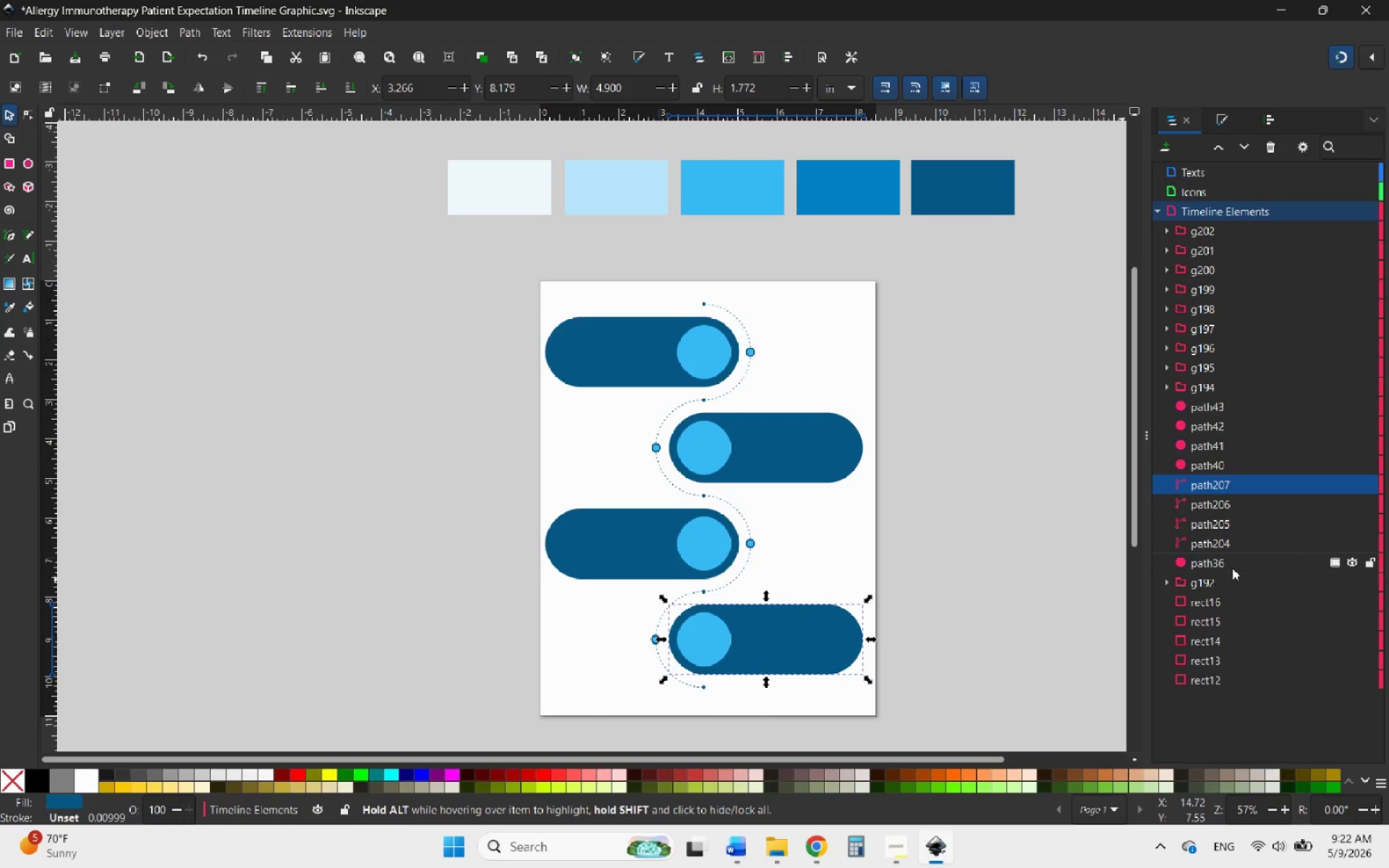 
left_click([1232, 565])
 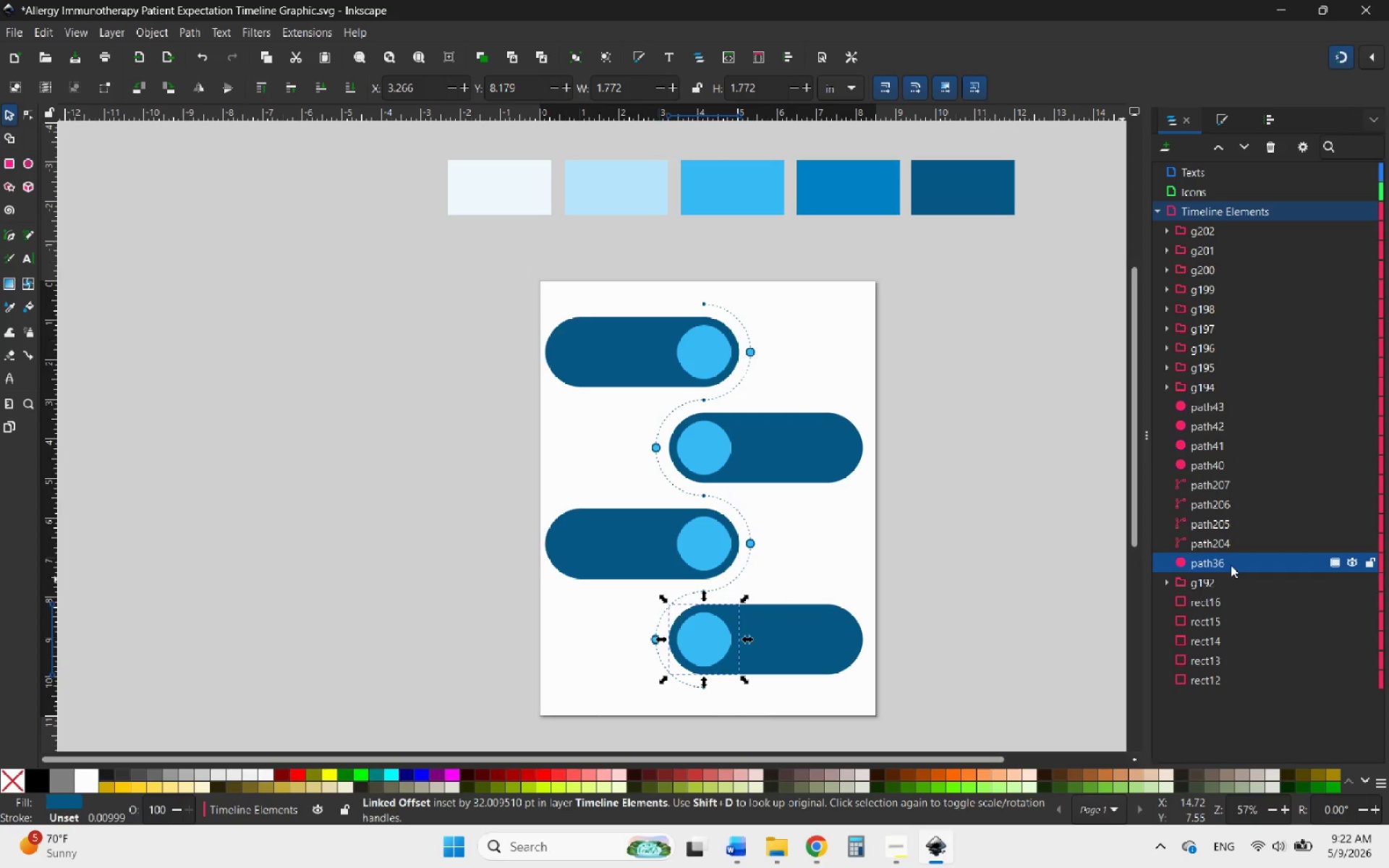 
key(Delete)
 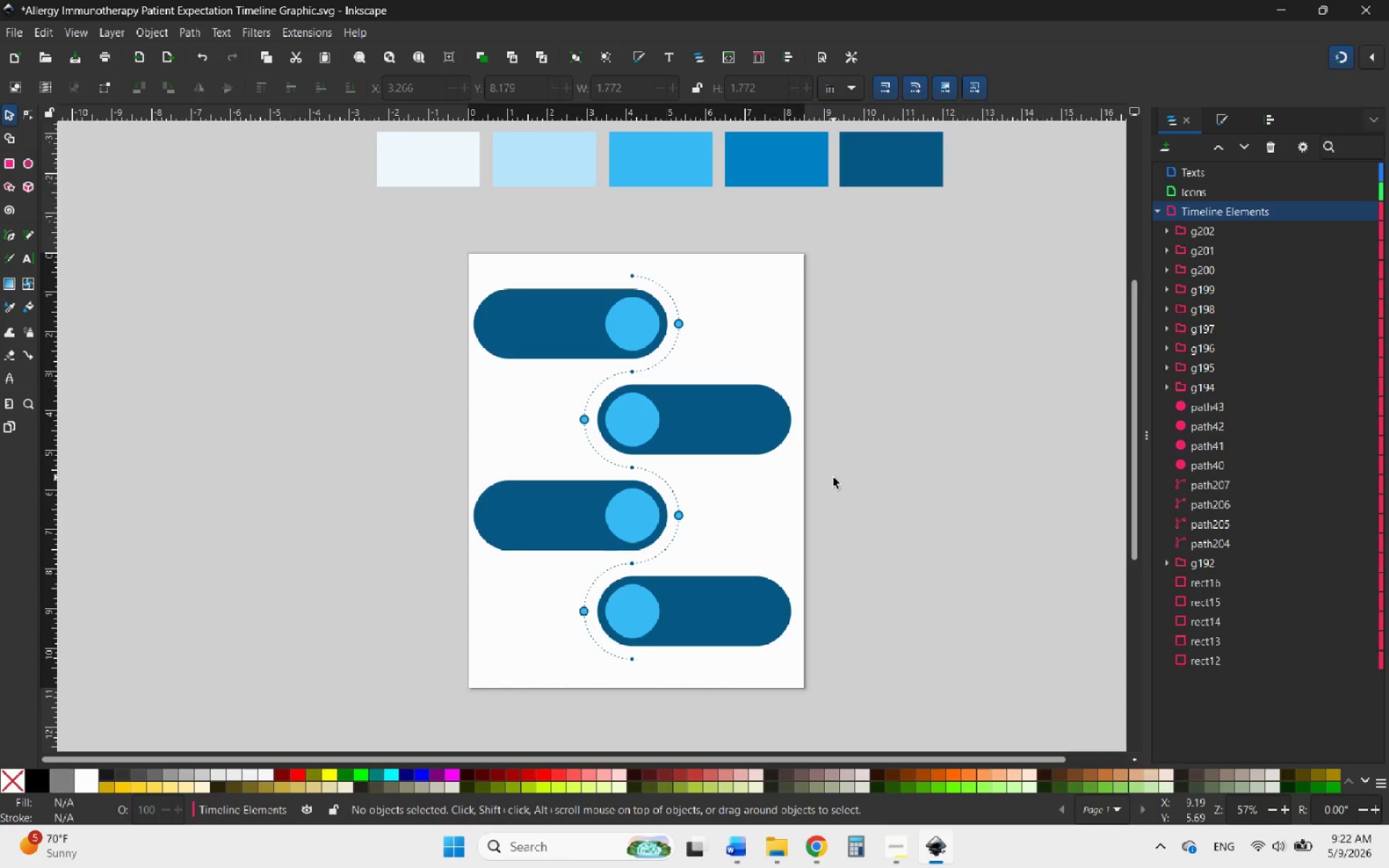 
wait(15.77)
 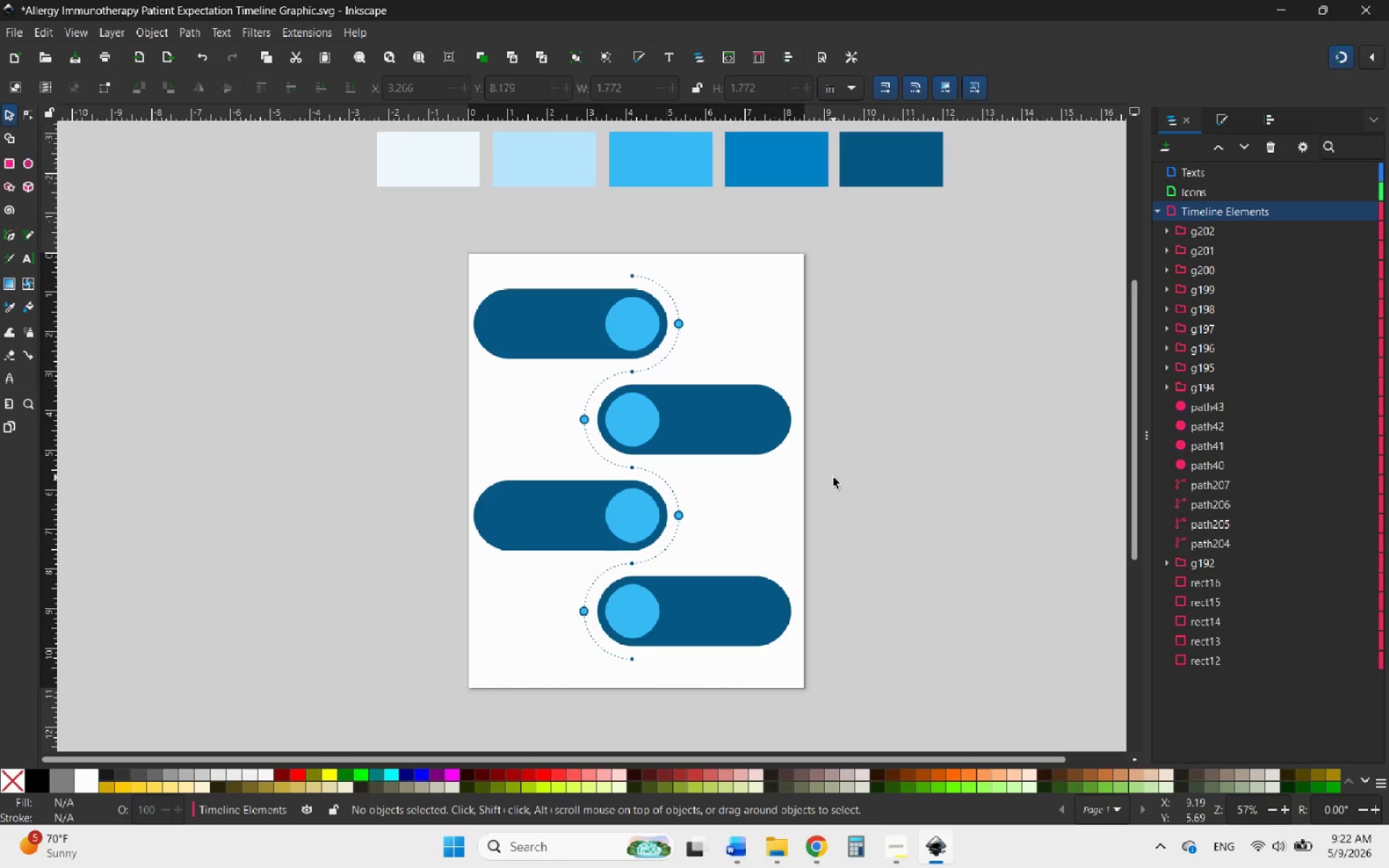 
left_click([577, 519])
 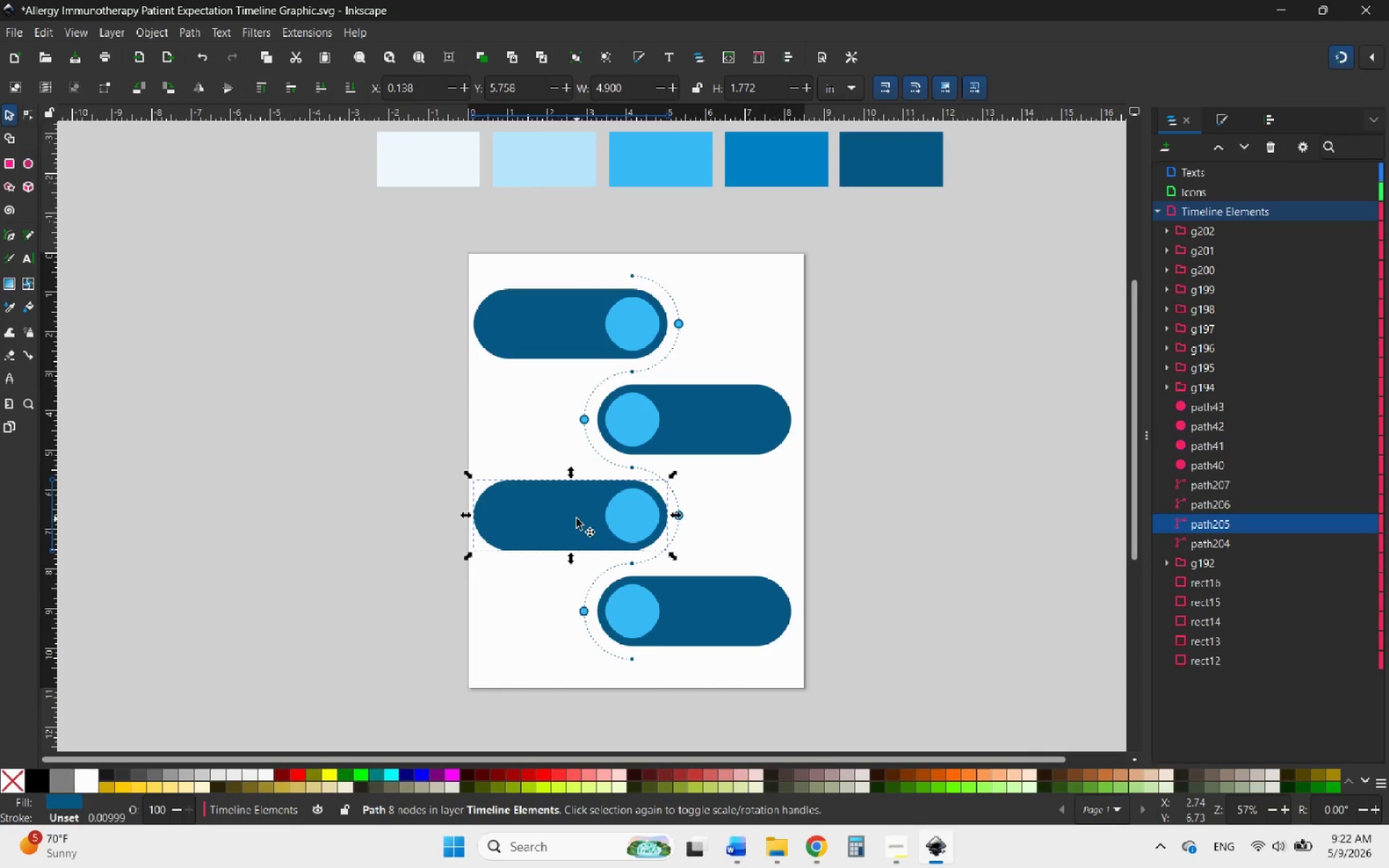 
hold_key(key=ControlLeft, duration=2.02)
scroll: coordinate [562, 505], scroll_direction: up, amount: 3.0
 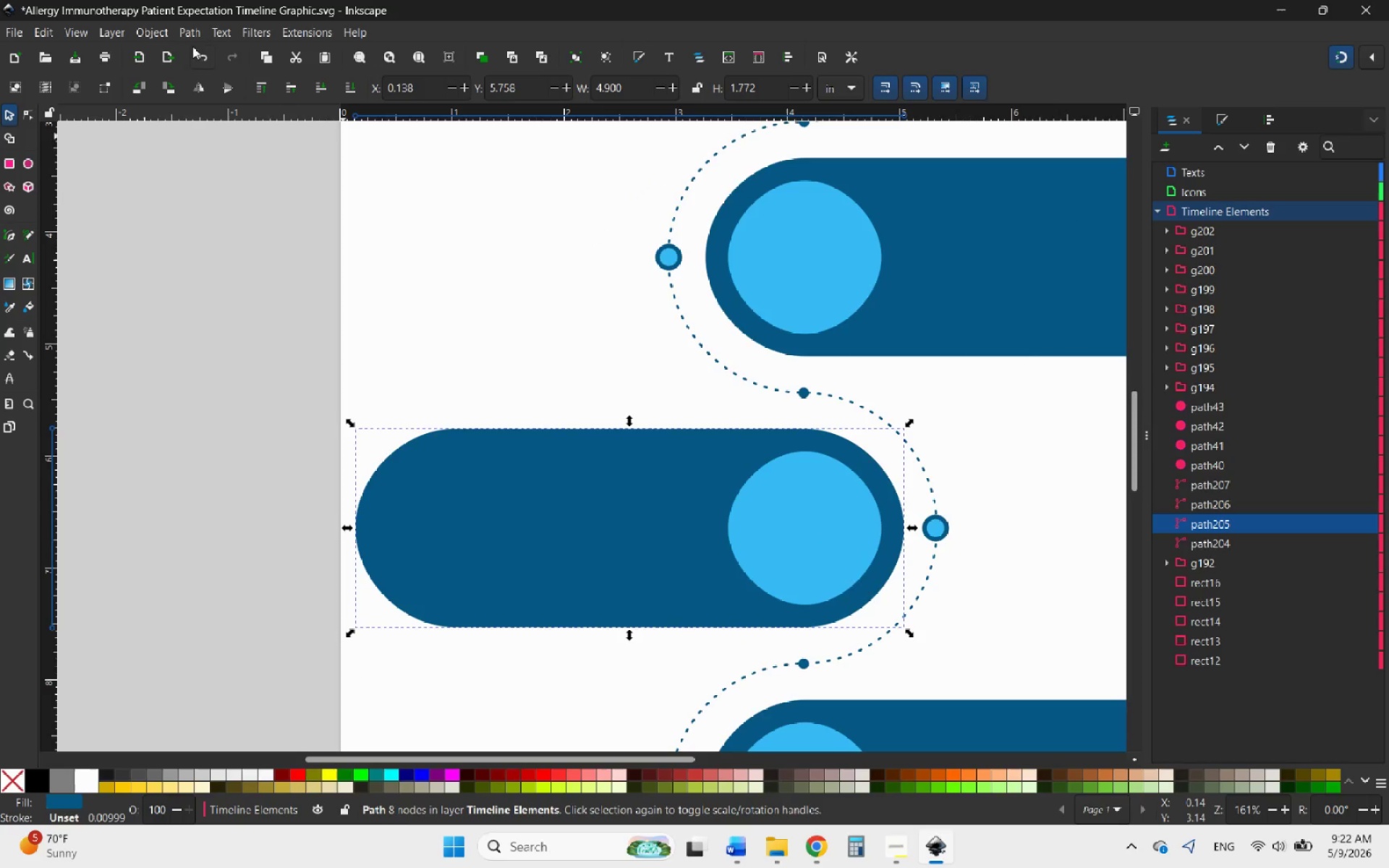 
left_click([151, 27])
 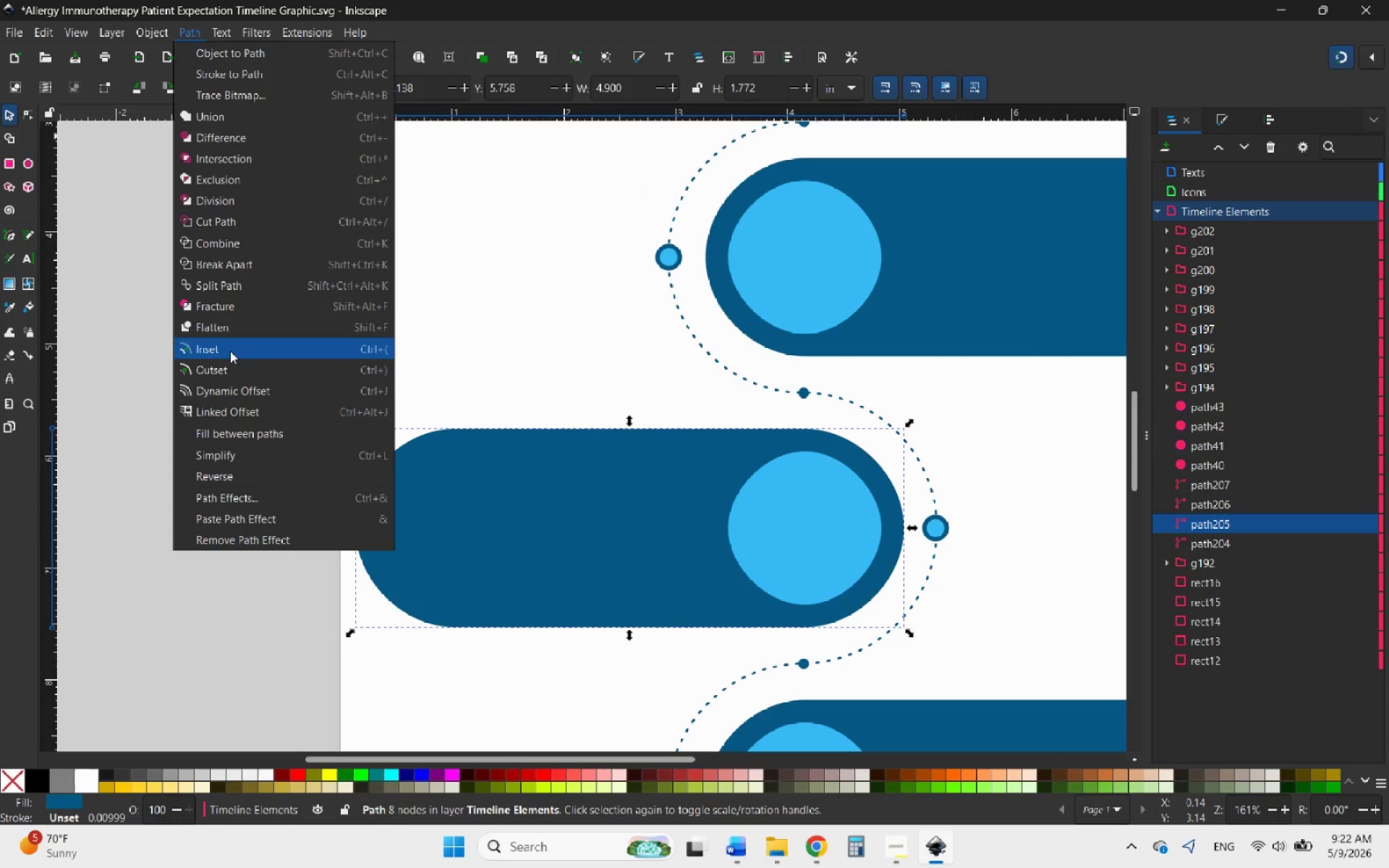 
left_click([211, 410])
 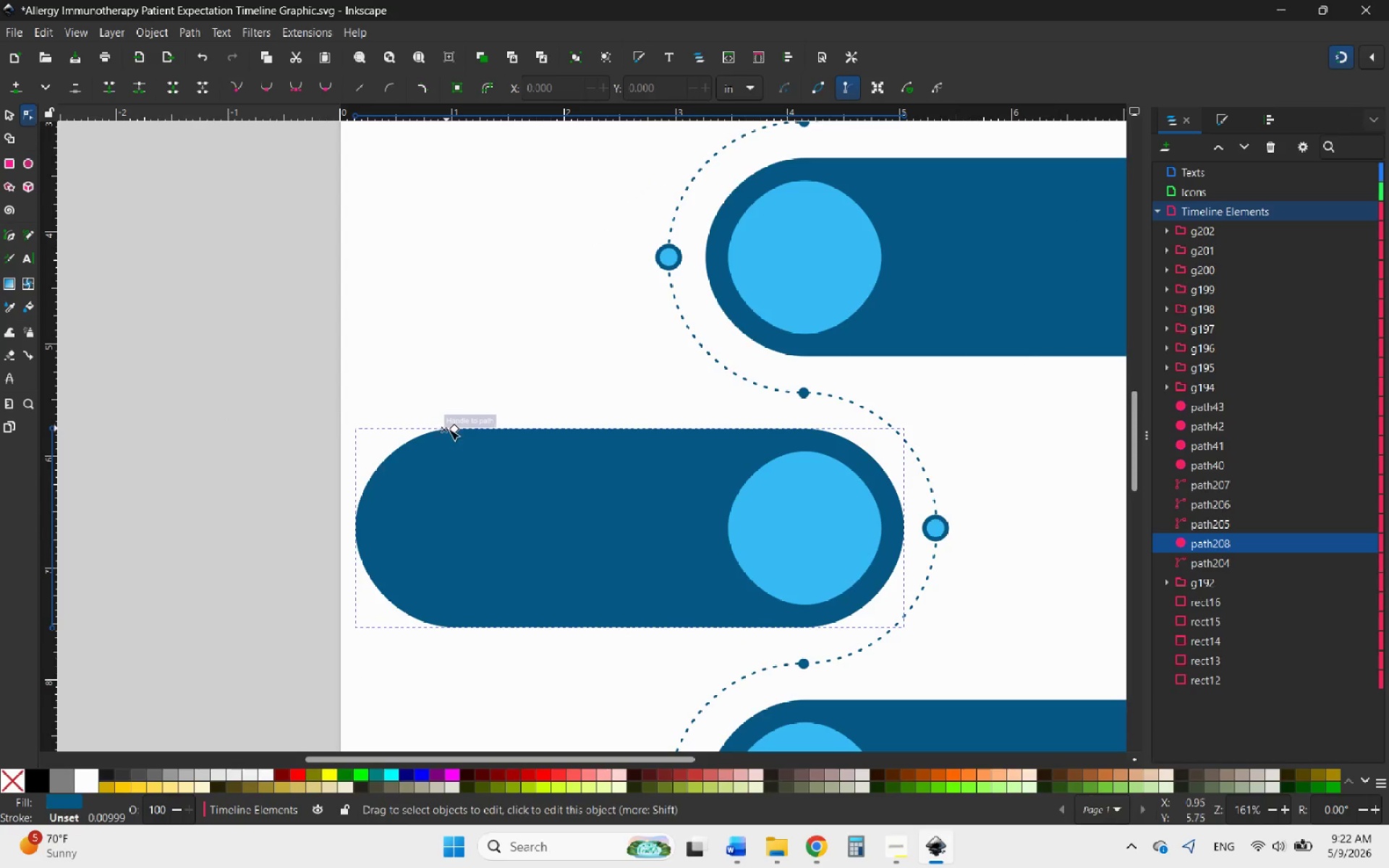 
left_click_drag(start_coordinate=[453, 432], to_coordinate=[453, 448])
 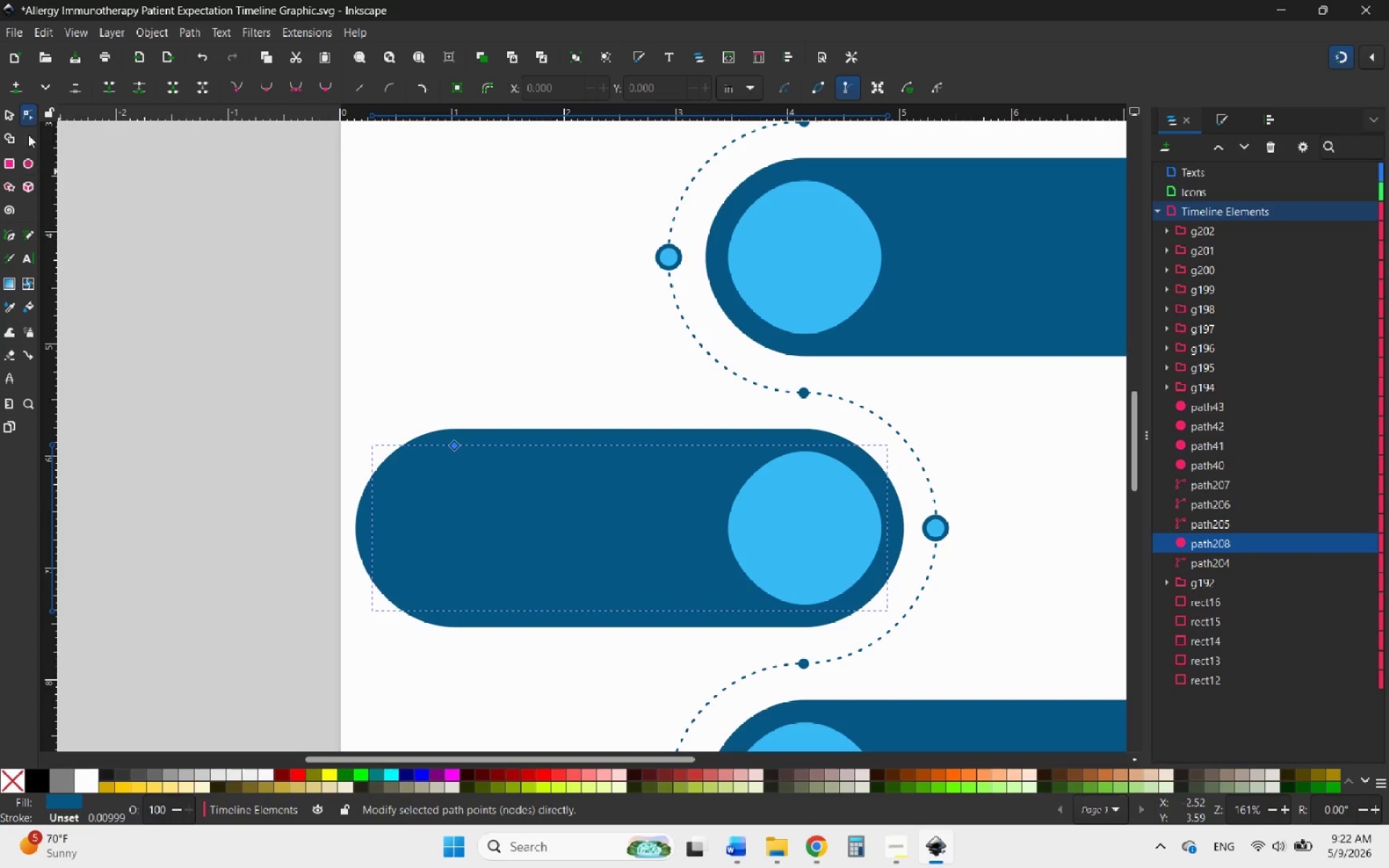 
left_click([13, 115])
 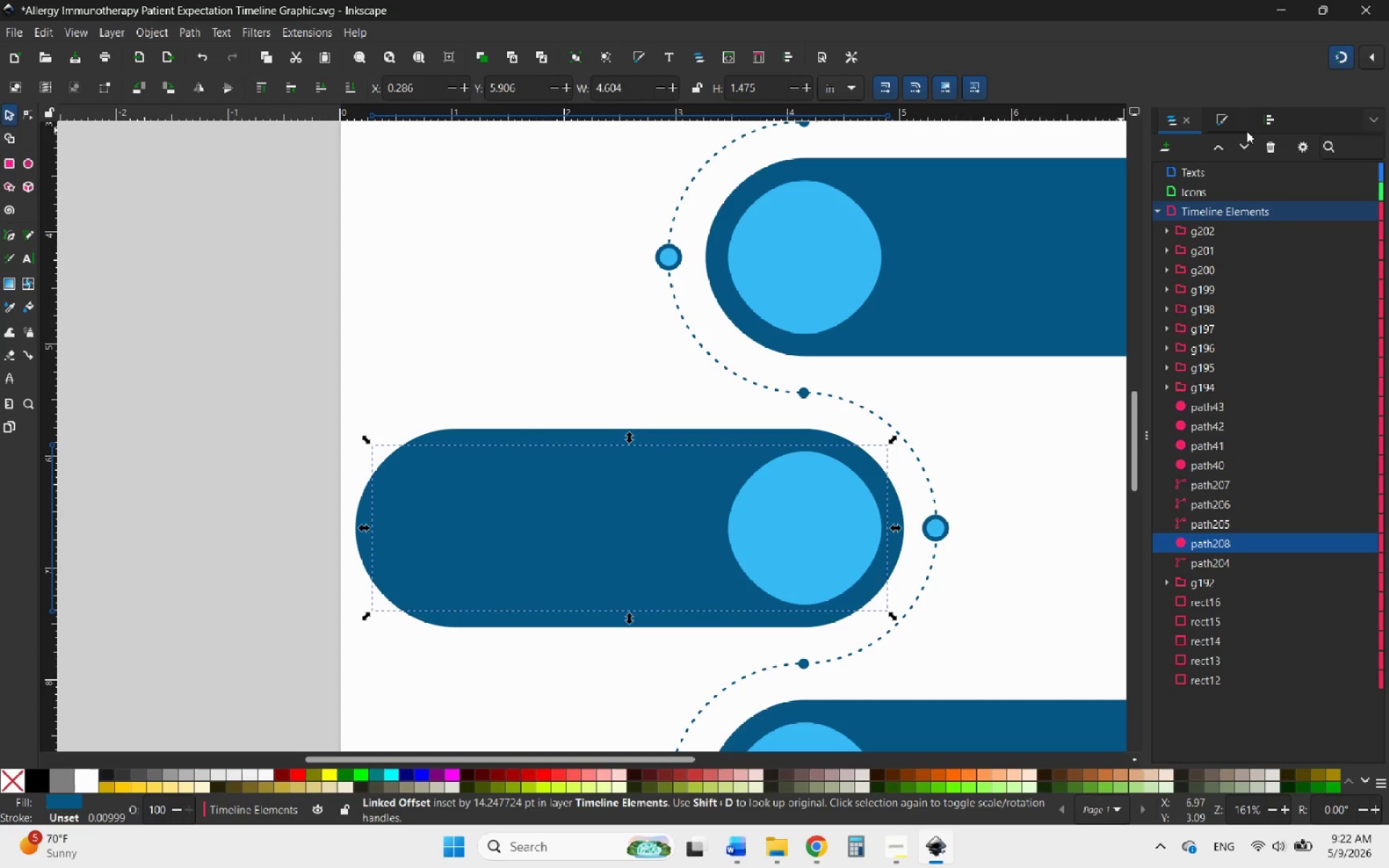 
left_click([1229, 116])
 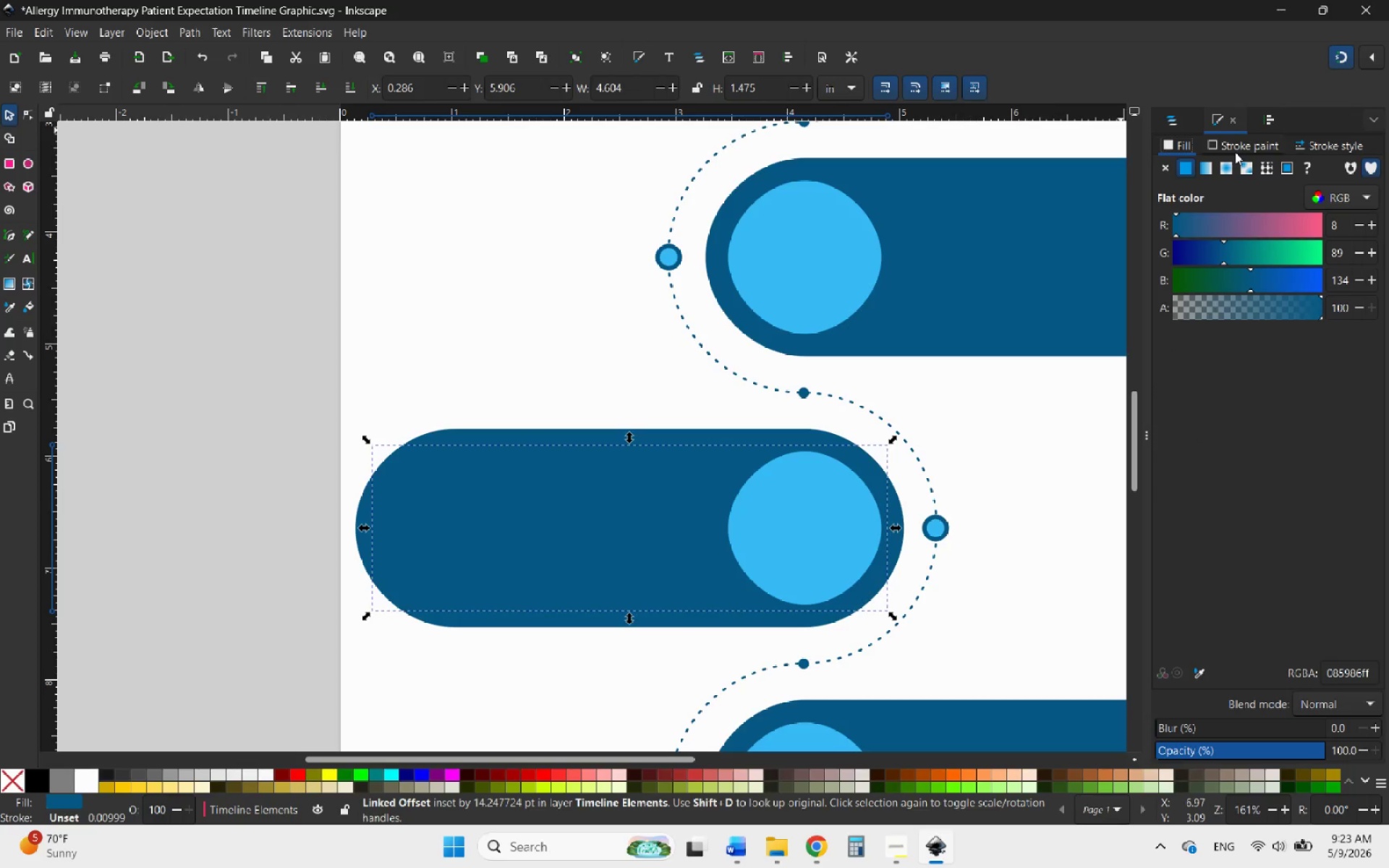 
left_click([1236, 152])
 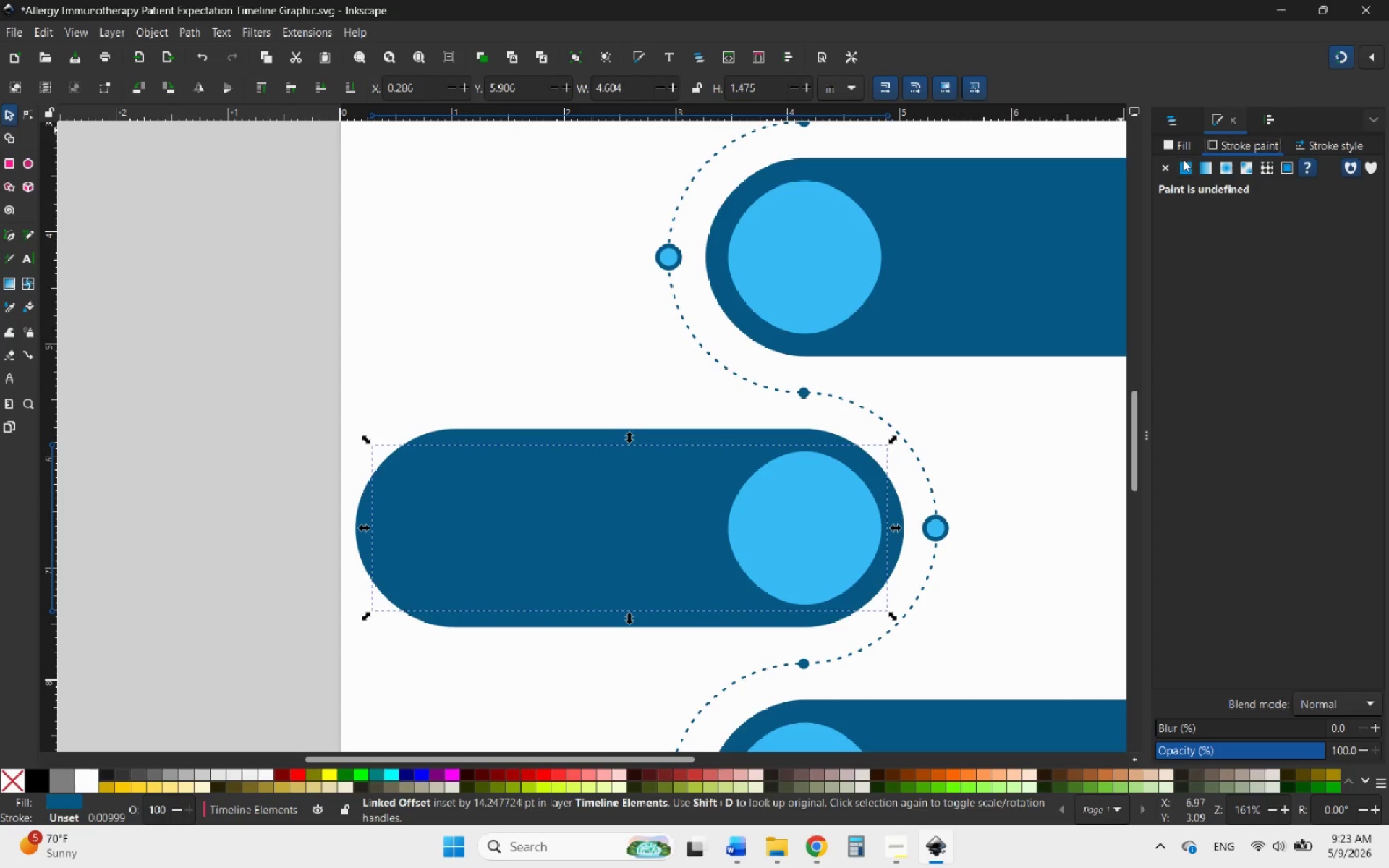 
left_click([1183, 147])
 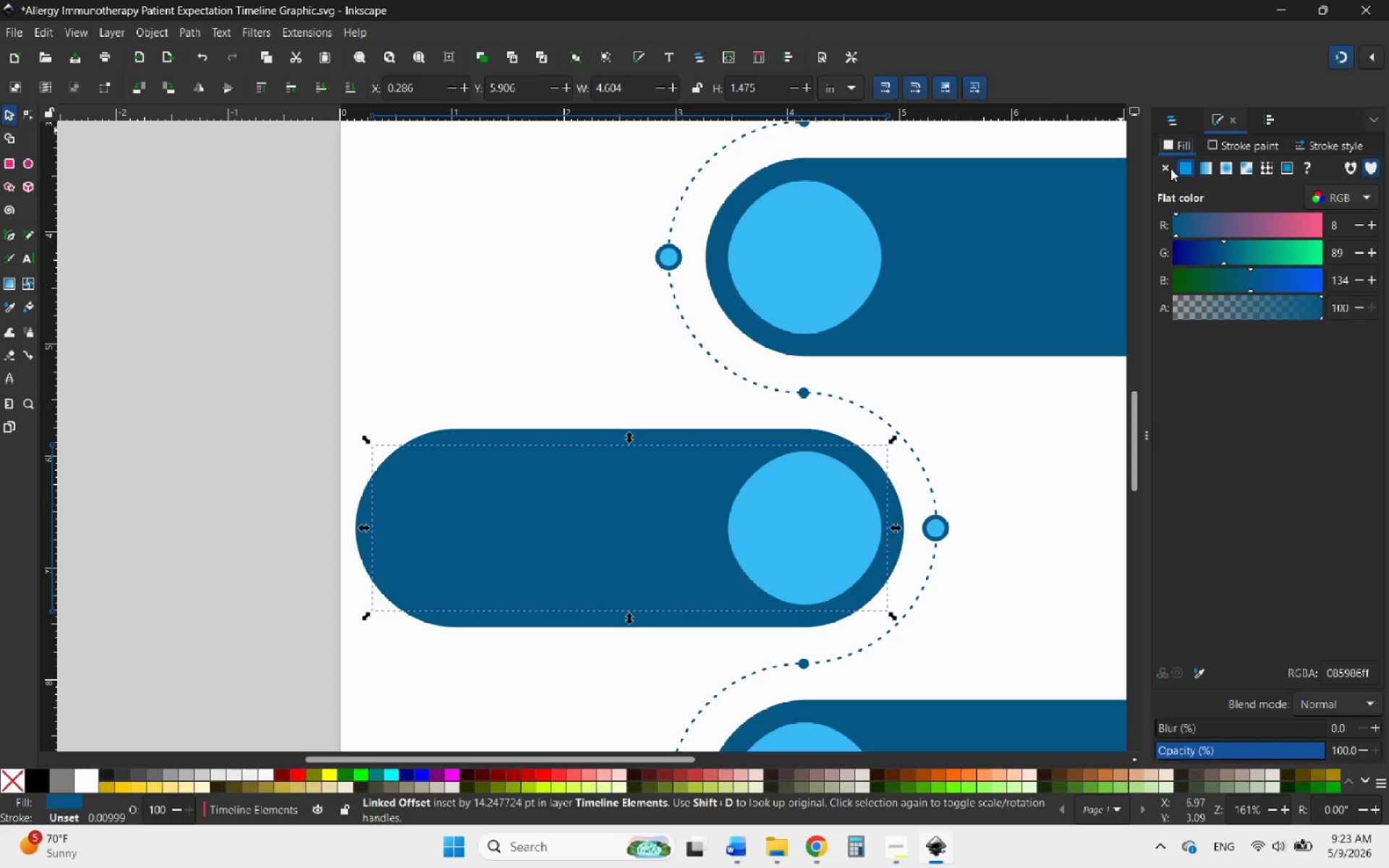 
left_click([1166, 169])
 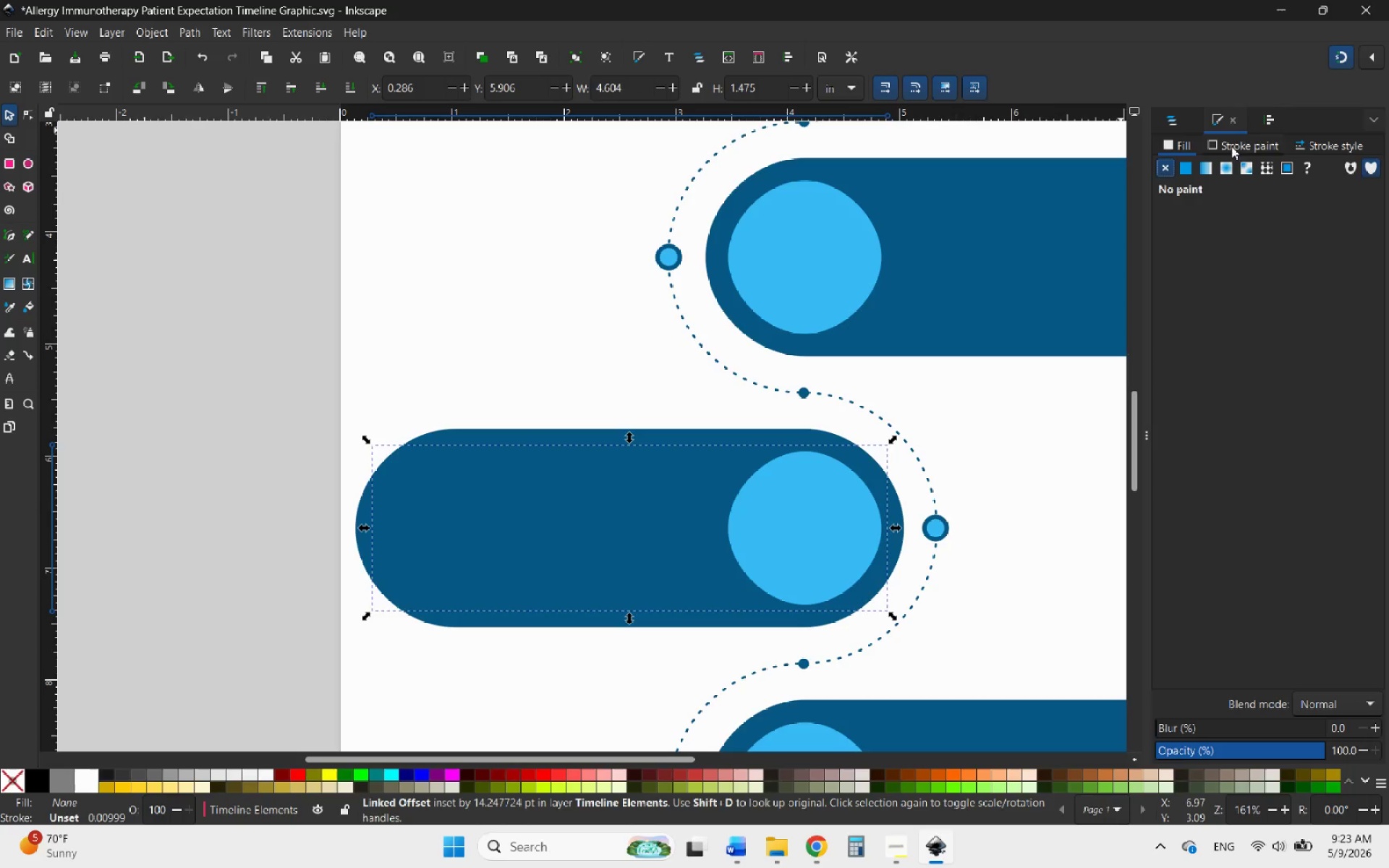 
left_click([1239, 143])
 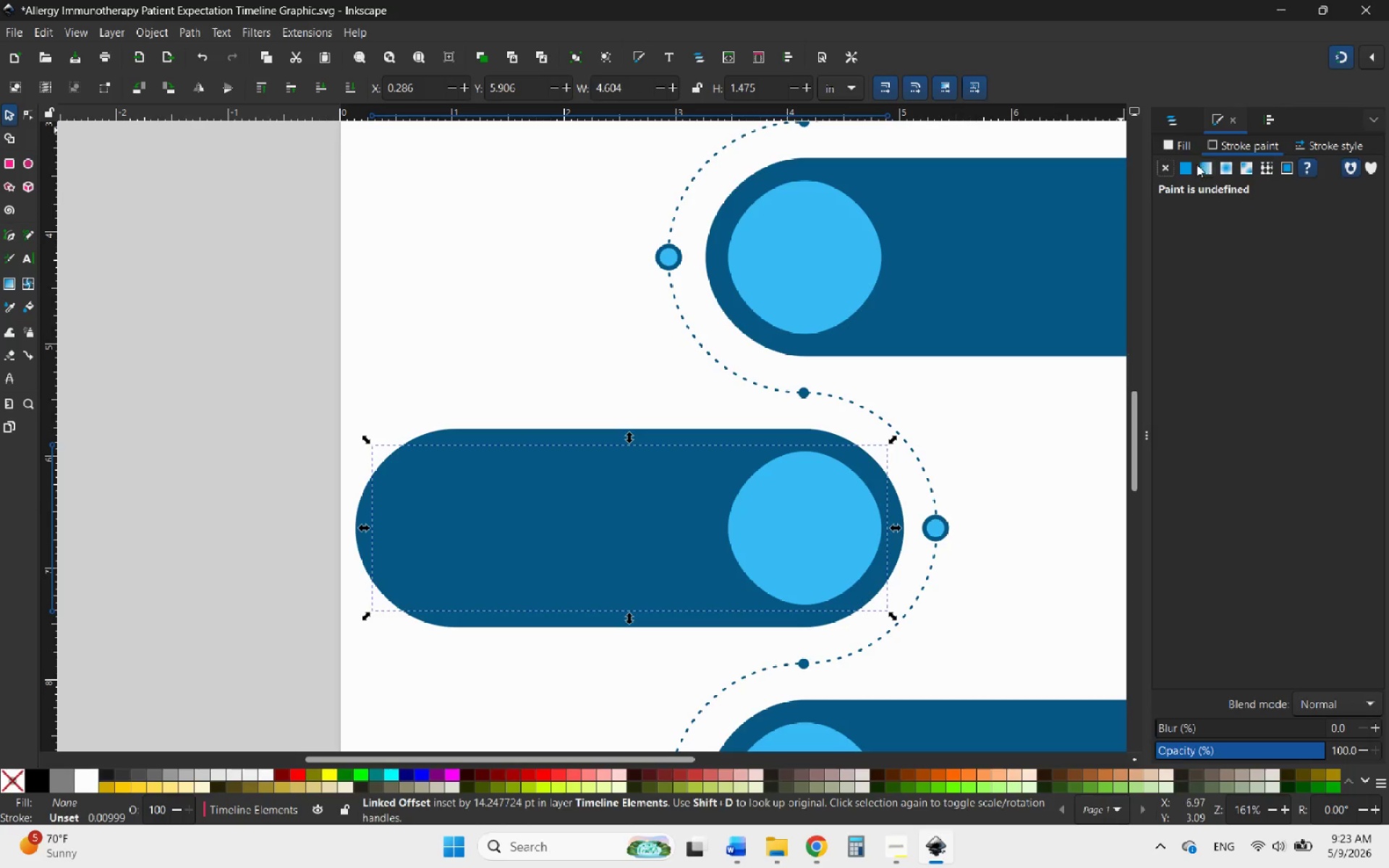 
left_click([1189, 166])
 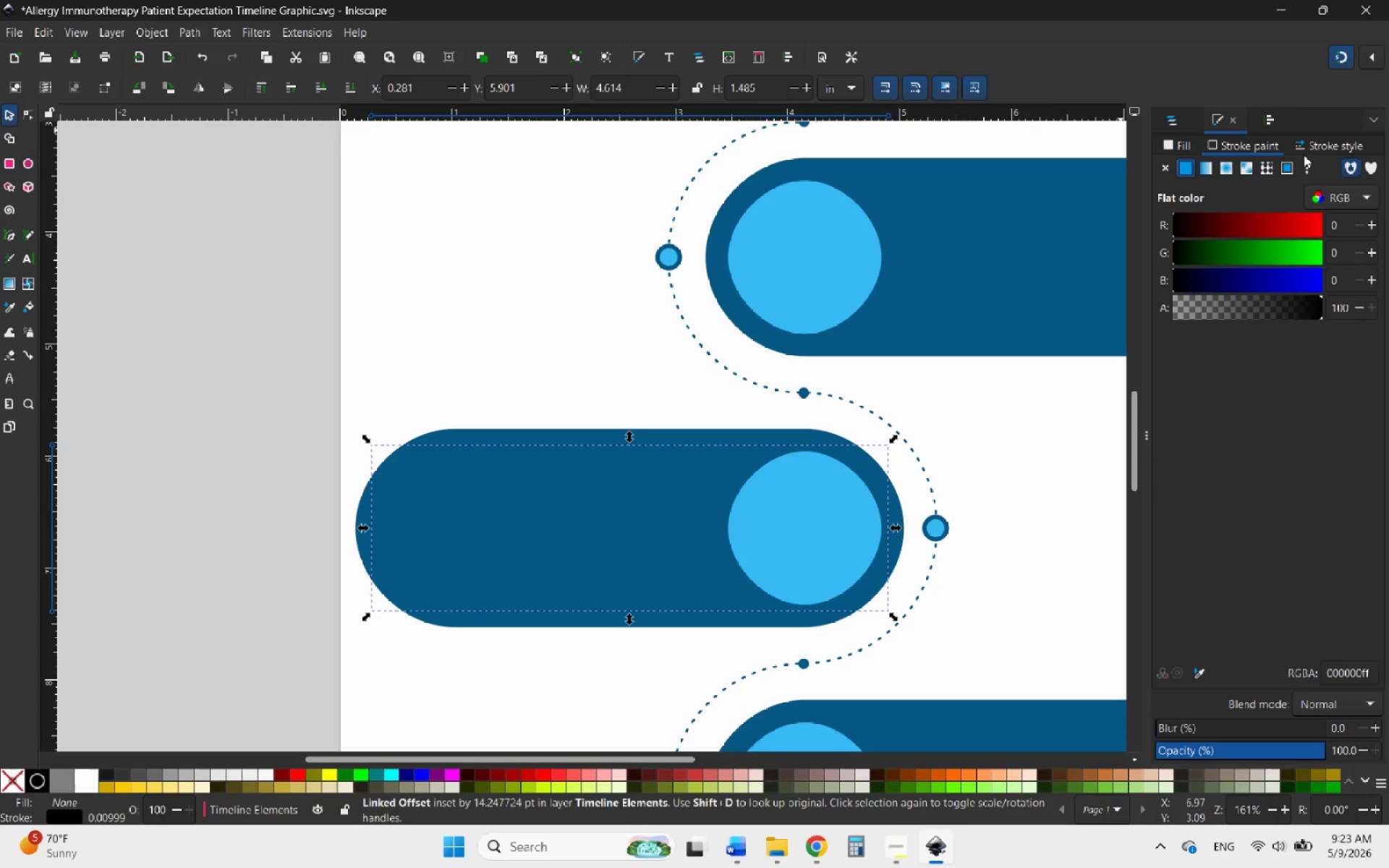 
left_click([1318, 140])
 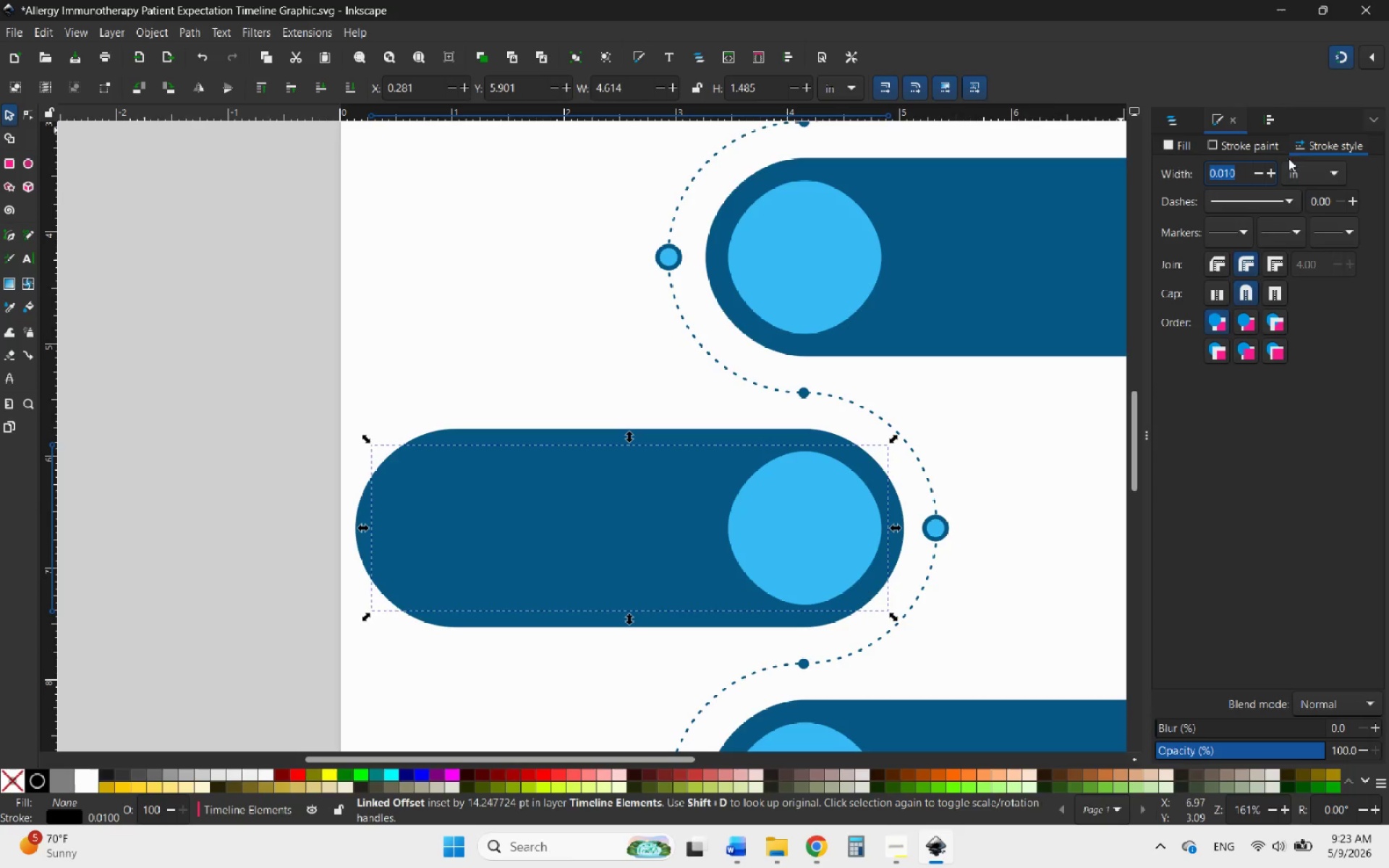 
mouse_move([1249, 153])
 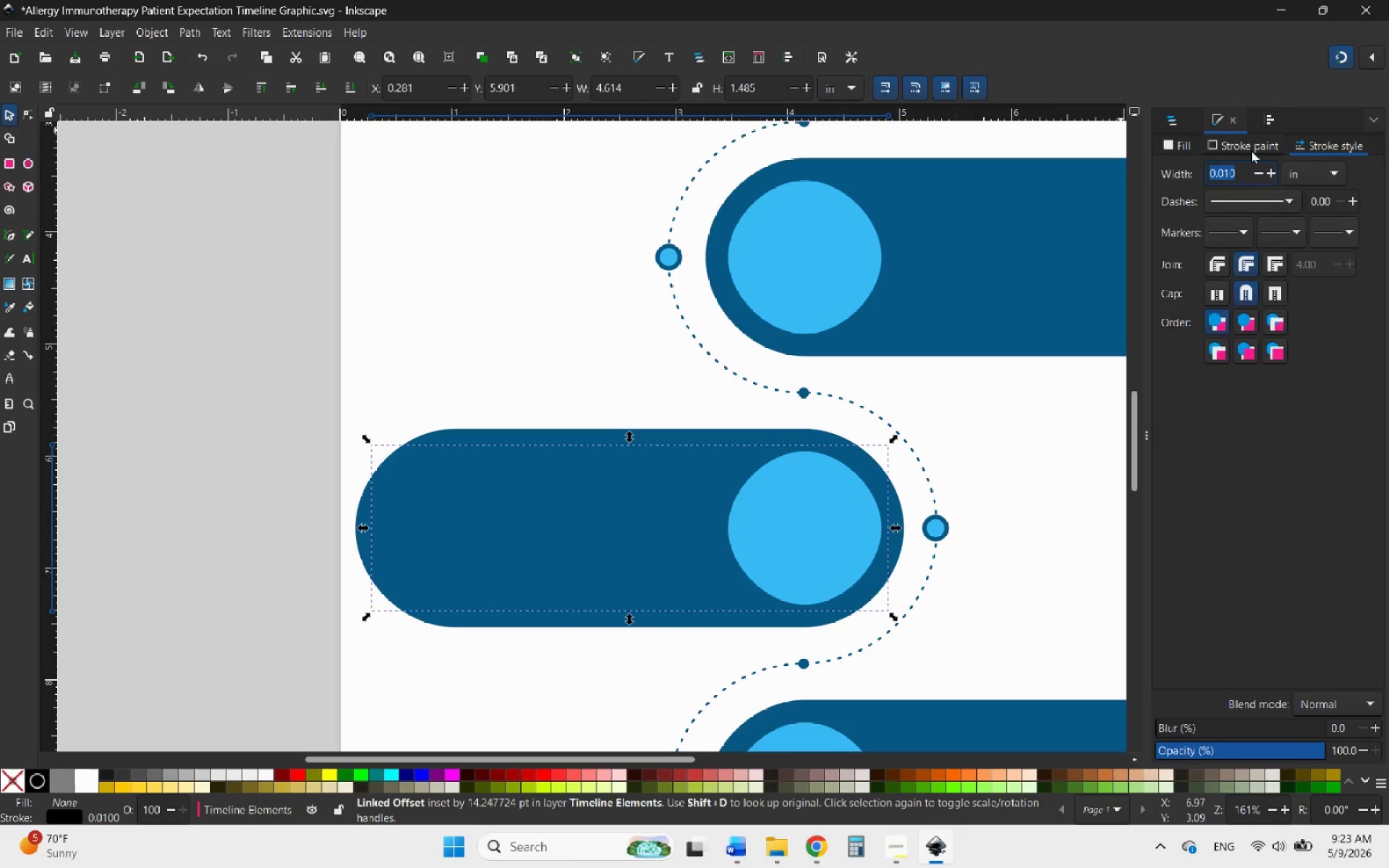 
left_click([1251, 150])
 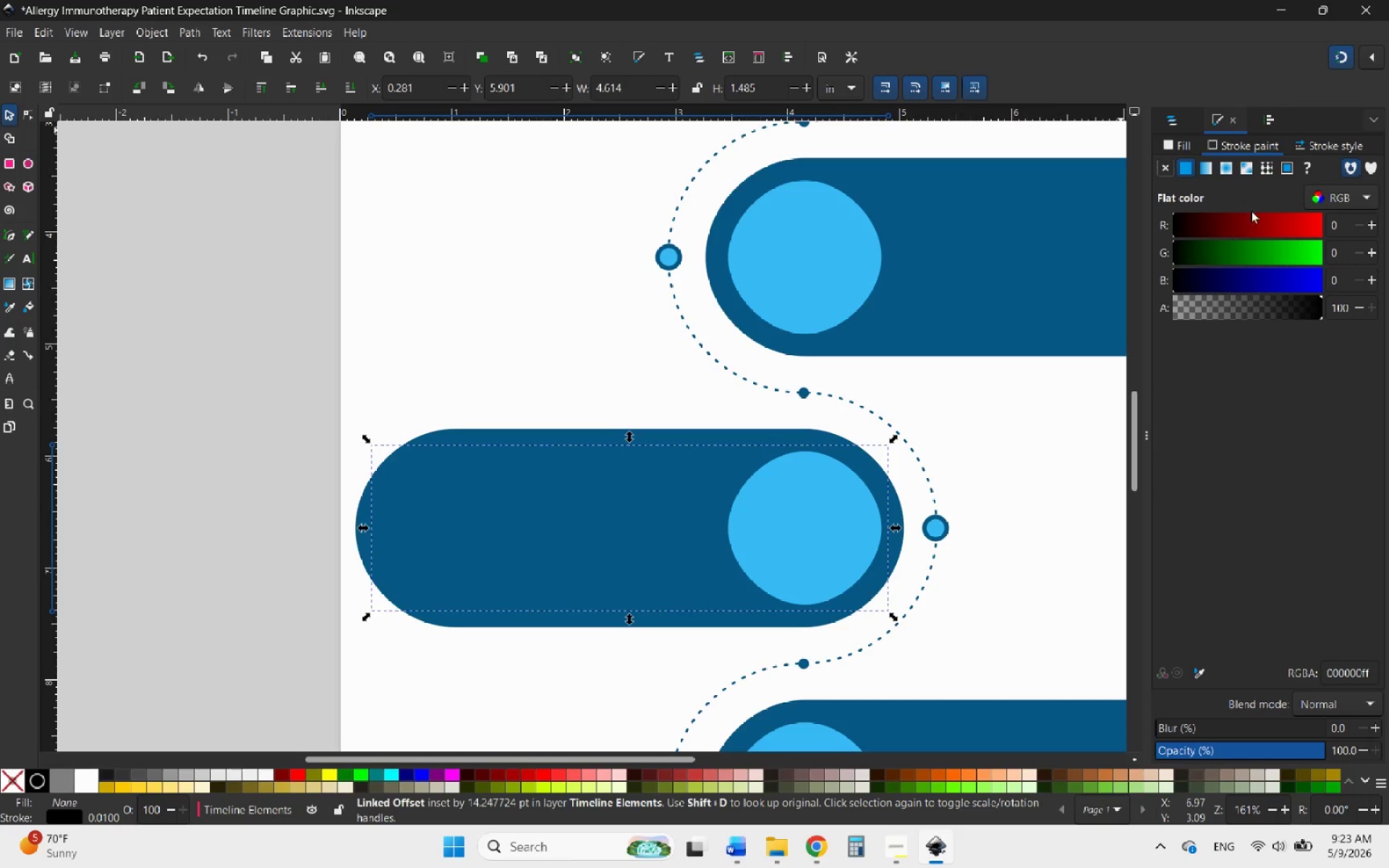 
left_click_drag(start_coordinate=[1254, 251], to_coordinate=[1331, 250])
 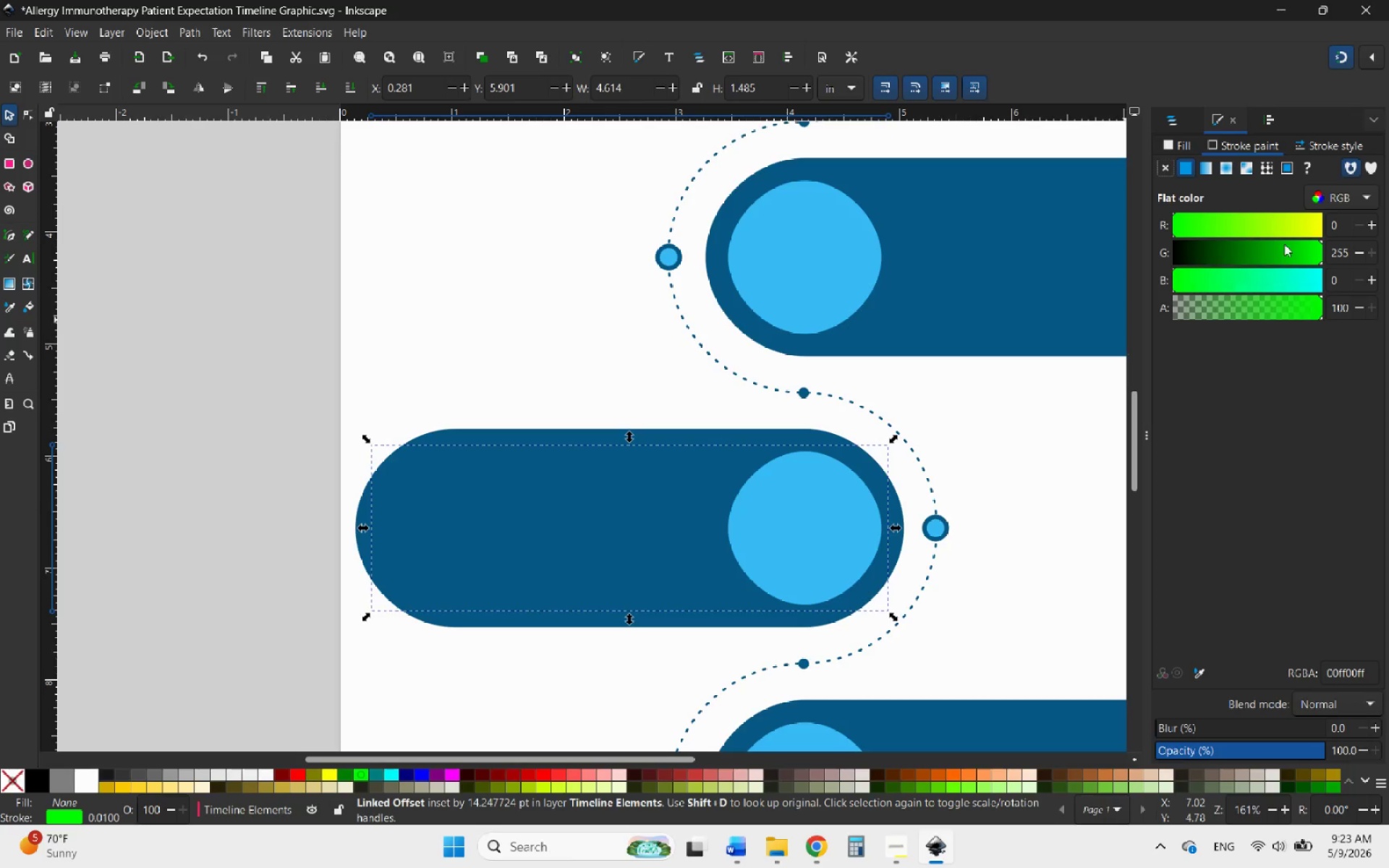 
left_click([1178, 124])
 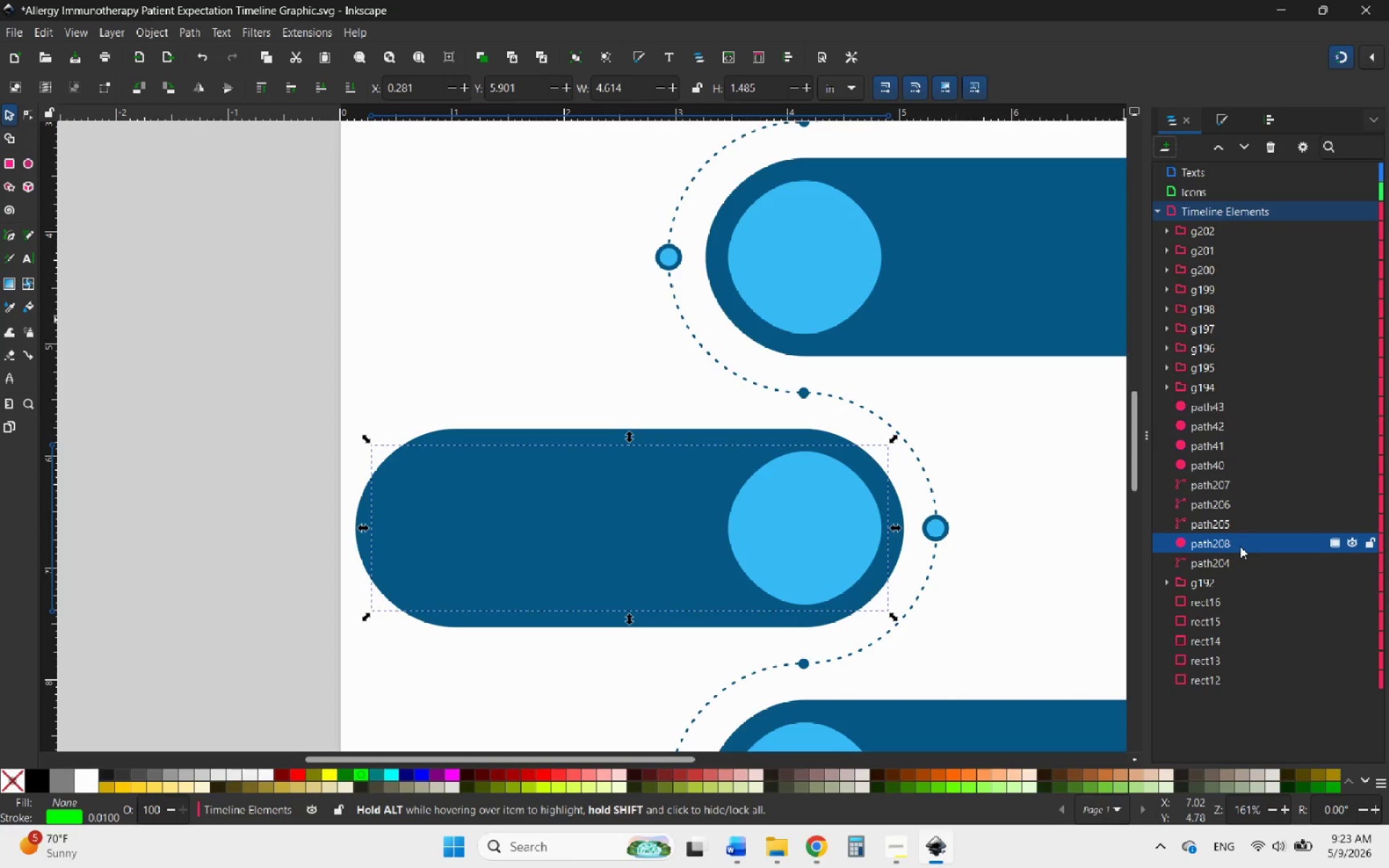 
left_click_drag(start_coordinate=[1237, 546], to_coordinate=[1241, 414])
 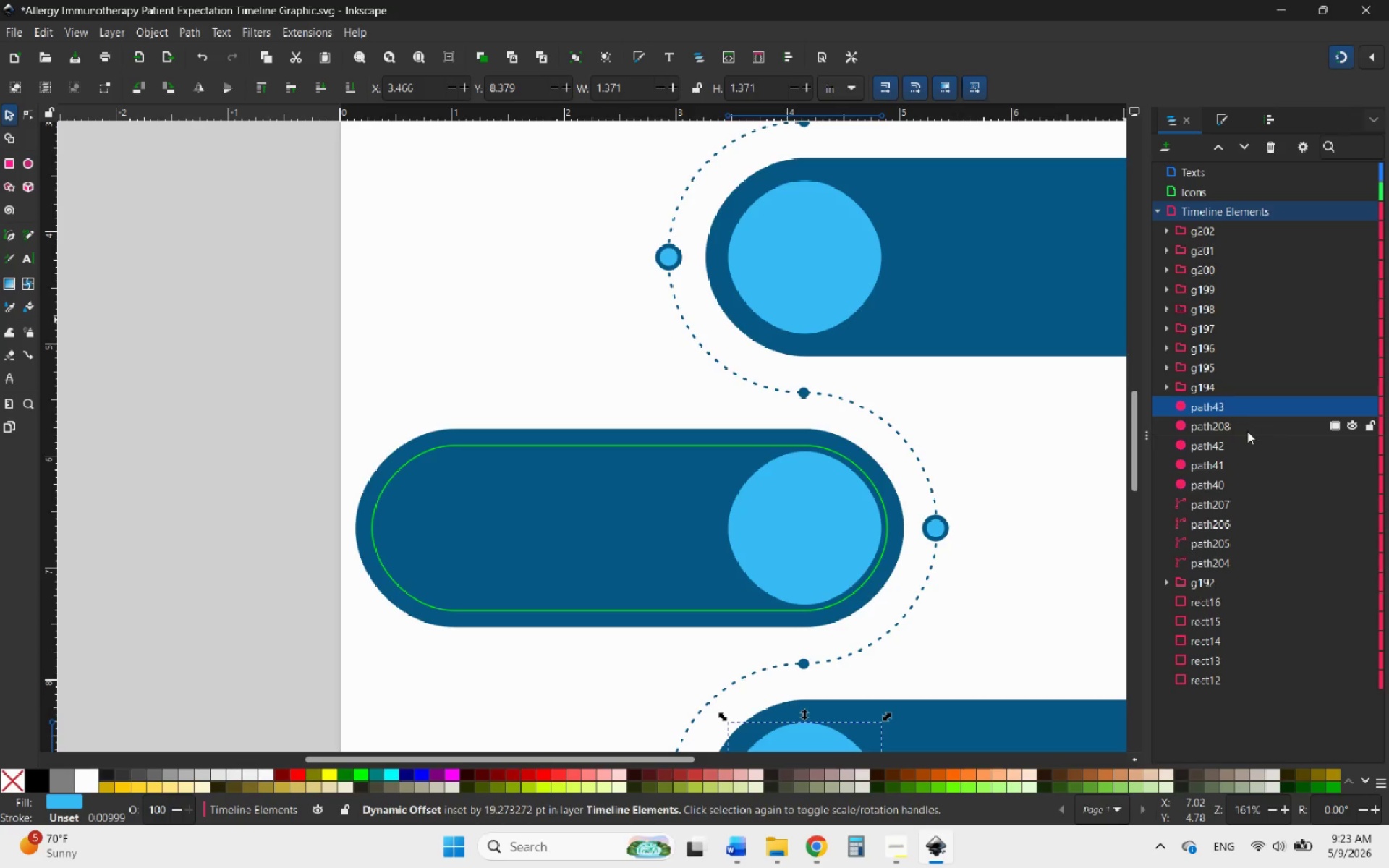 
left_click([1245, 427])
 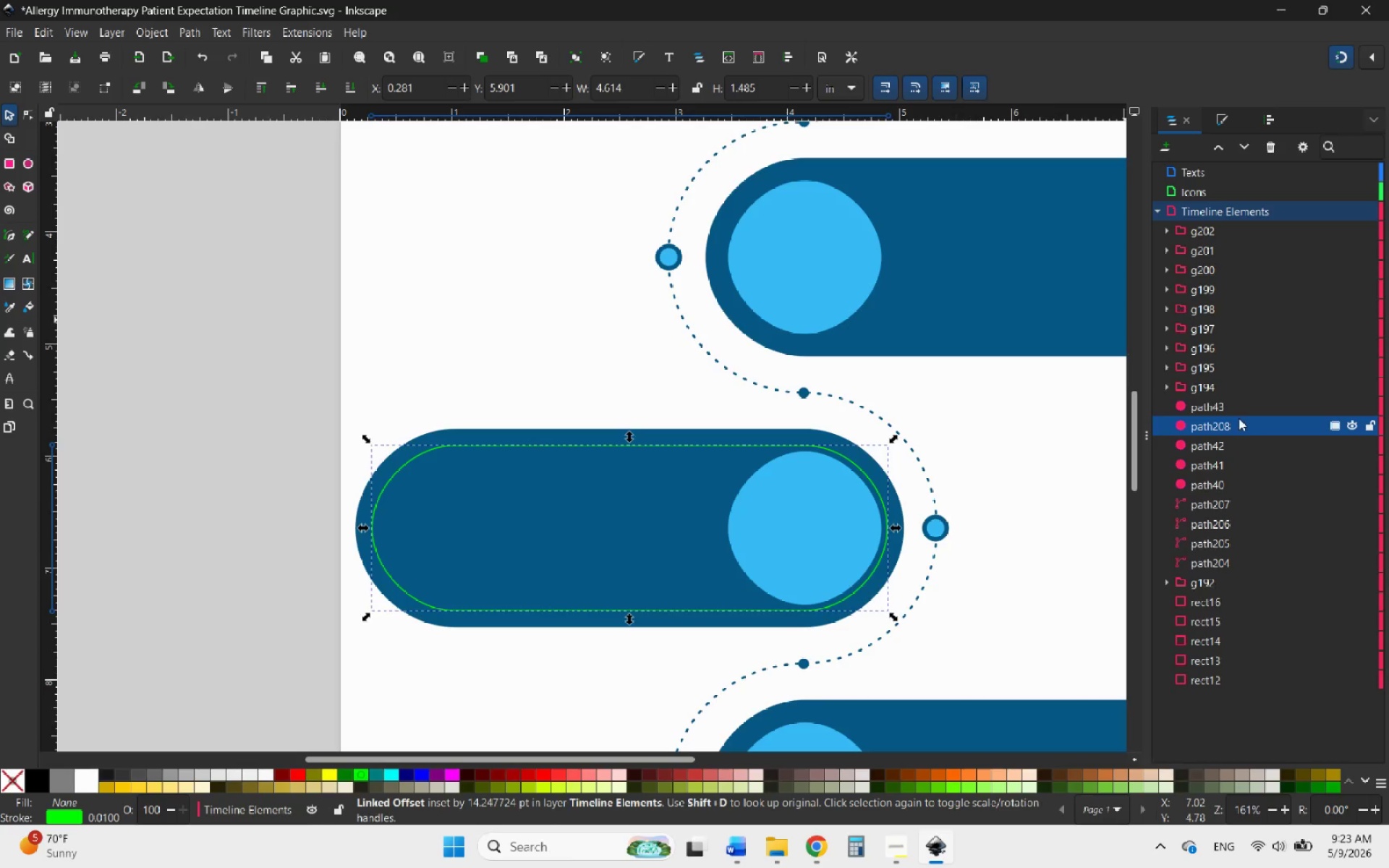 
left_click_drag(start_coordinate=[1229, 420], to_coordinate=[1246, 396])
 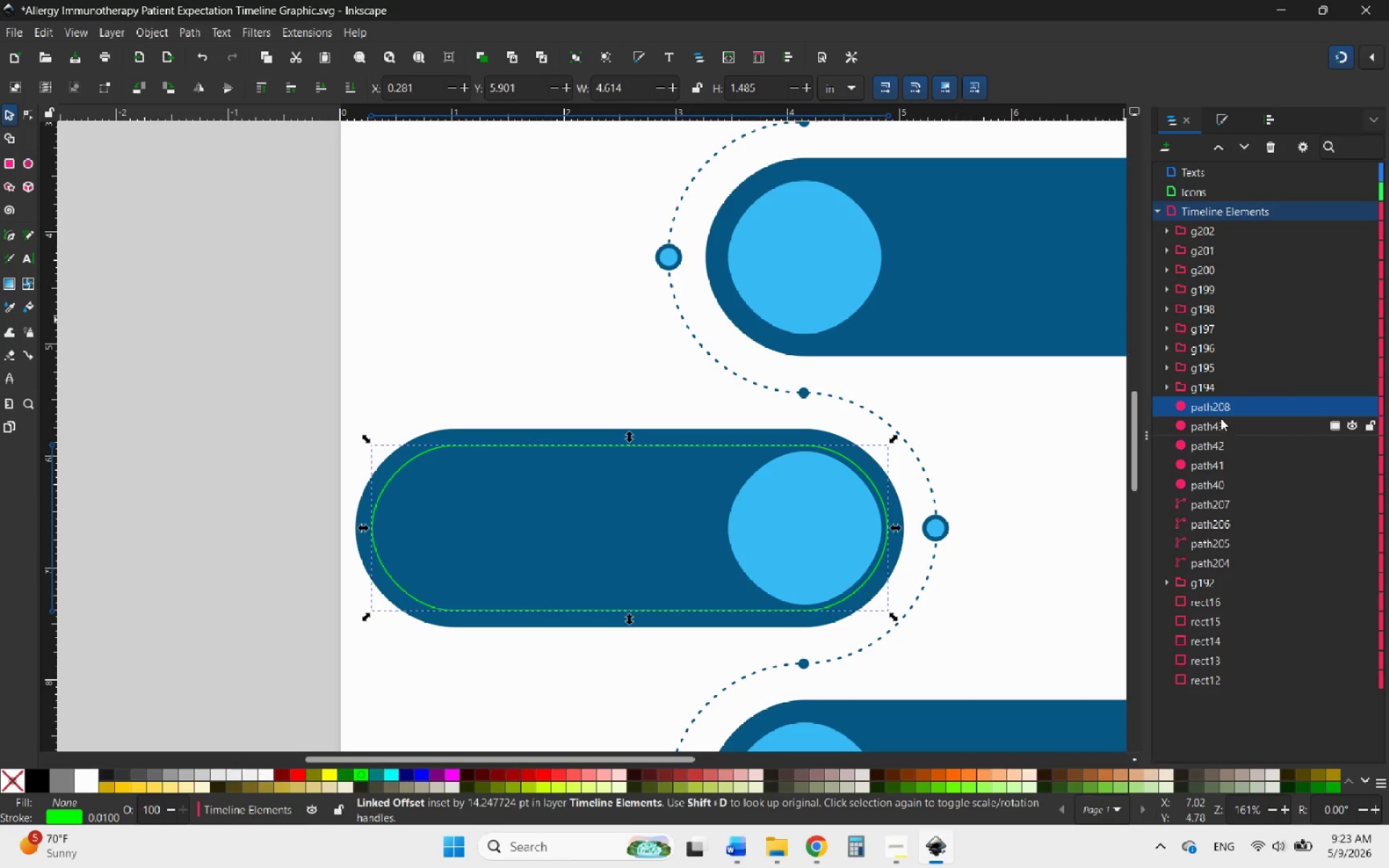 
left_click([1230, 422])
 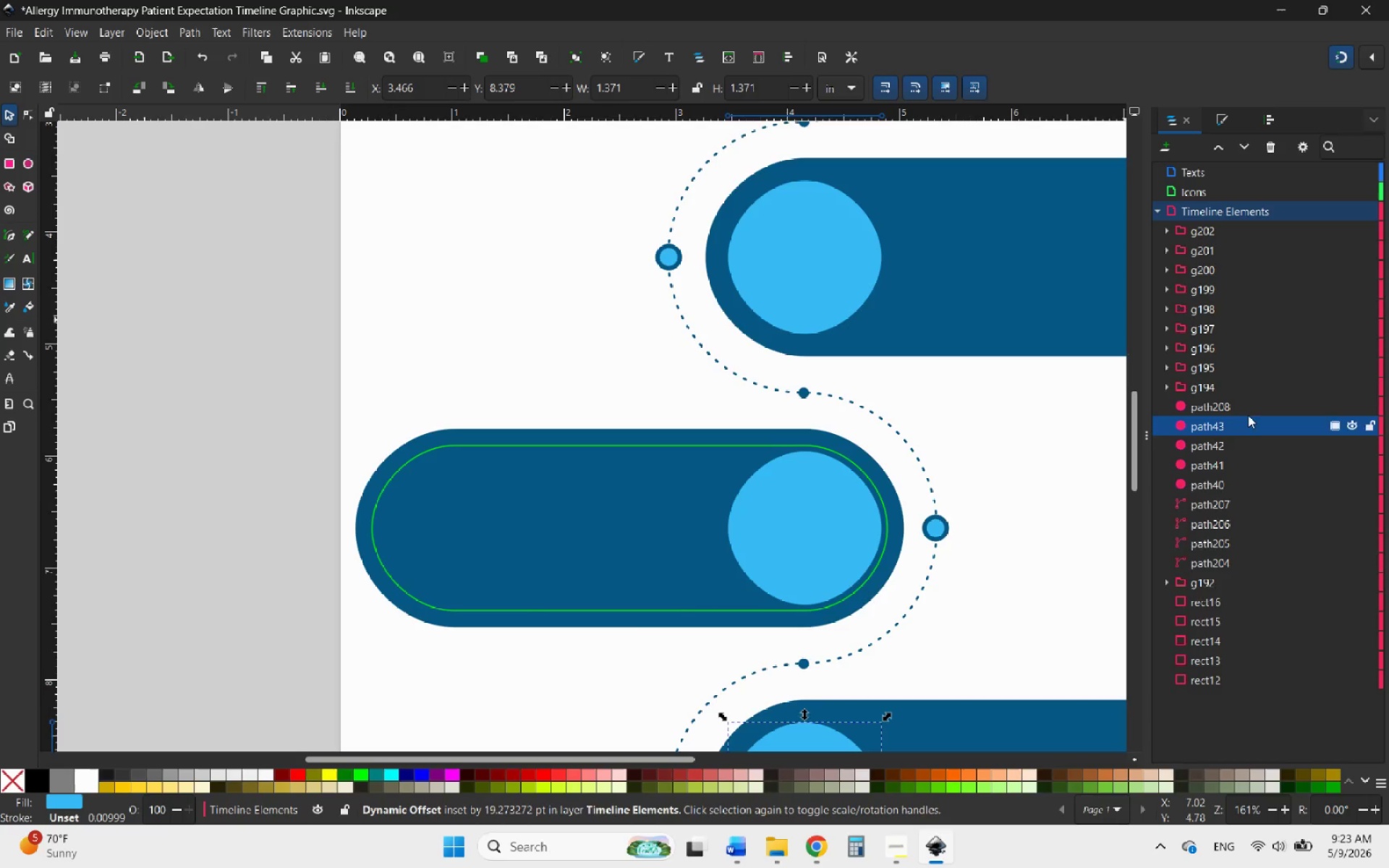 
left_click([1254, 410])
 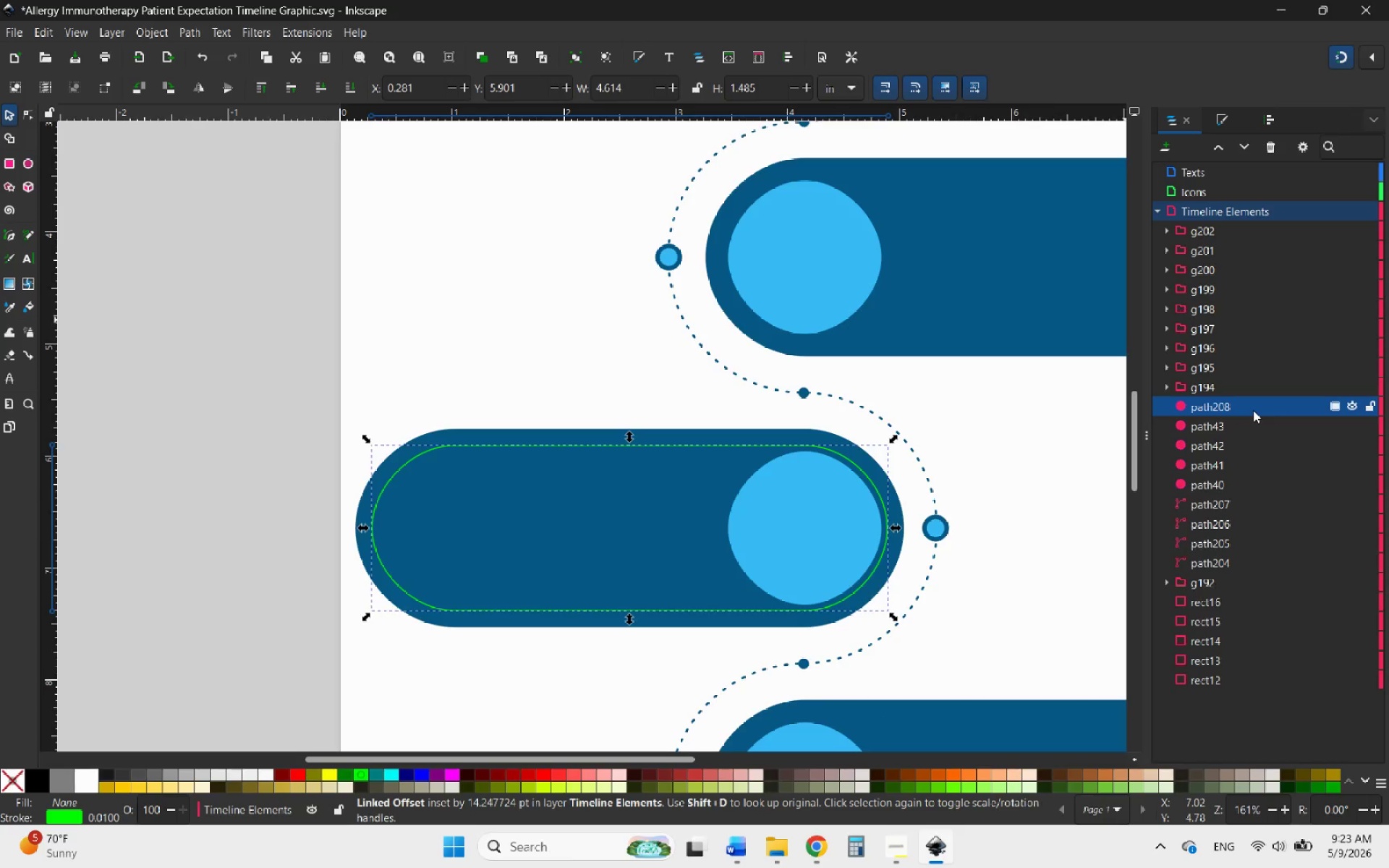 
key(Delete)
 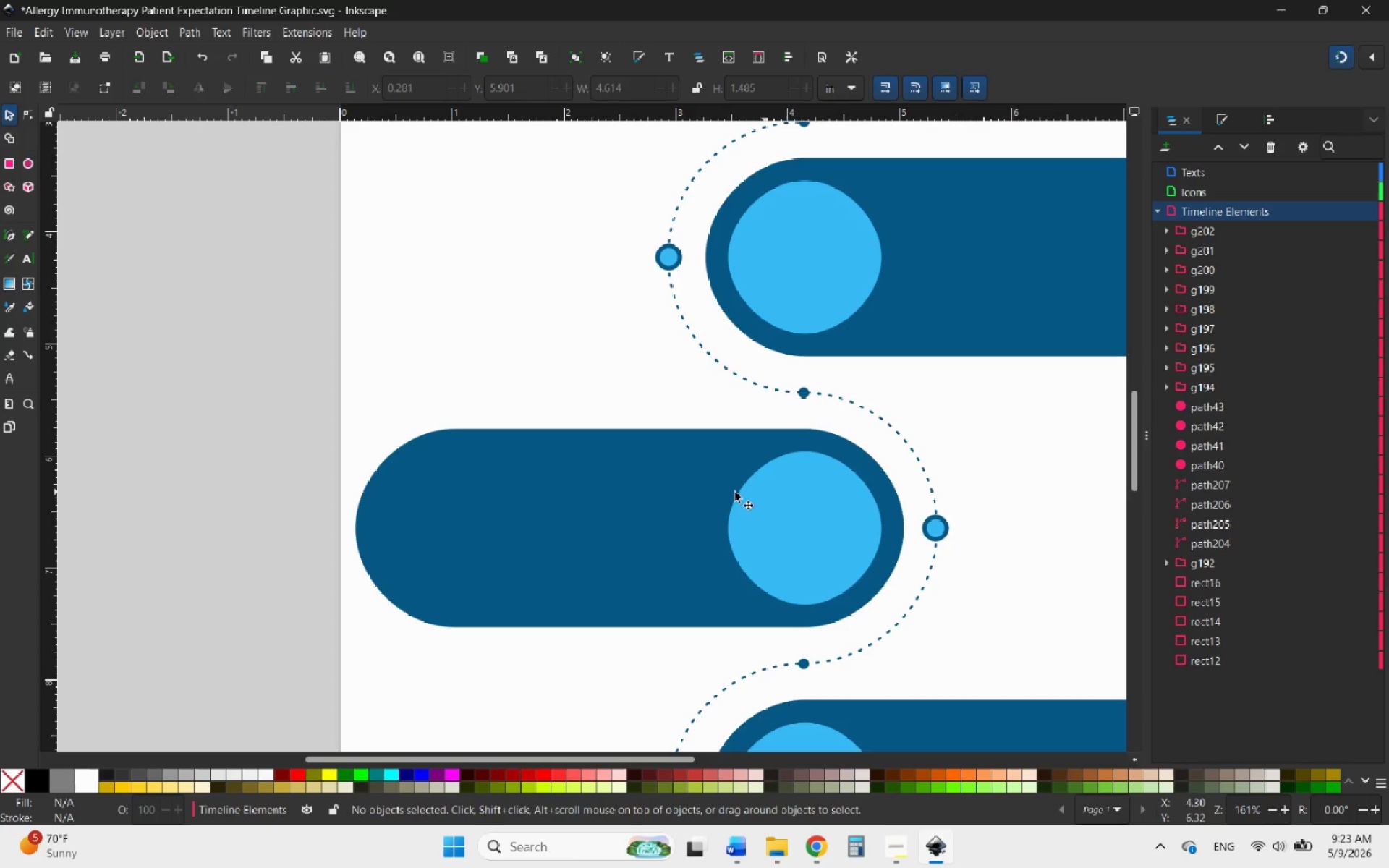 
left_click([599, 492])
 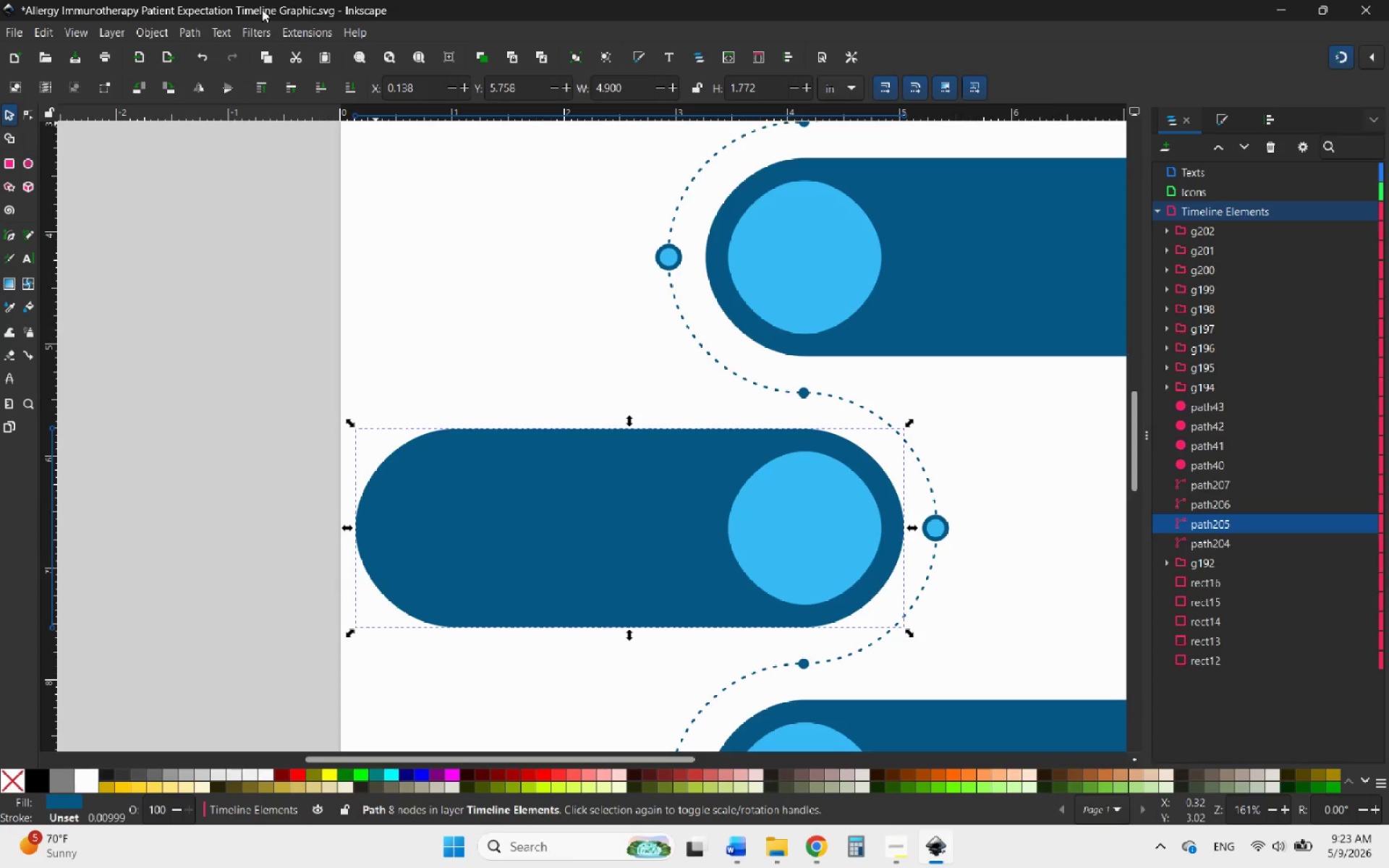 
left_click([177, 39])
 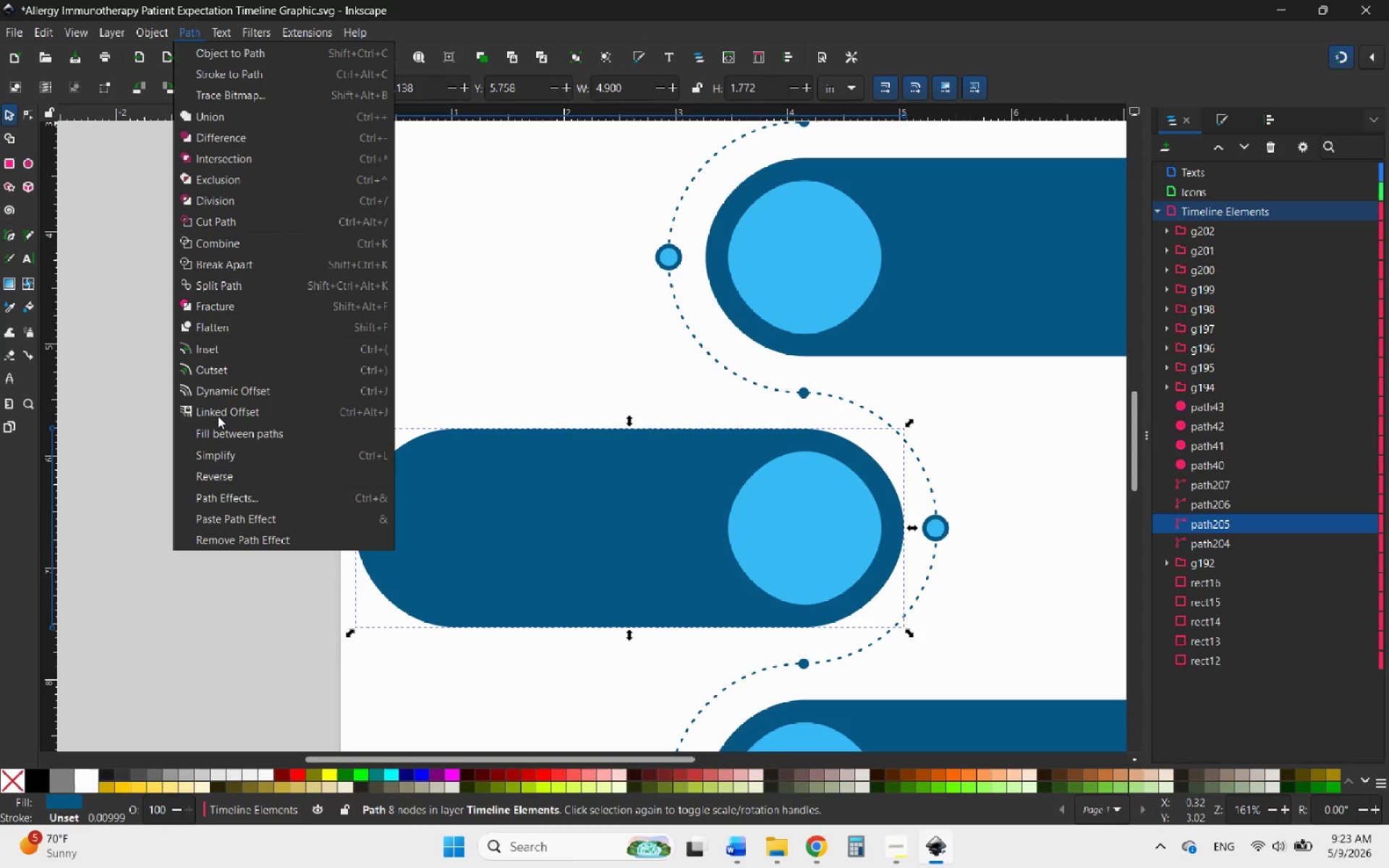 
left_click([221, 416])
 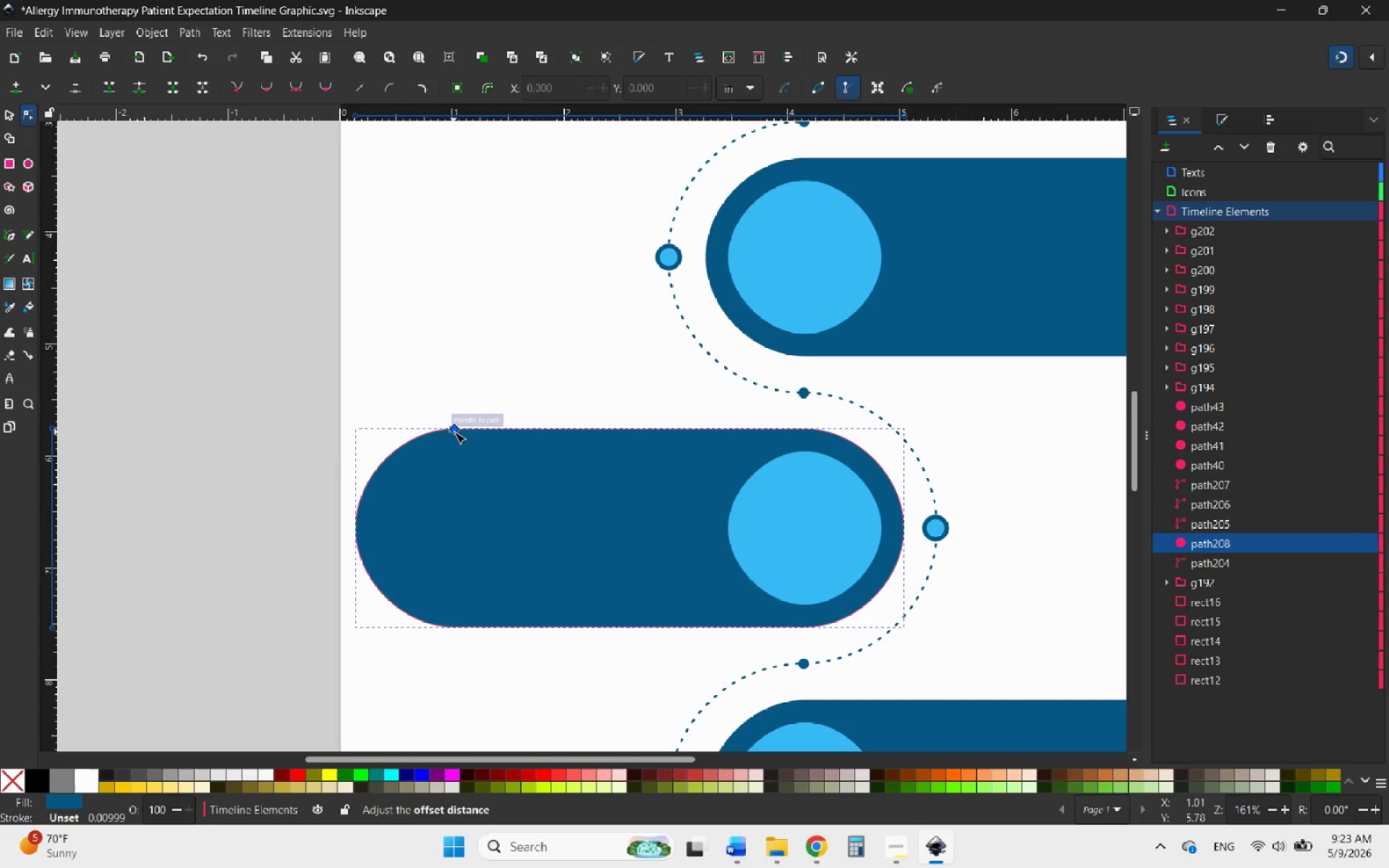 
left_click_drag(start_coordinate=[455, 430], to_coordinate=[462, 439])
 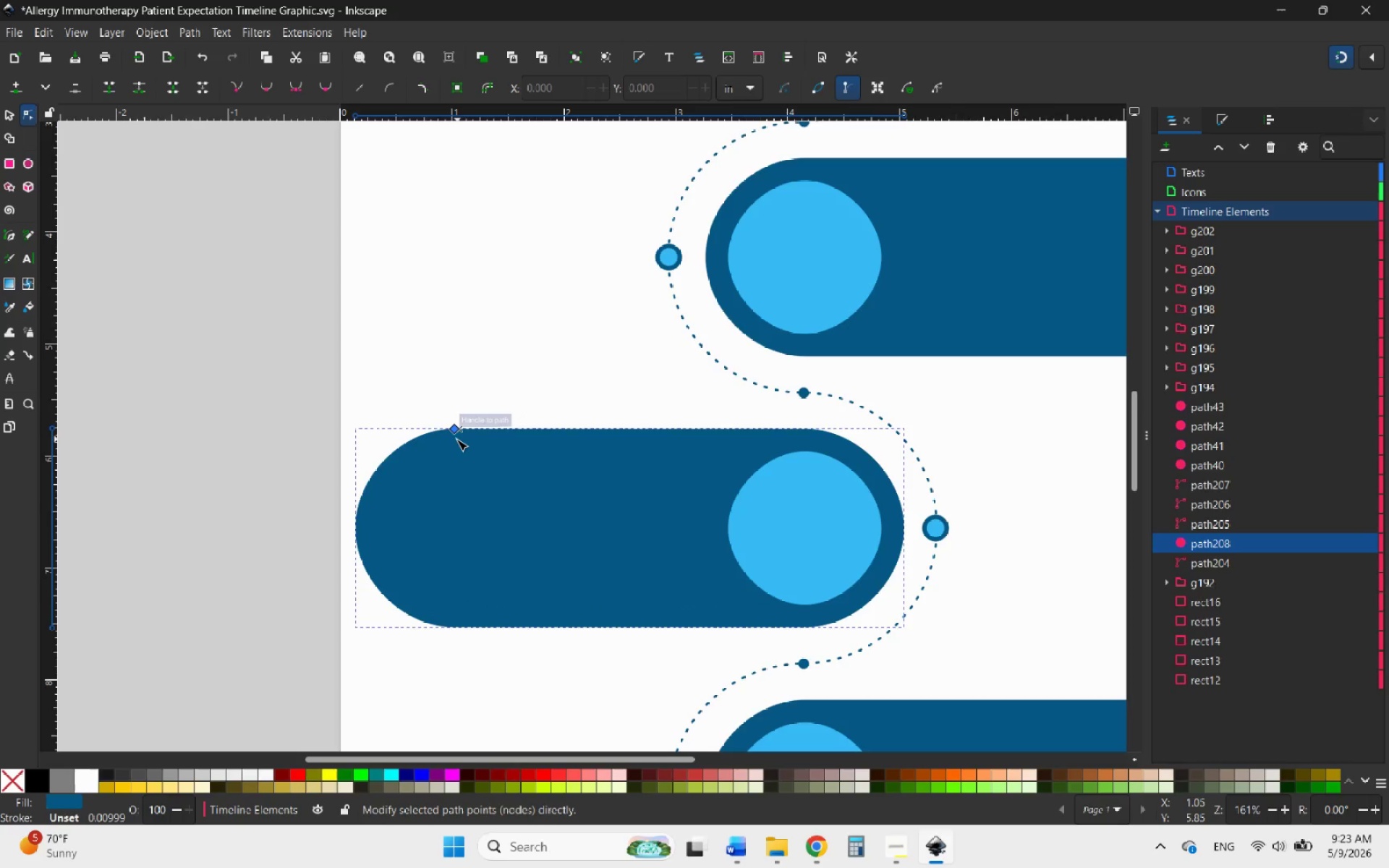 
hold_key(key=ControlLeft, duration=1.2)
scroll: coordinate [480, 375], scroll_direction: up, amount: 8.0
 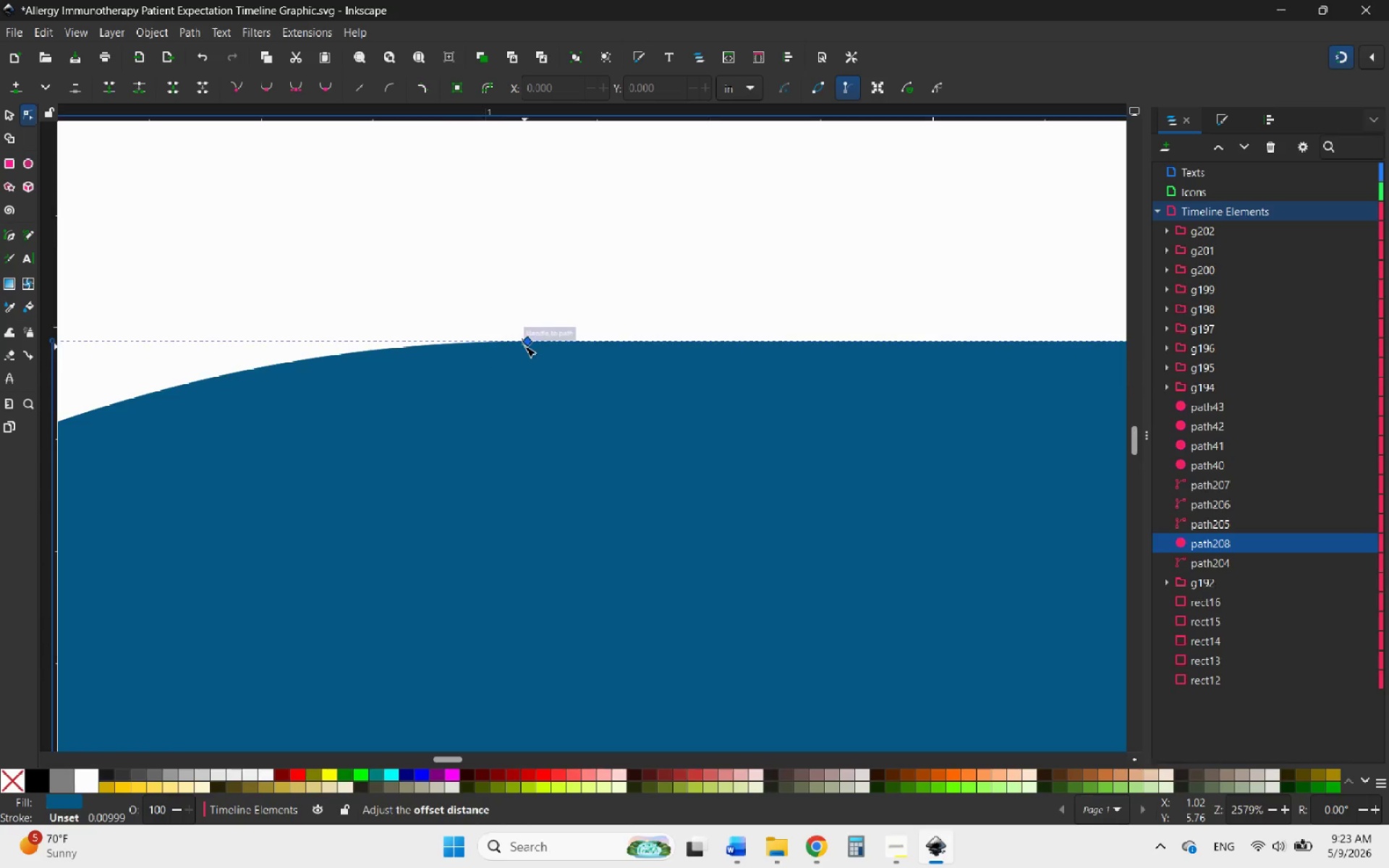 
left_click_drag(start_coordinate=[529, 341], to_coordinate=[518, 383])
 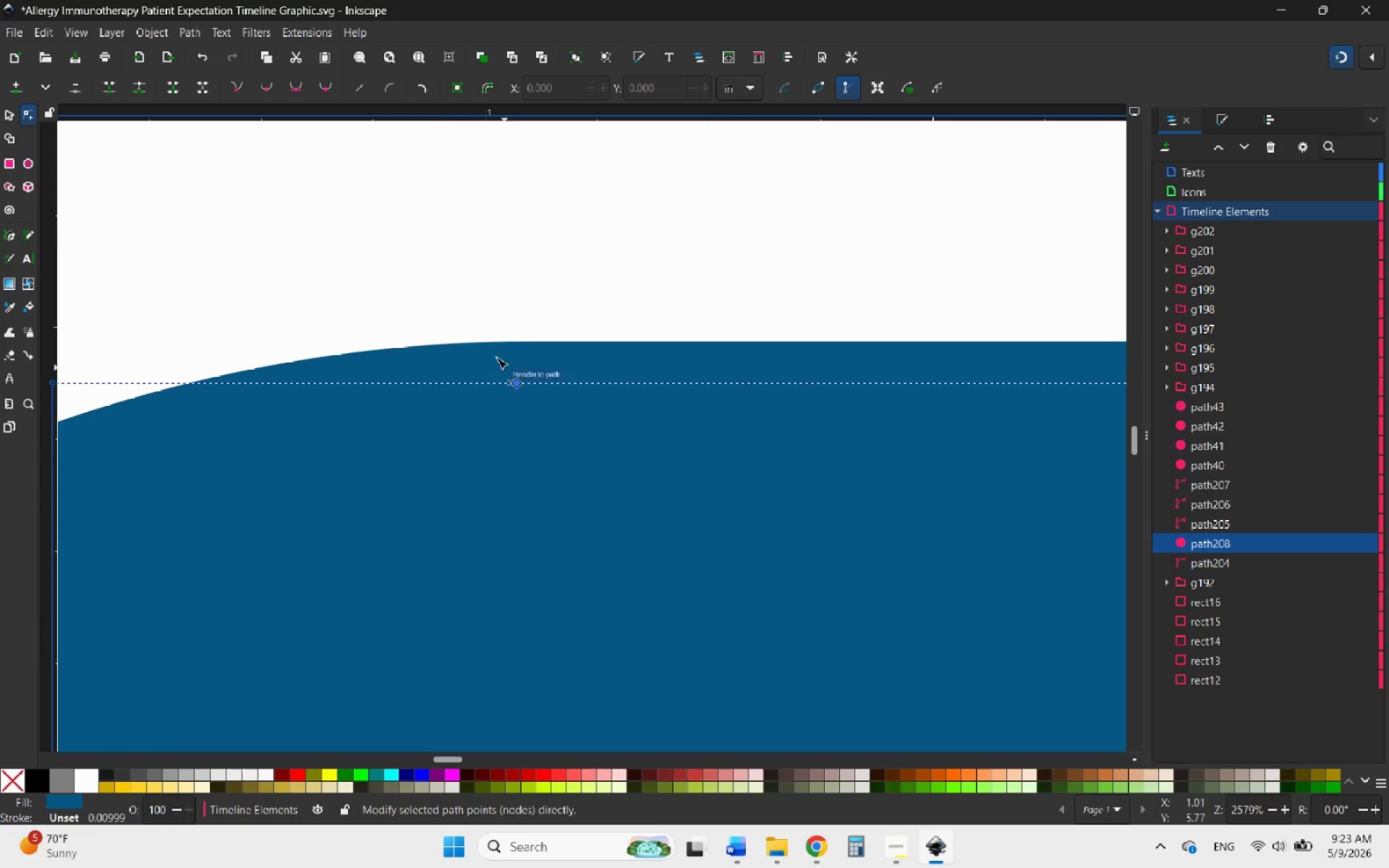 
hold_key(key=ControlLeft, duration=2.81)
scroll: coordinate [453, 338], scroll_direction: down, amount: 7.0
 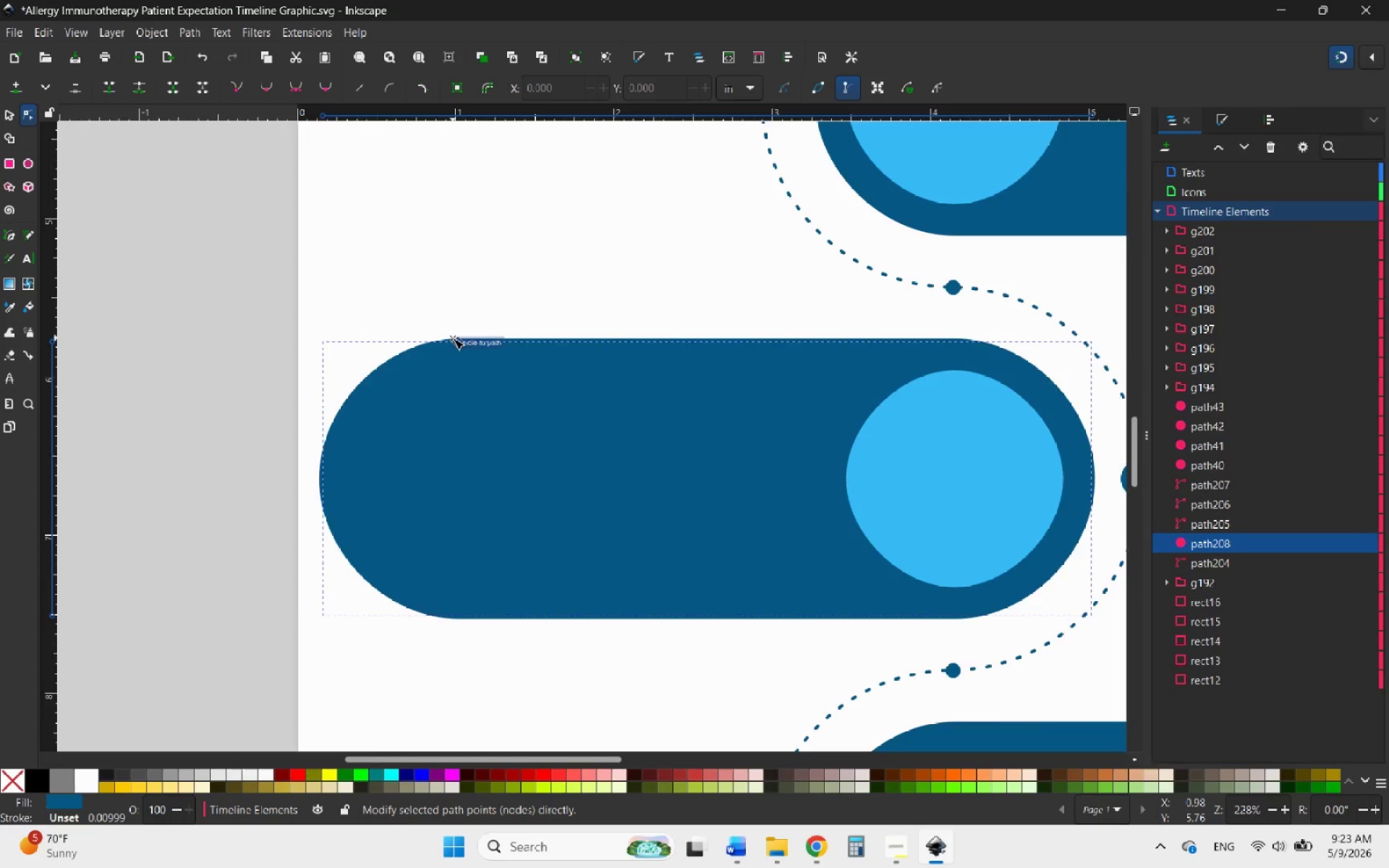 
scroll: coordinate [488, 371], scroll_direction: up, amount: 8.0
 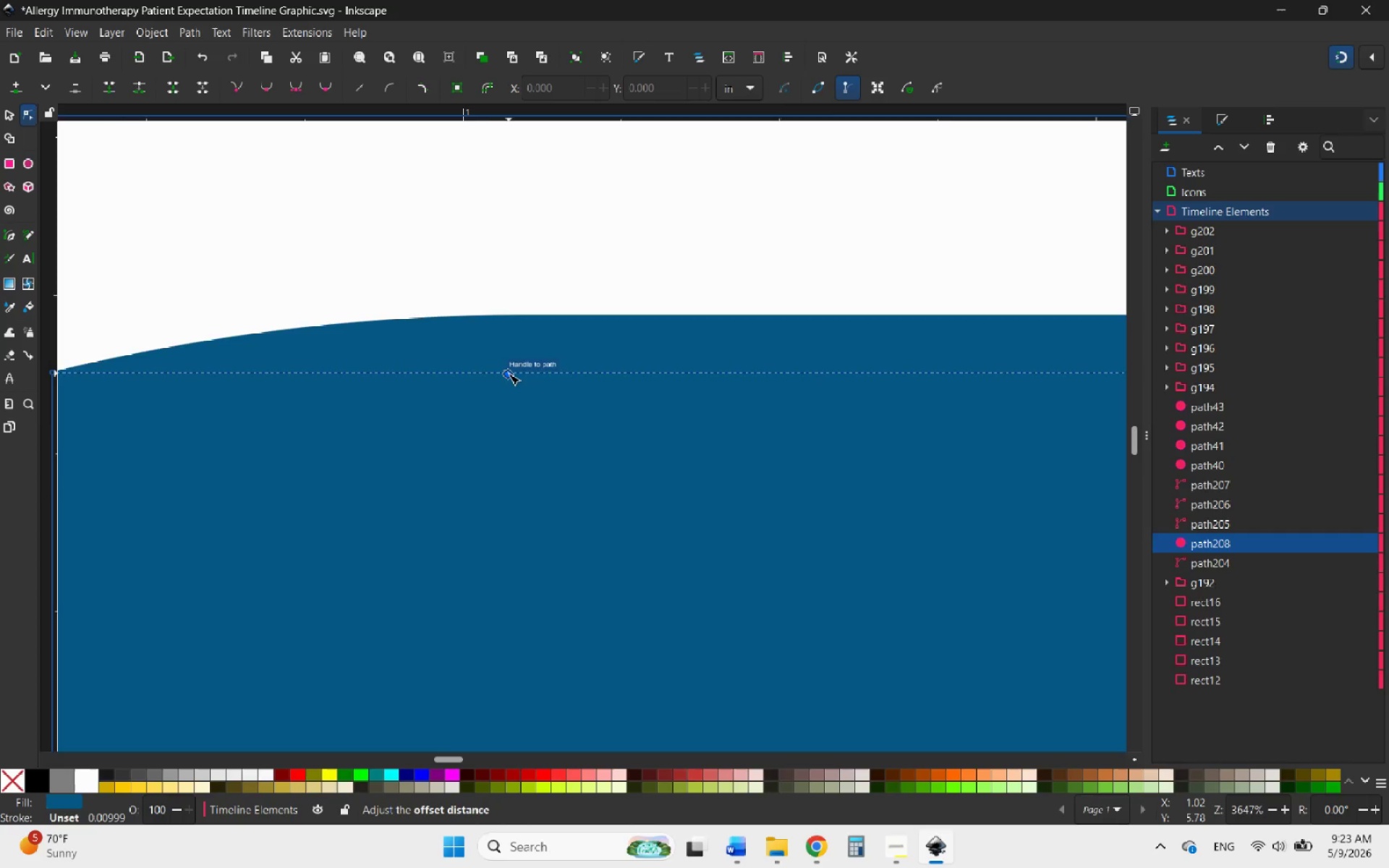 
left_click_drag(start_coordinate=[509, 373], to_coordinate=[505, 408])
 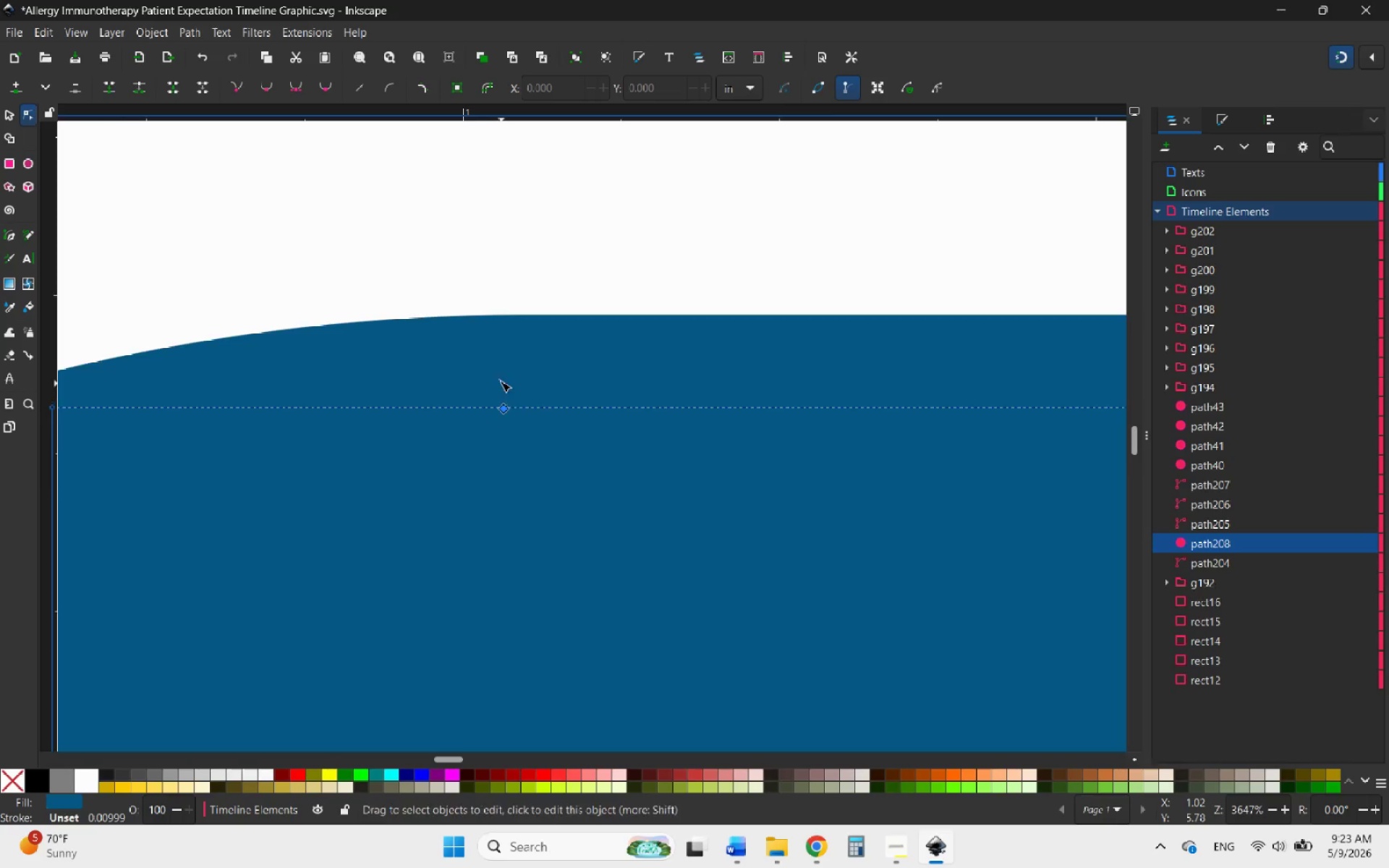 
hold_key(key=ControlLeft, duration=7.38)
scroll: coordinate [437, 298], scroll_direction: down, amount: 10.0
 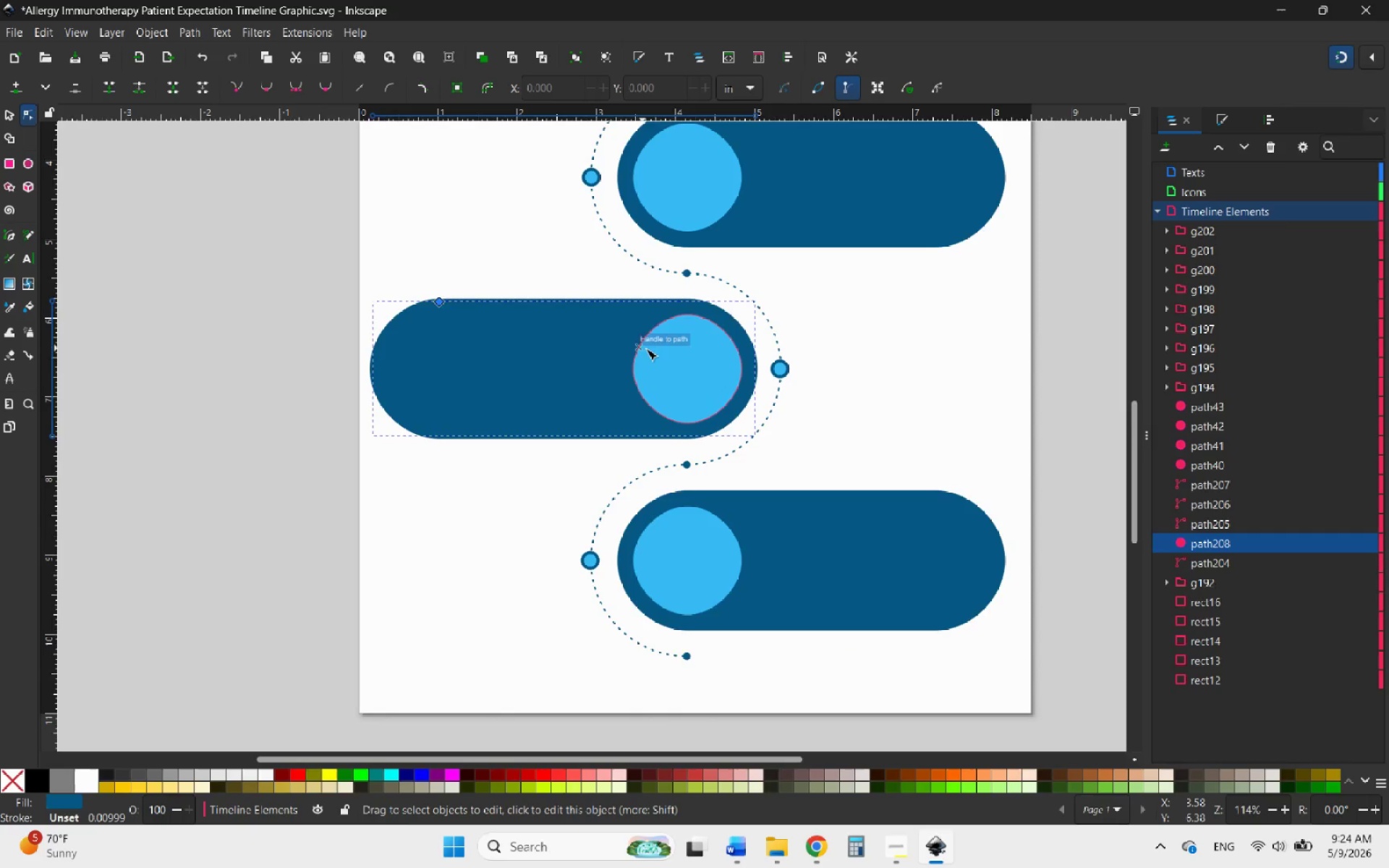 
scroll: coordinate [768, 296], scroll_direction: up, amount: 5.0
 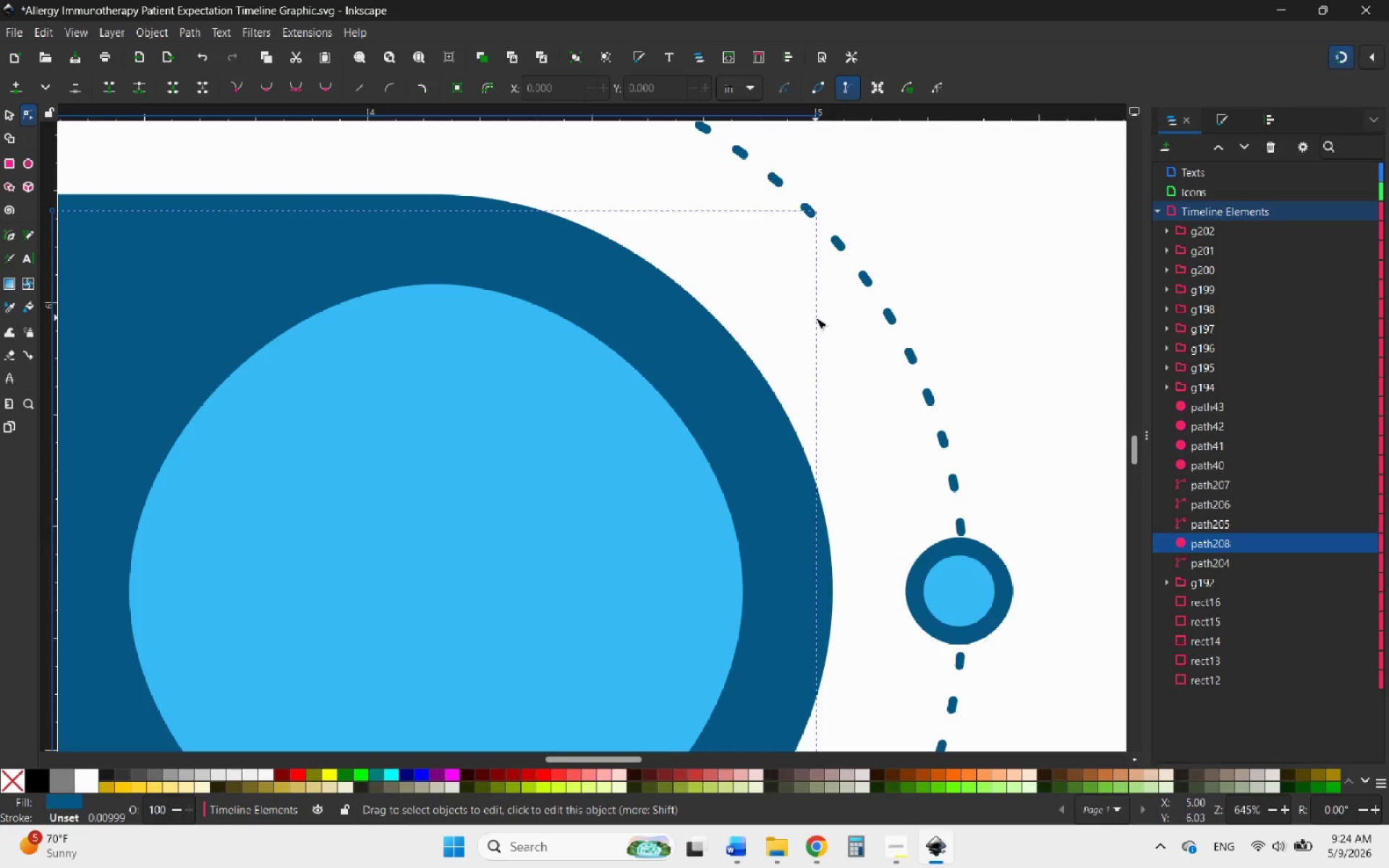 
scroll: coordinate [812, 318], scroll_direction: down, amount: 3.0
 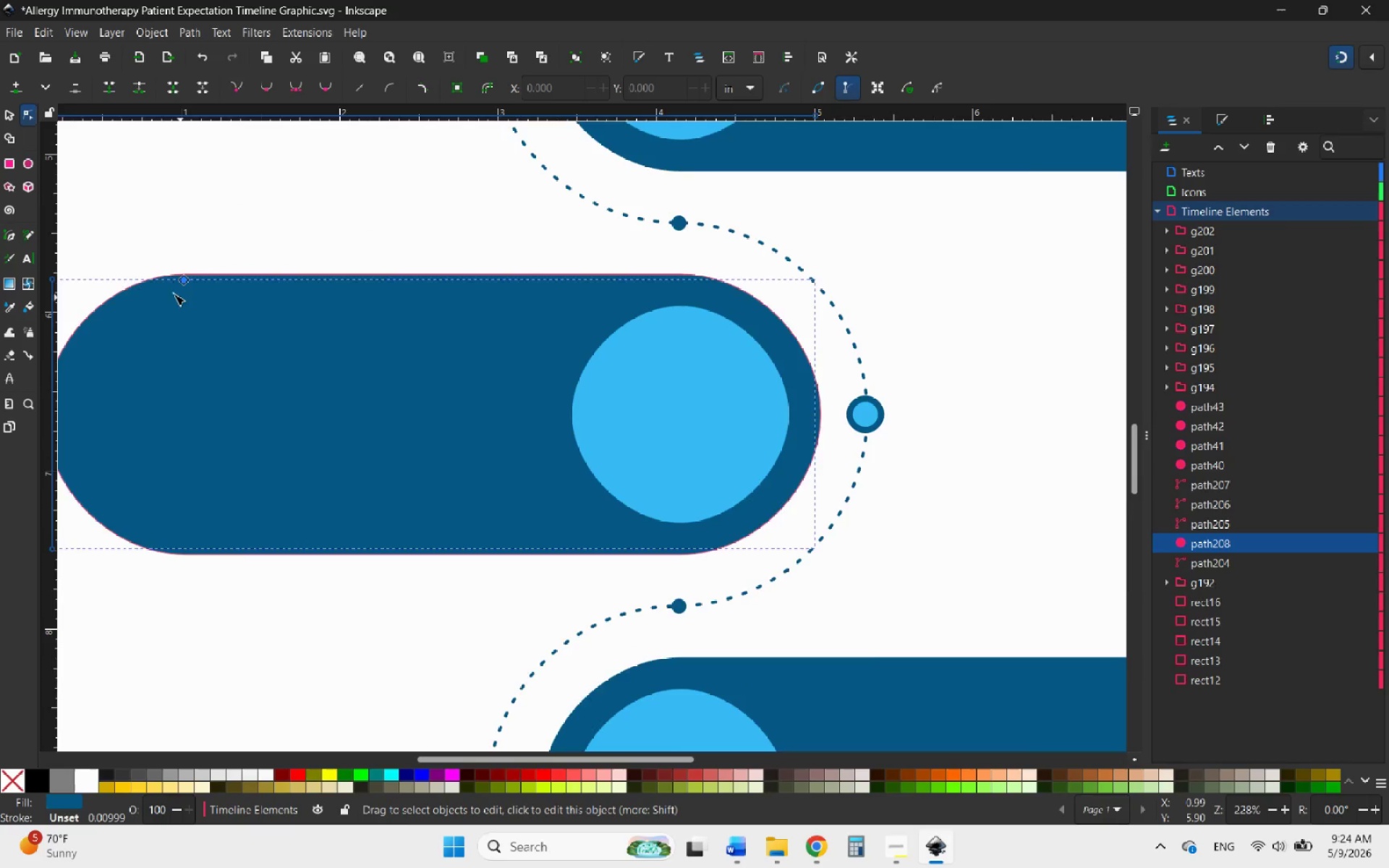 
scroll: coordinate [164, 290], scroll_direction: up, amount: 6.0
 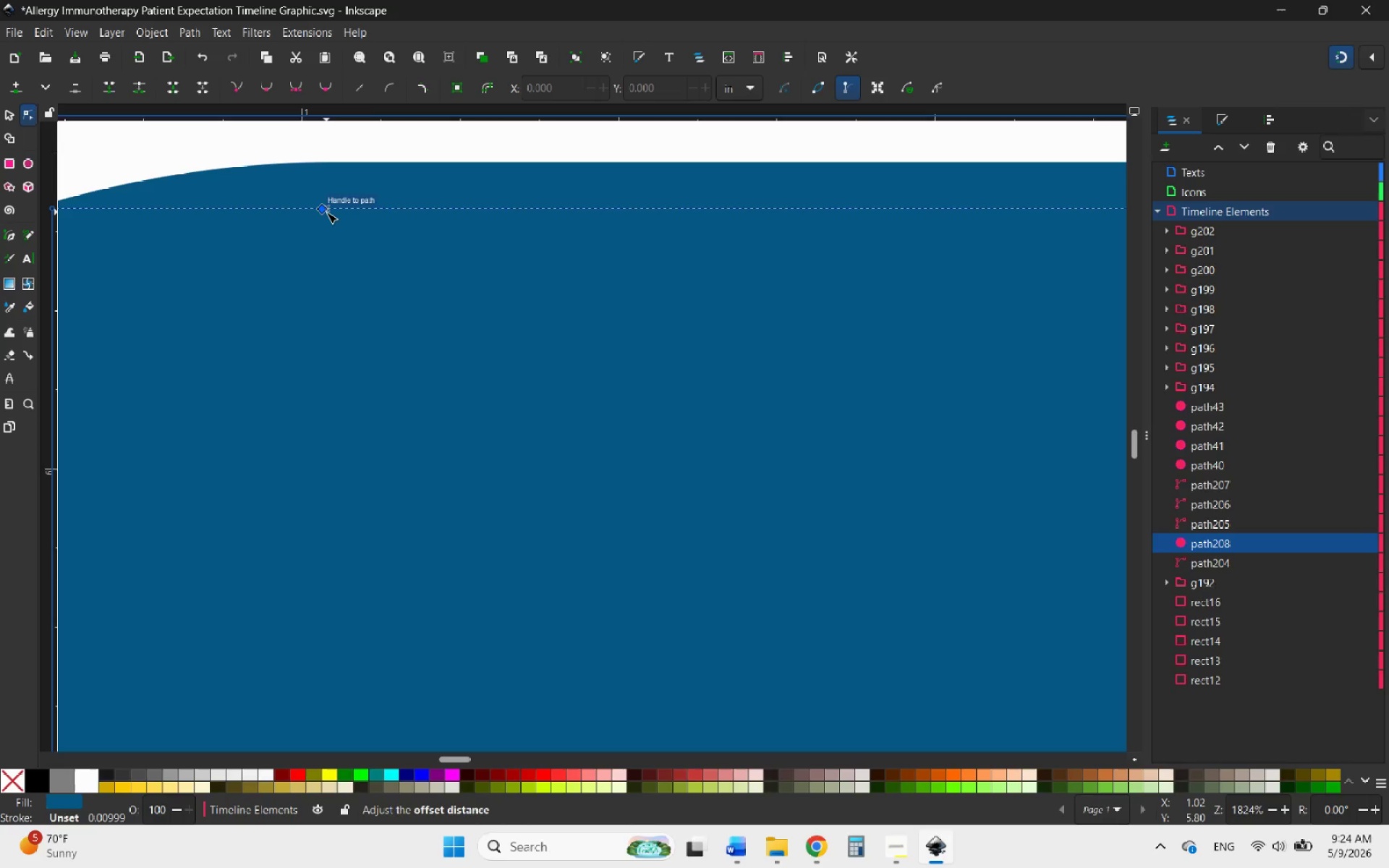 
left_click_drag(start_coordinate=[323, 210], to_coordinate=[313, 260])
 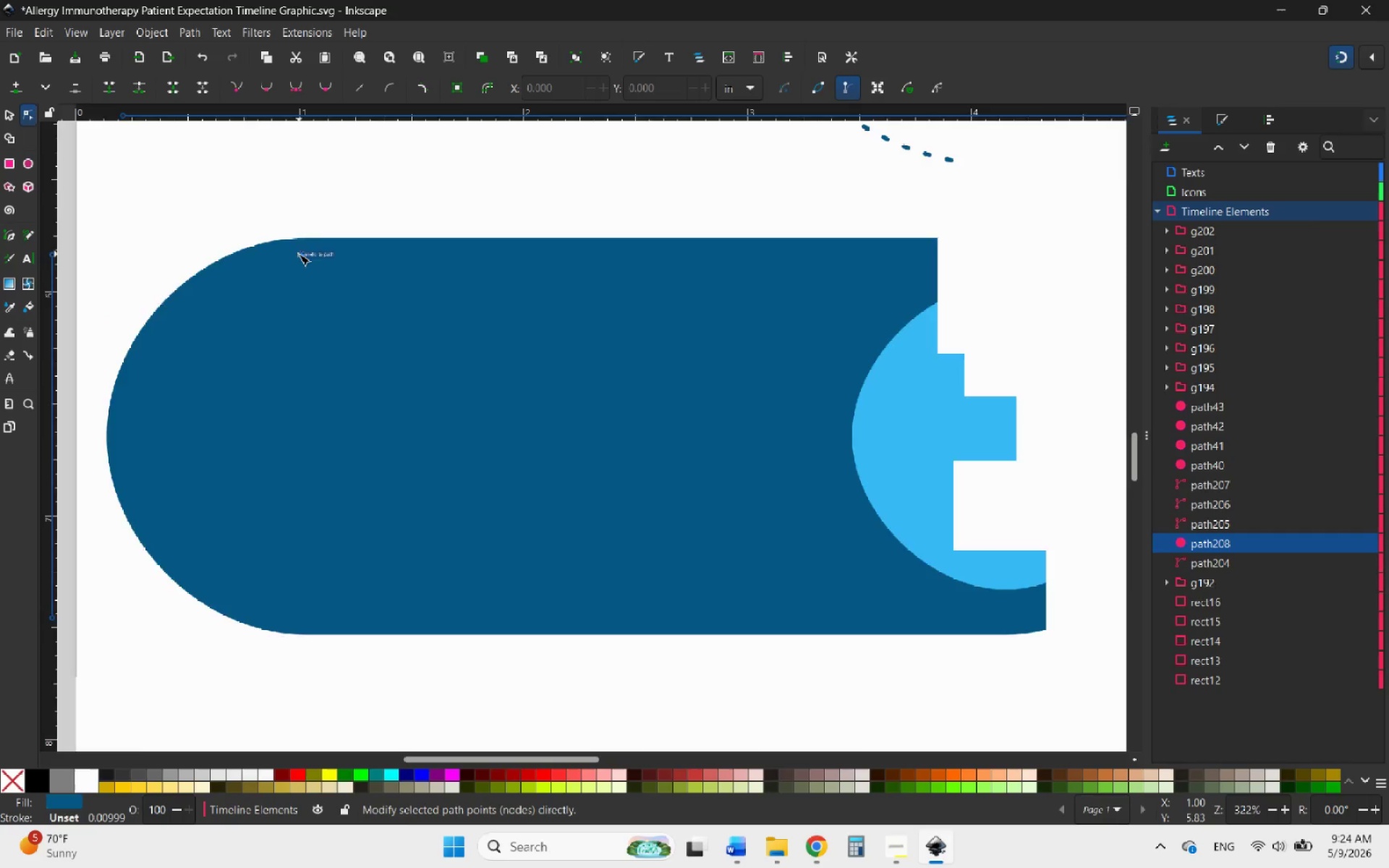 
hold_key(key=ControlLeft, duration=2.78)
scroll: coordinate [299, 254], scroll_direction: down, amount: 6.0
 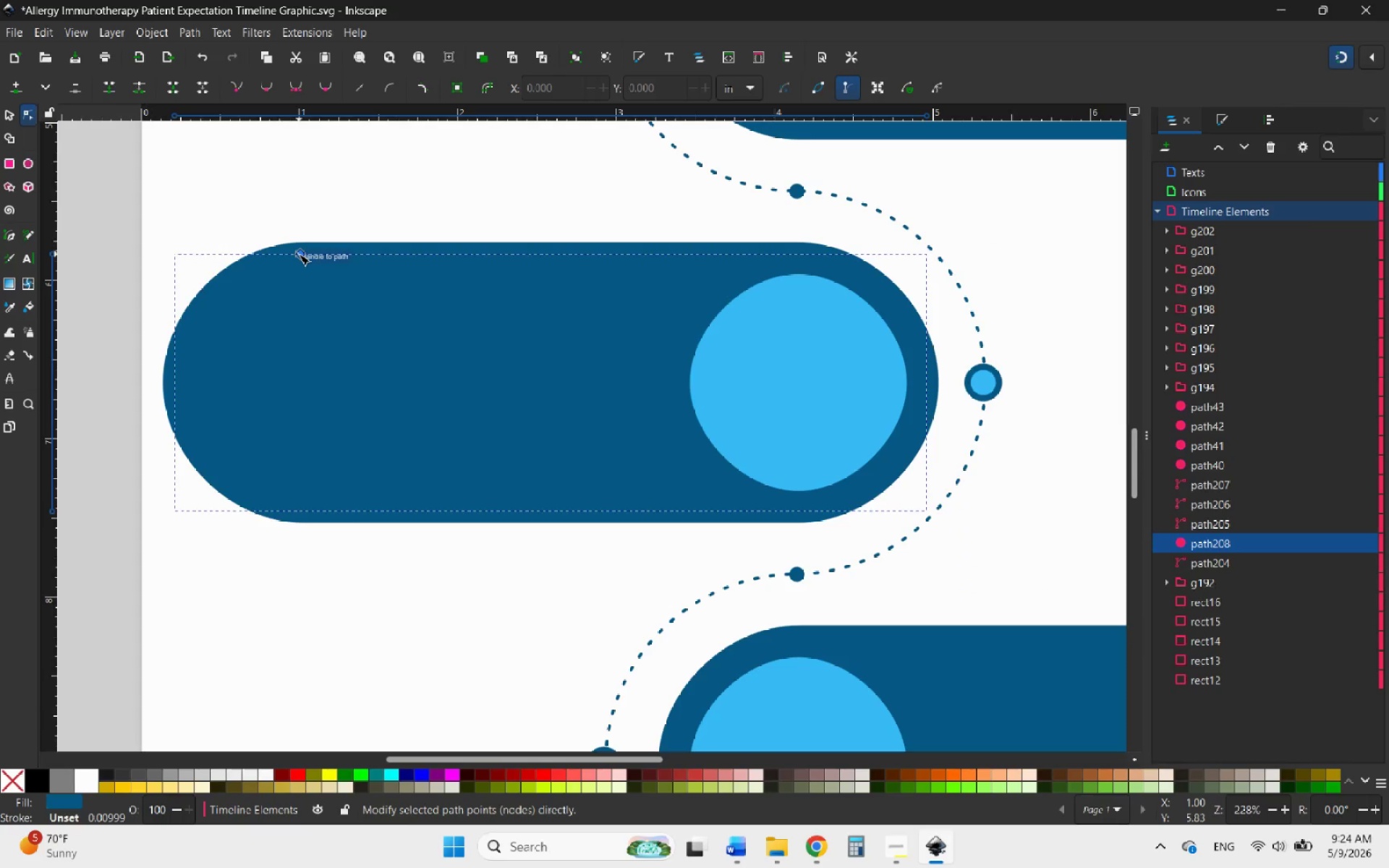 
scroll: coordinate [297, 250], scroll_direction: up, amount: 7.0
 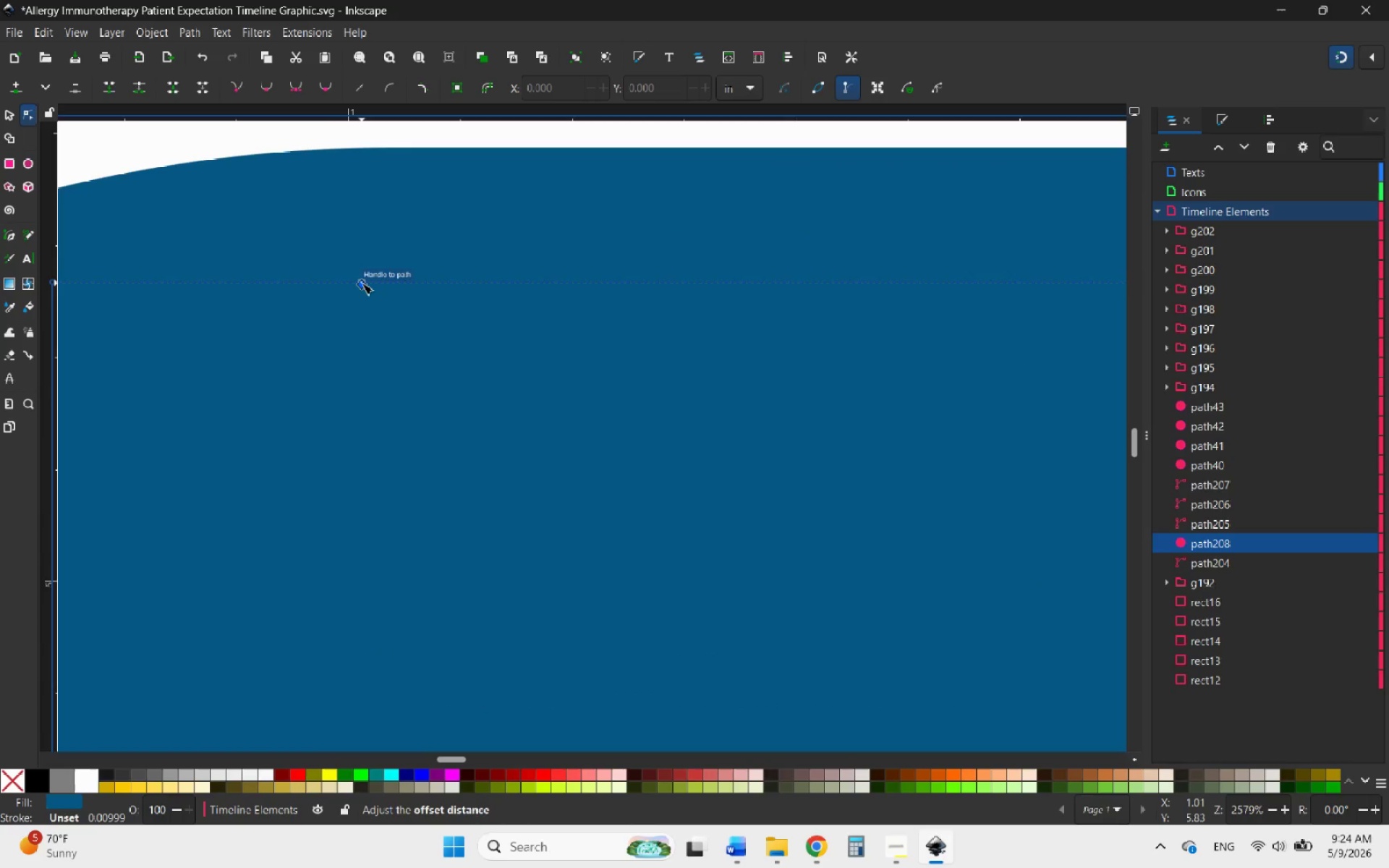 
left_click_drag(start_coordinate=[362, 283], to_coordinate=[353, 353])
 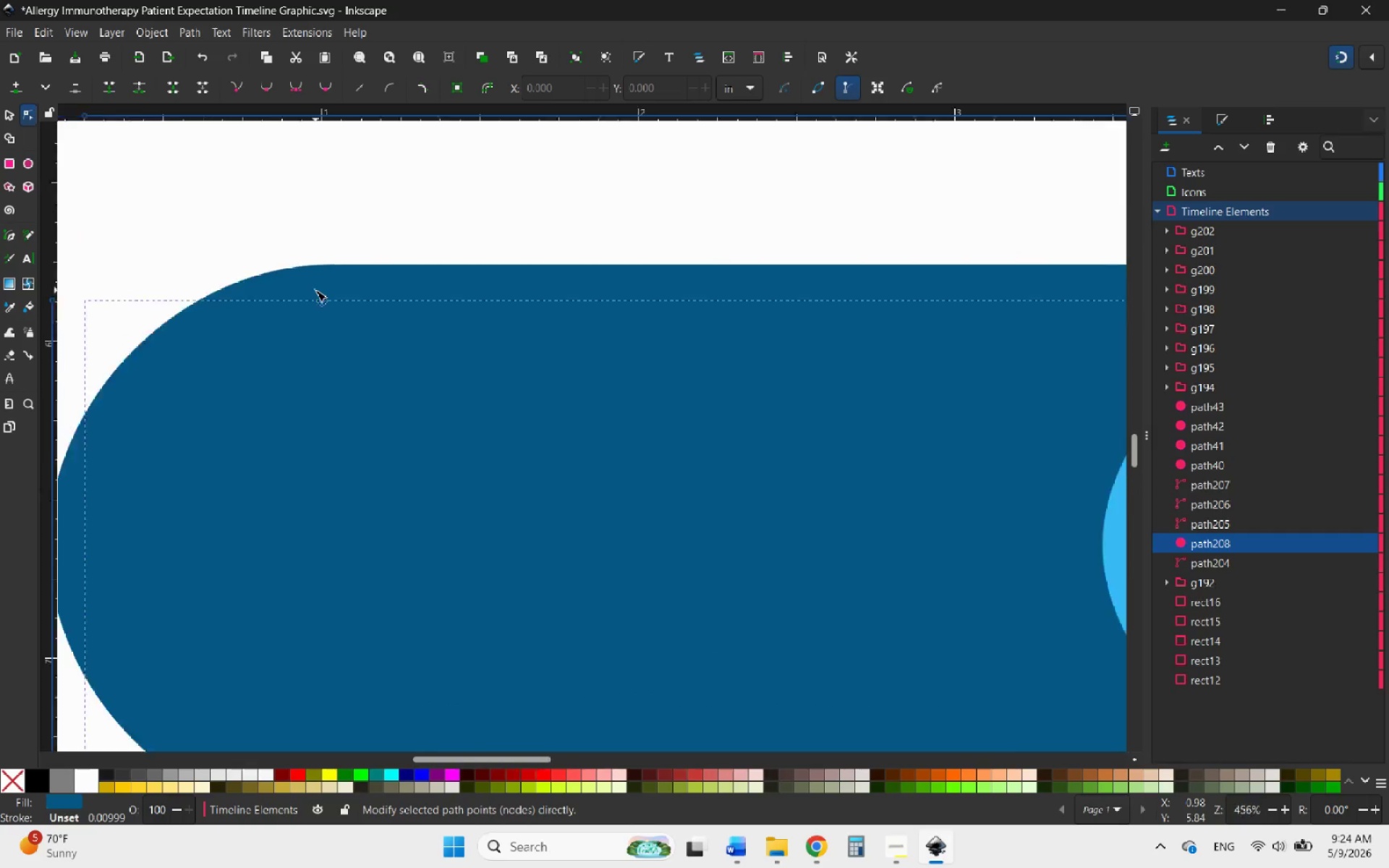 
hold_key(key=ControlLeft, duration=3.81)
scroll: coordinate [315, 290], scroll_direction: down, amount: 9.0
 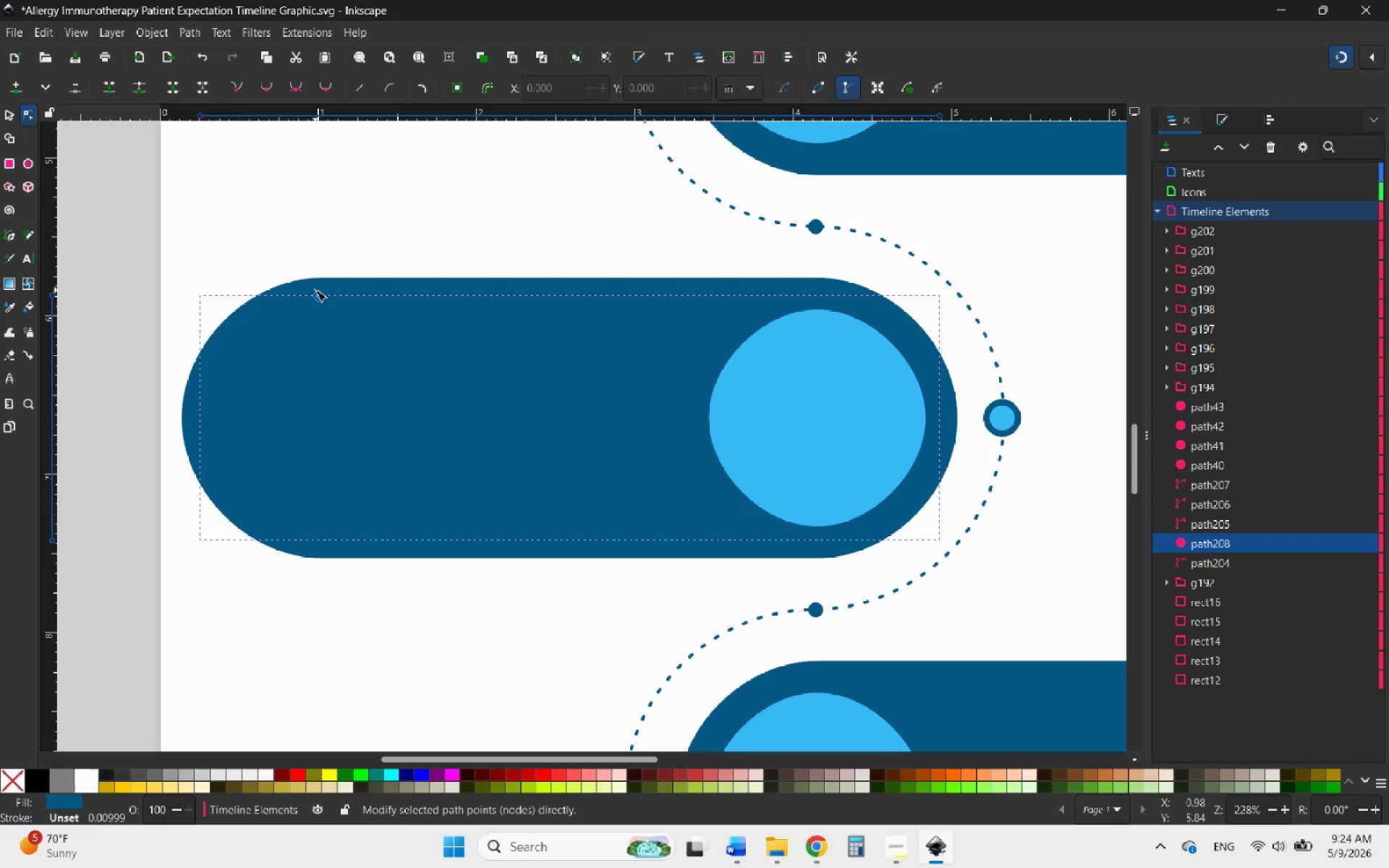 
scroll: coordinate [294, 329], scroll_direction: up, amount: 7.0
 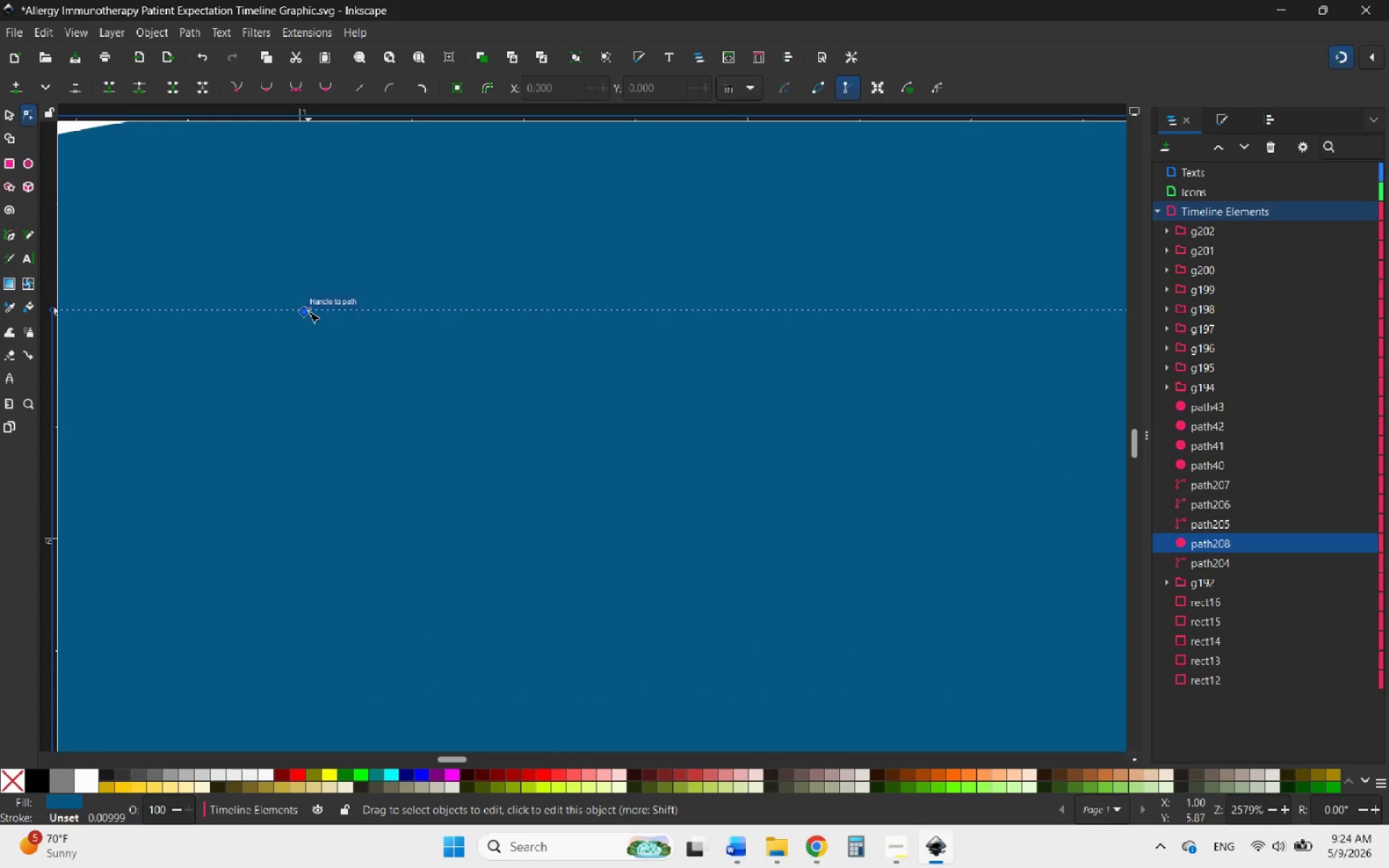 
left_click_drag(start_coordinate=[308, 311], to_coordinate=[307, 301])
 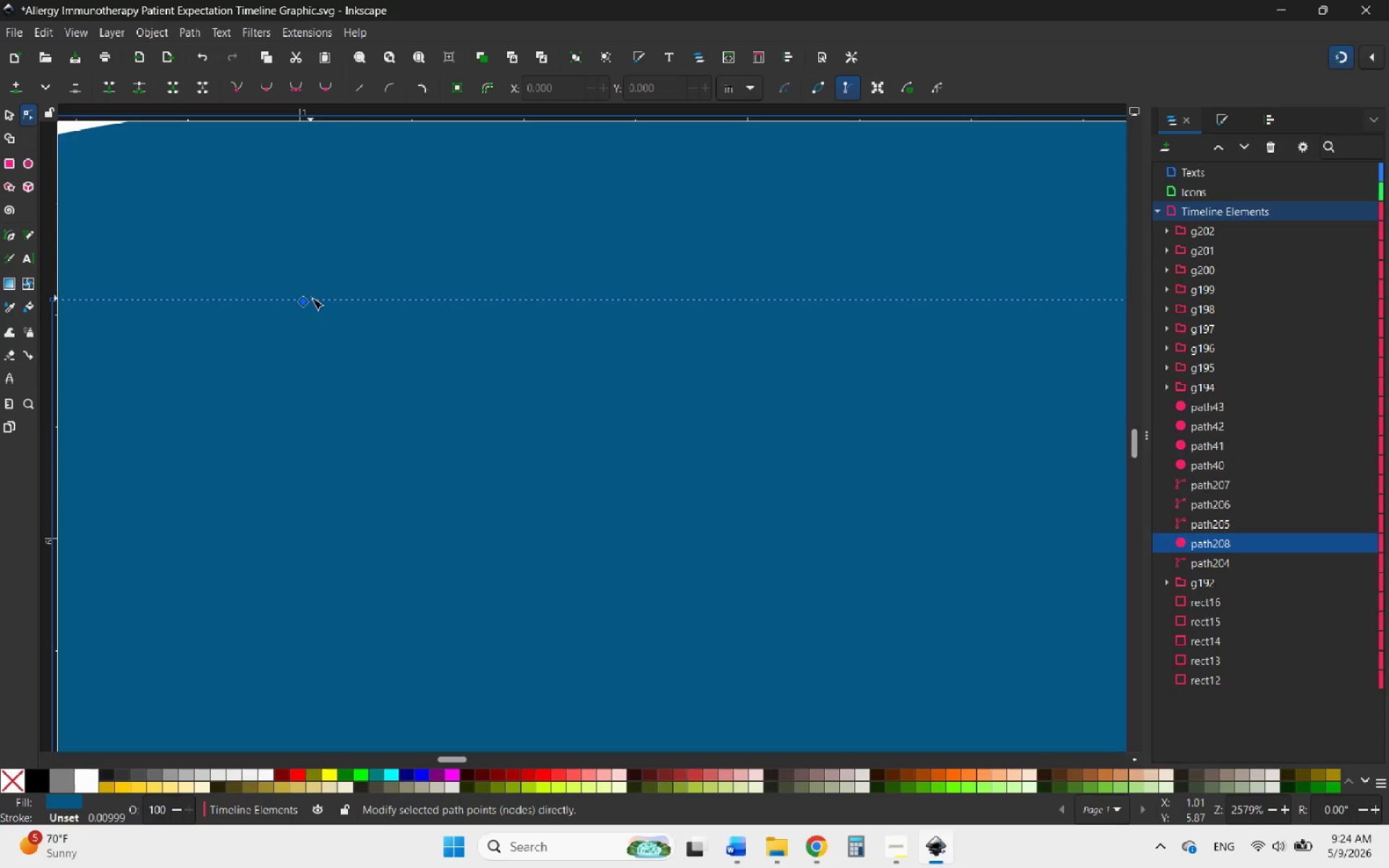 
hold_key(key=ControlLeft, duration=0.59)
scroll: coordinate [368, 257], scroll_direction: down, amount: 3.0
 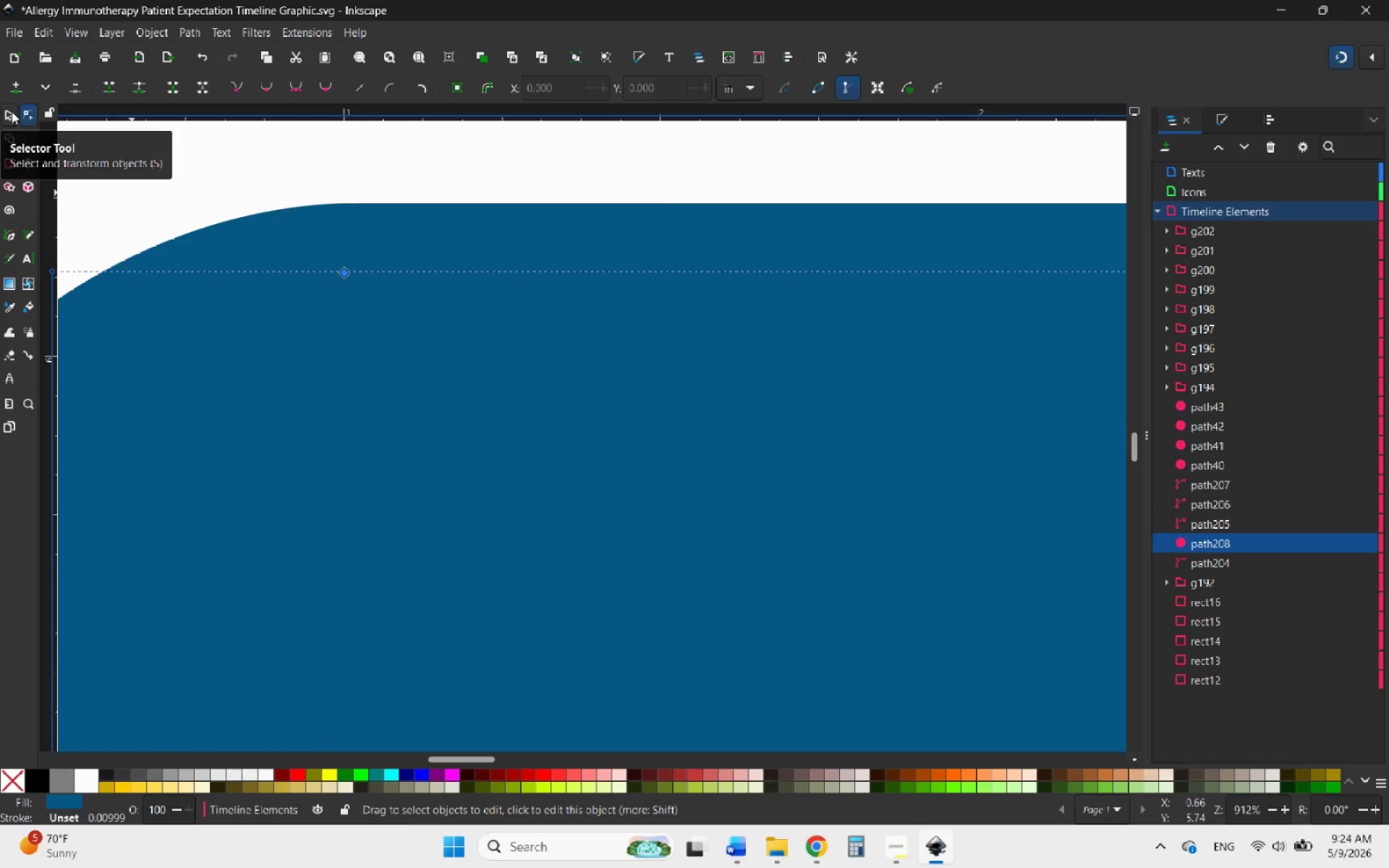 
left_click([12, 111])
 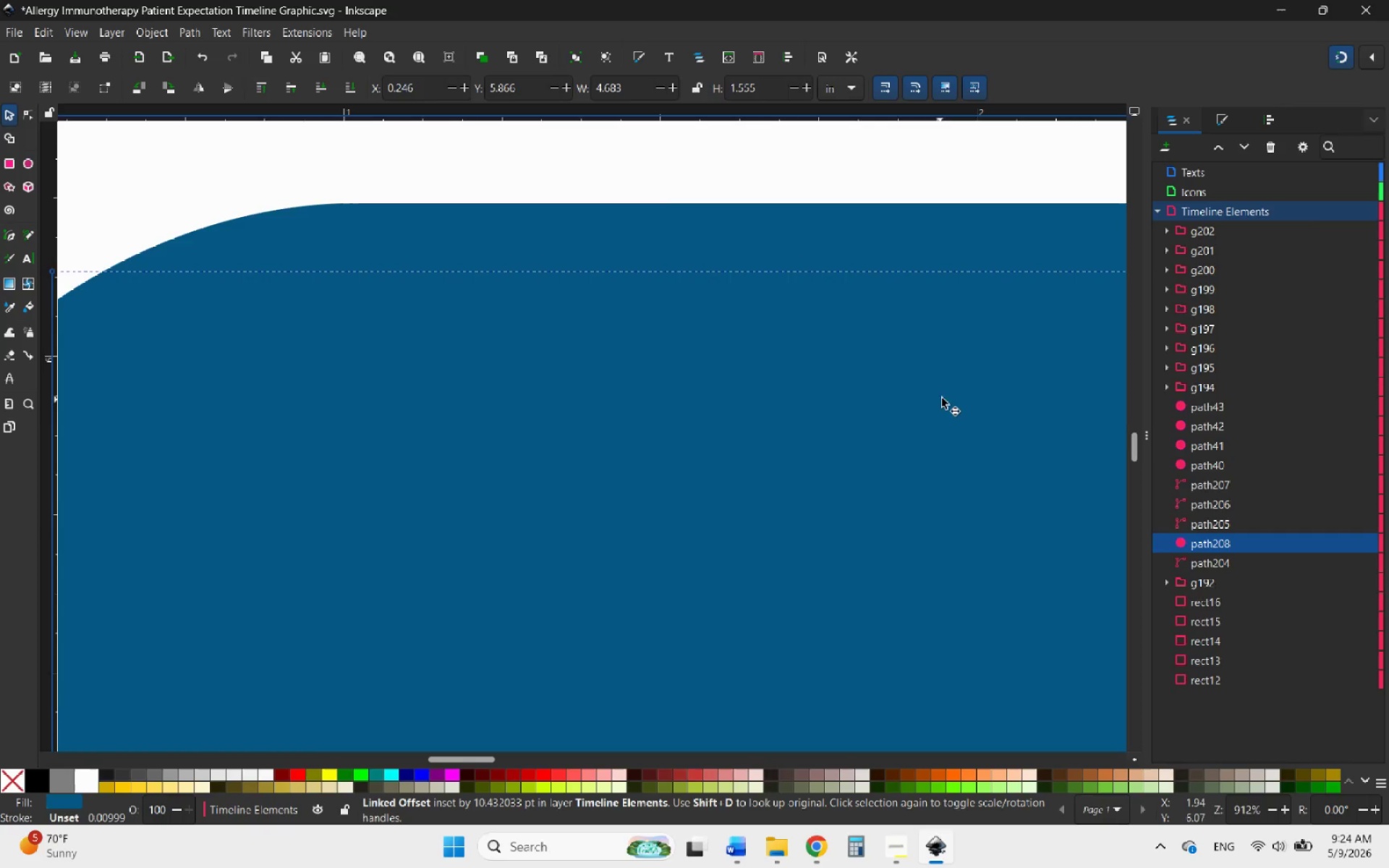 
hold_key(key=ControlLeft, duration=1.09)
scroll: coordinate [558, 305], scroll_direction: down, amount: 5.0
 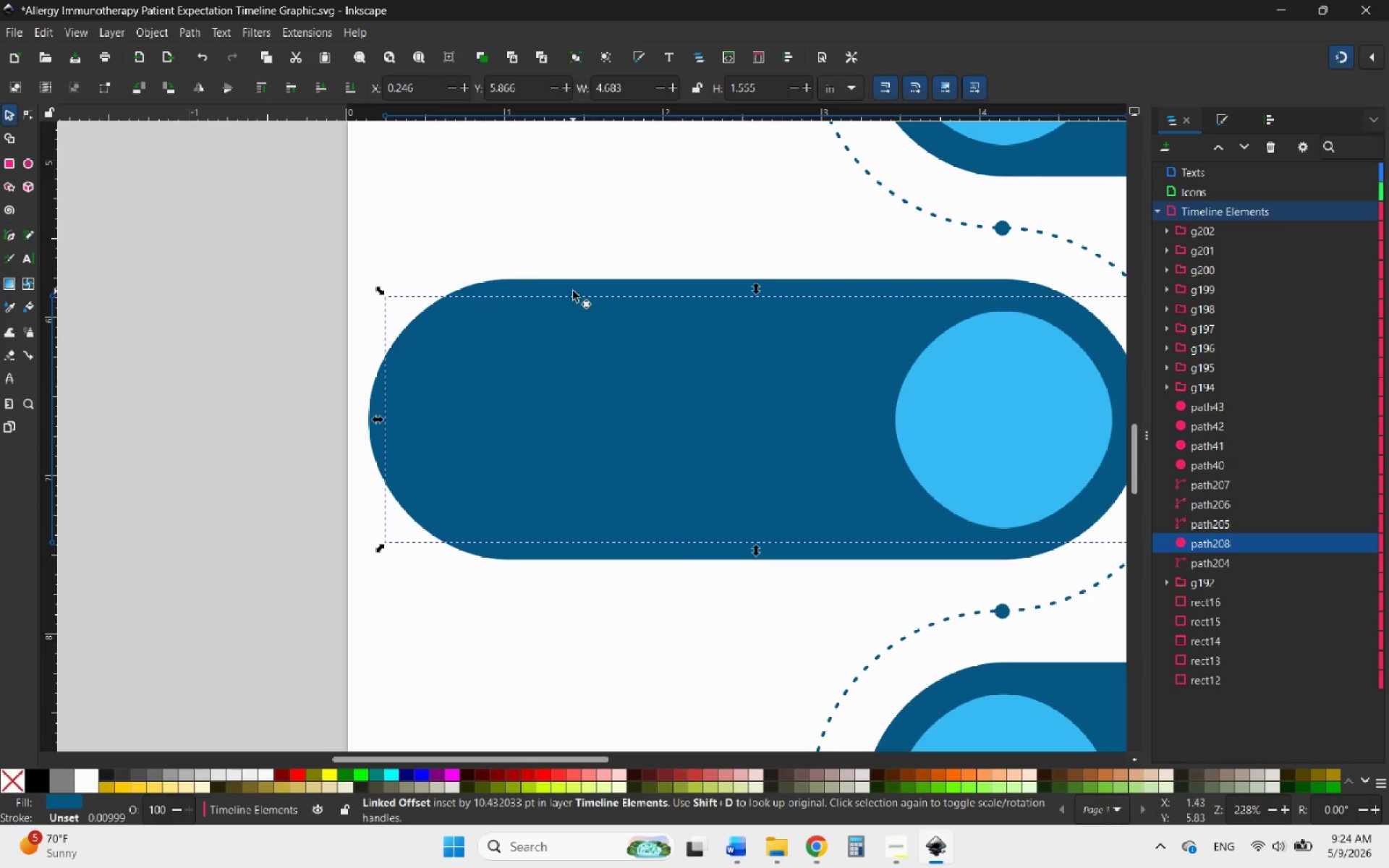 
left_click([576, 286])
 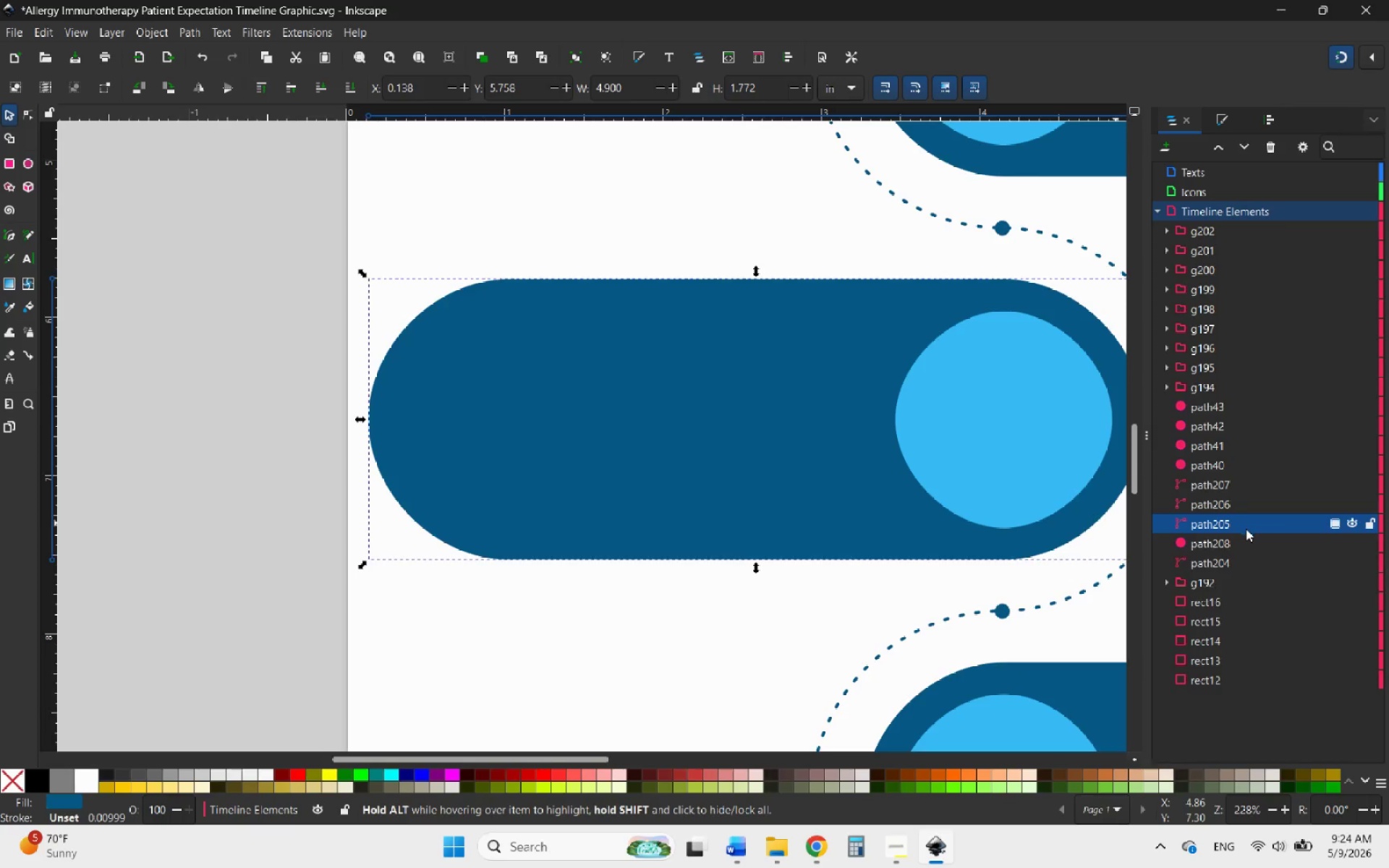 
left_click_drag(start_coordinate=[1215, 542], to_coordinate=[1225, 514])
 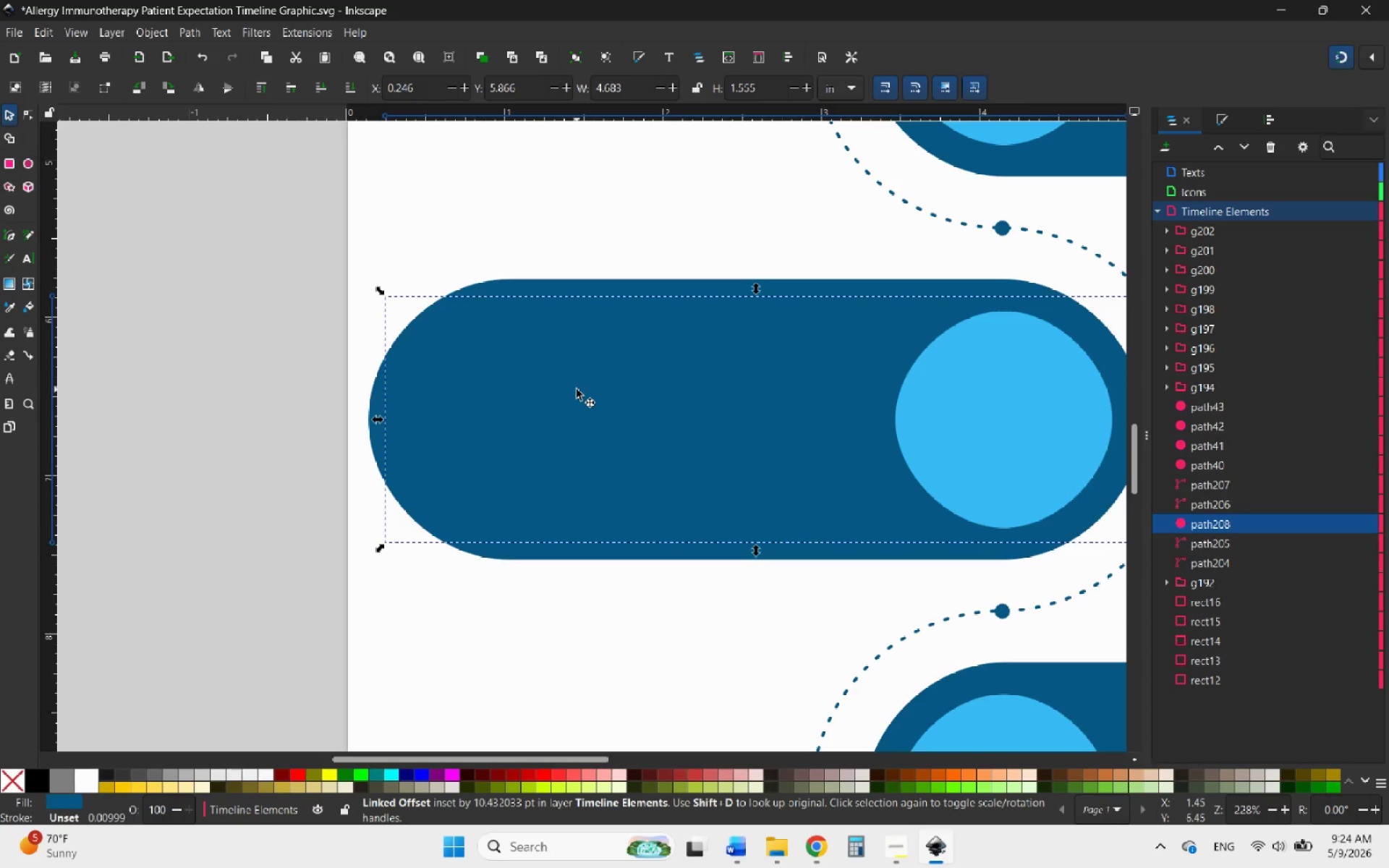 
left_click([577, 389])
 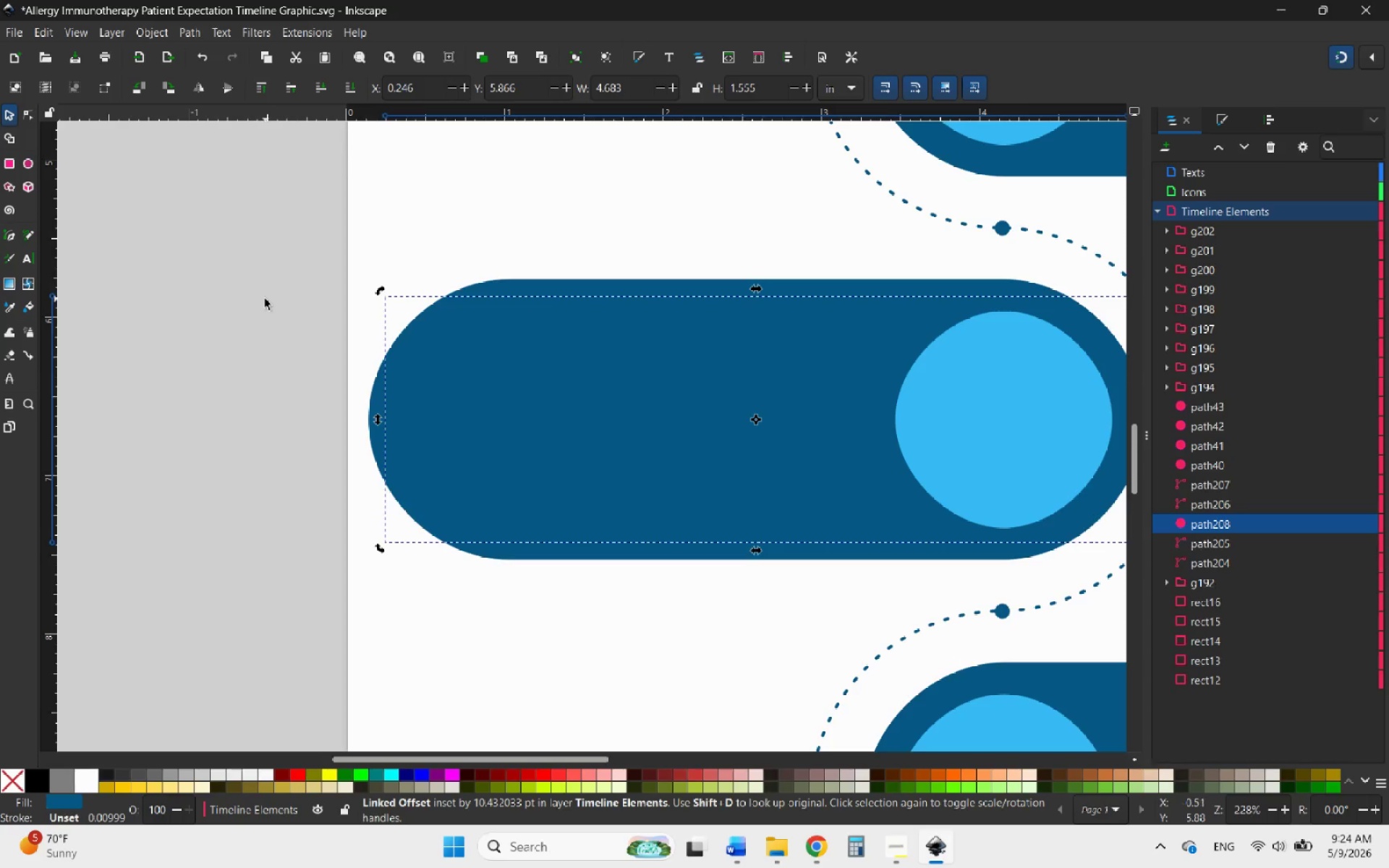 
left_click([241, 294])
 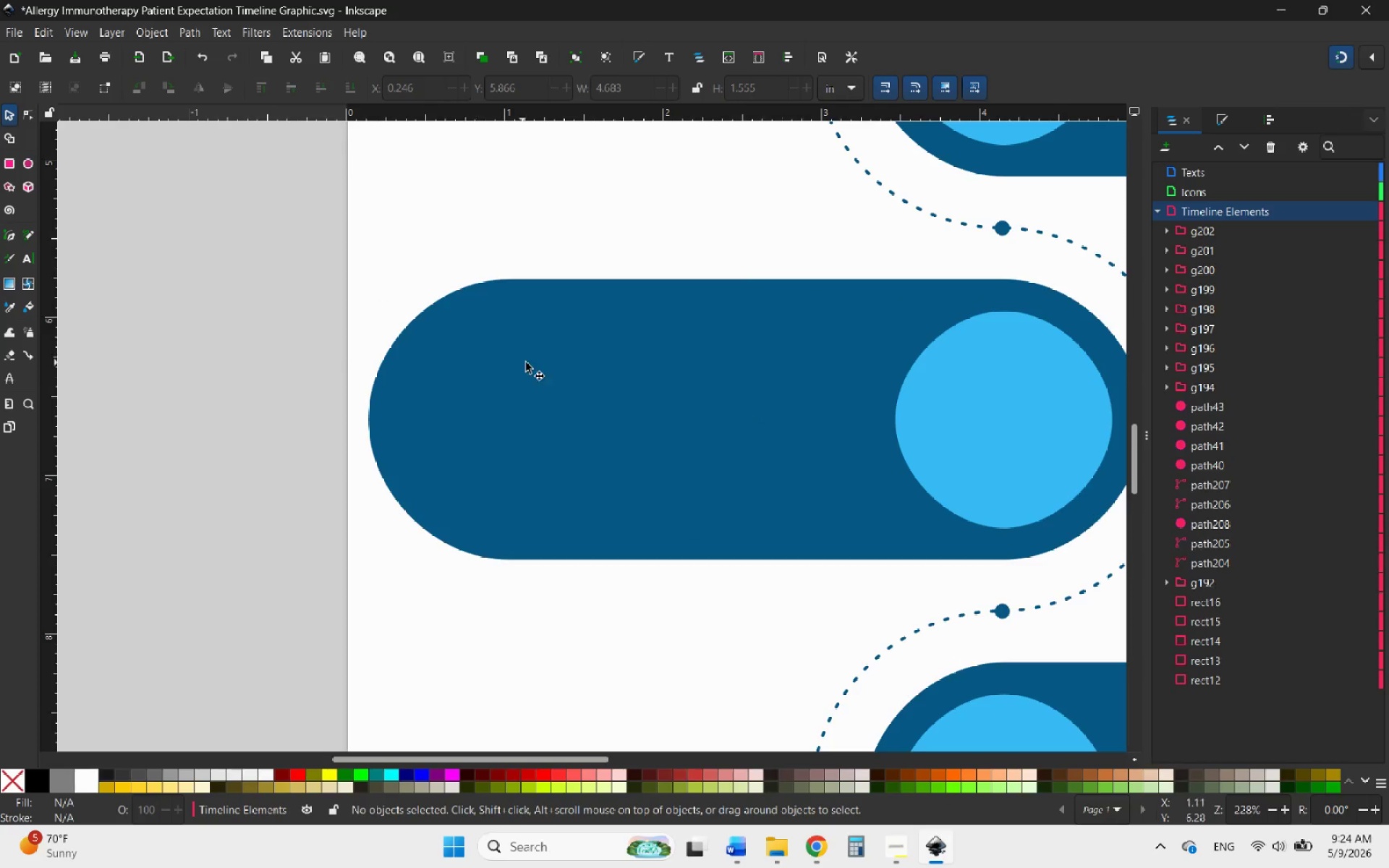 
left_click([527, 362])
 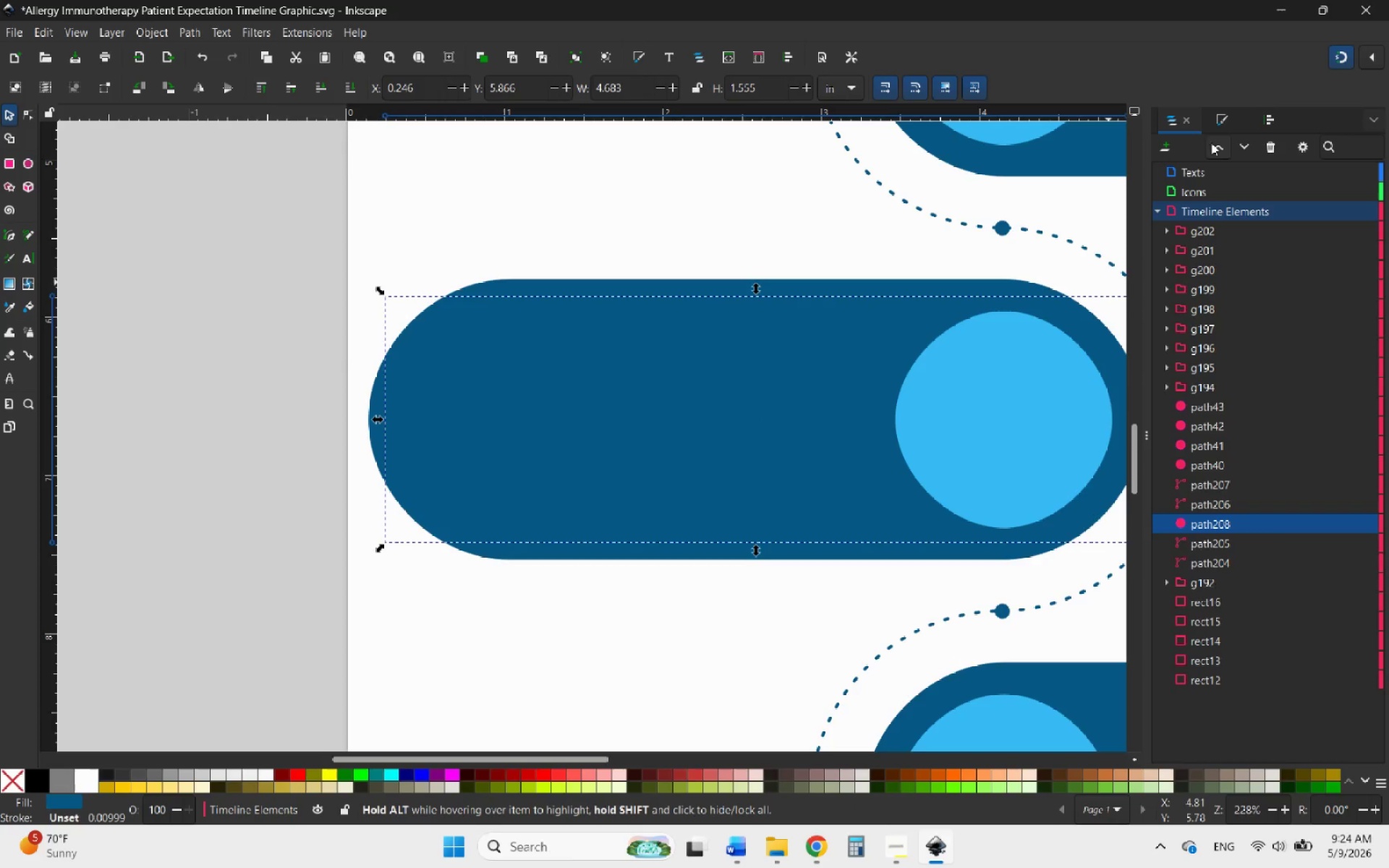 
left_click([1220, 121])
 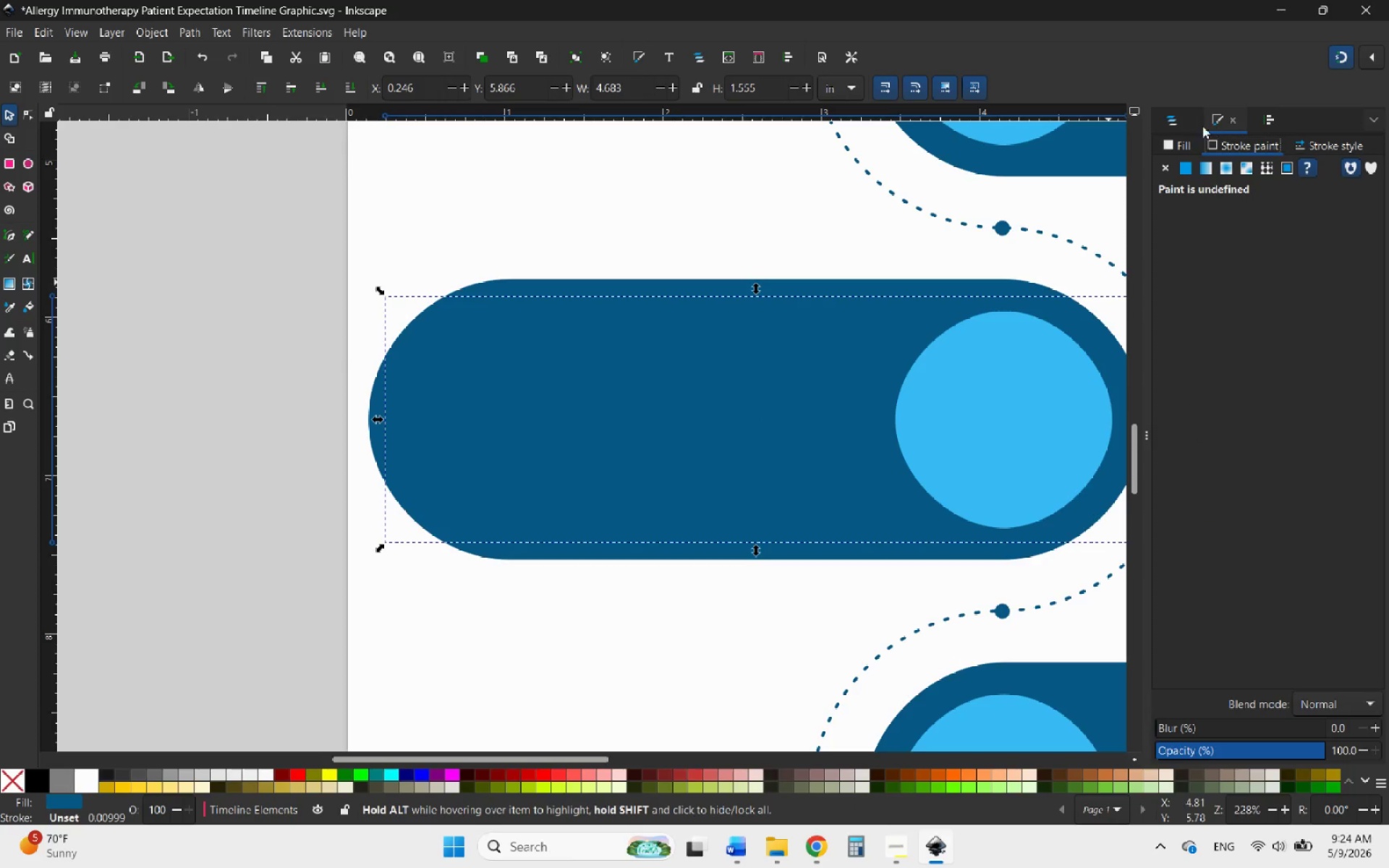 
left_click([1171, 142])
 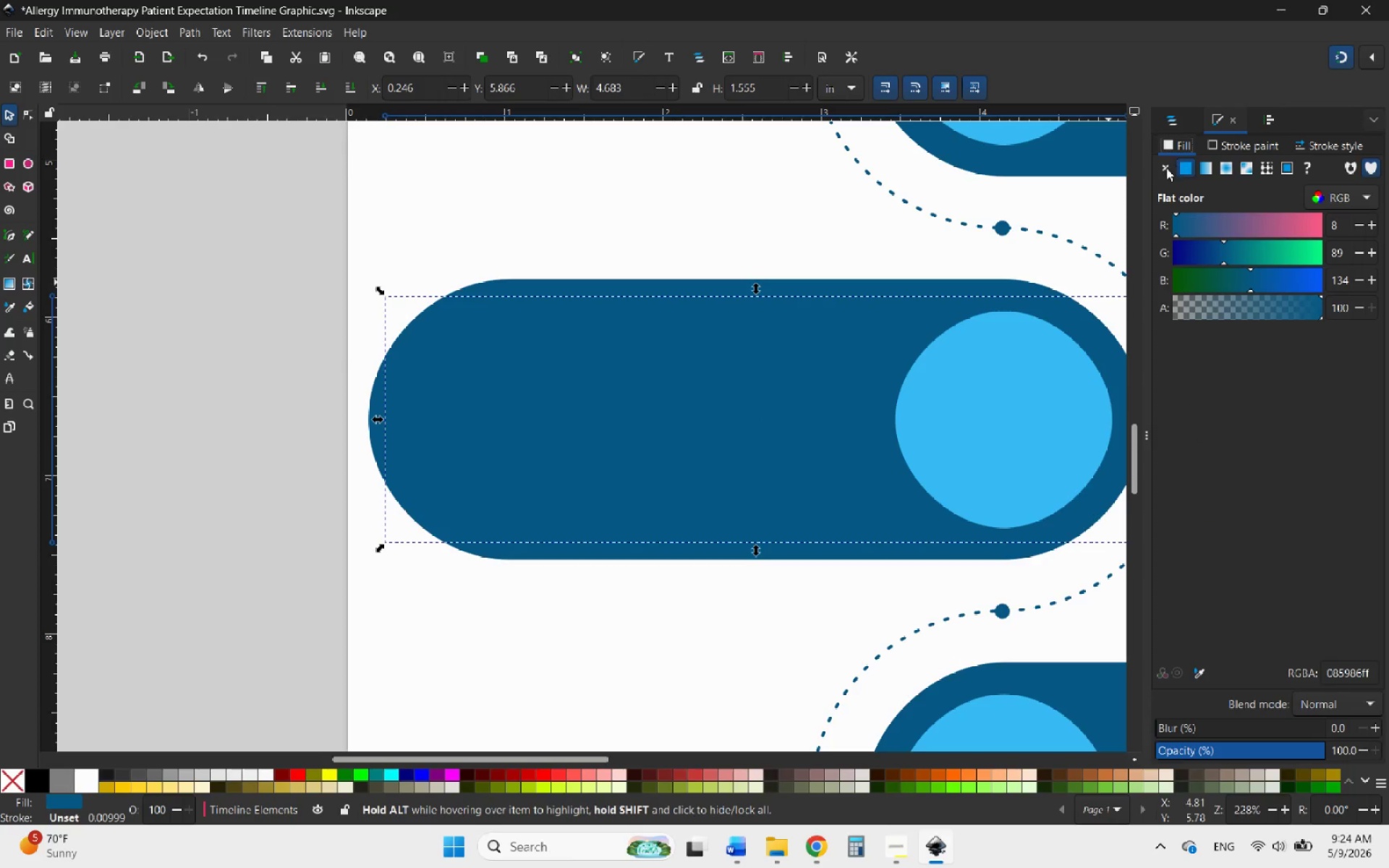 
left_click([1163, 168])
 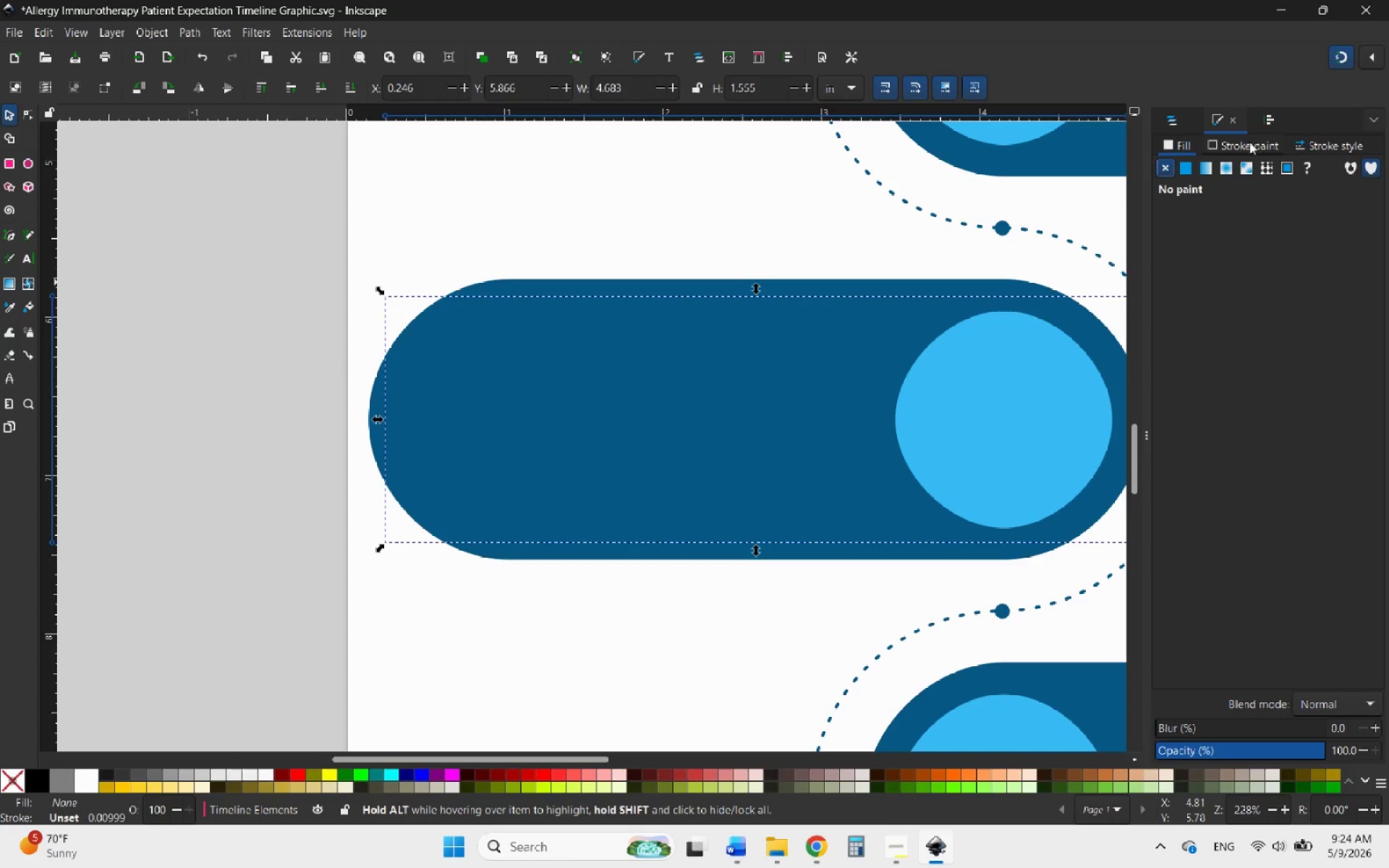 
left_click([1239, 146])
 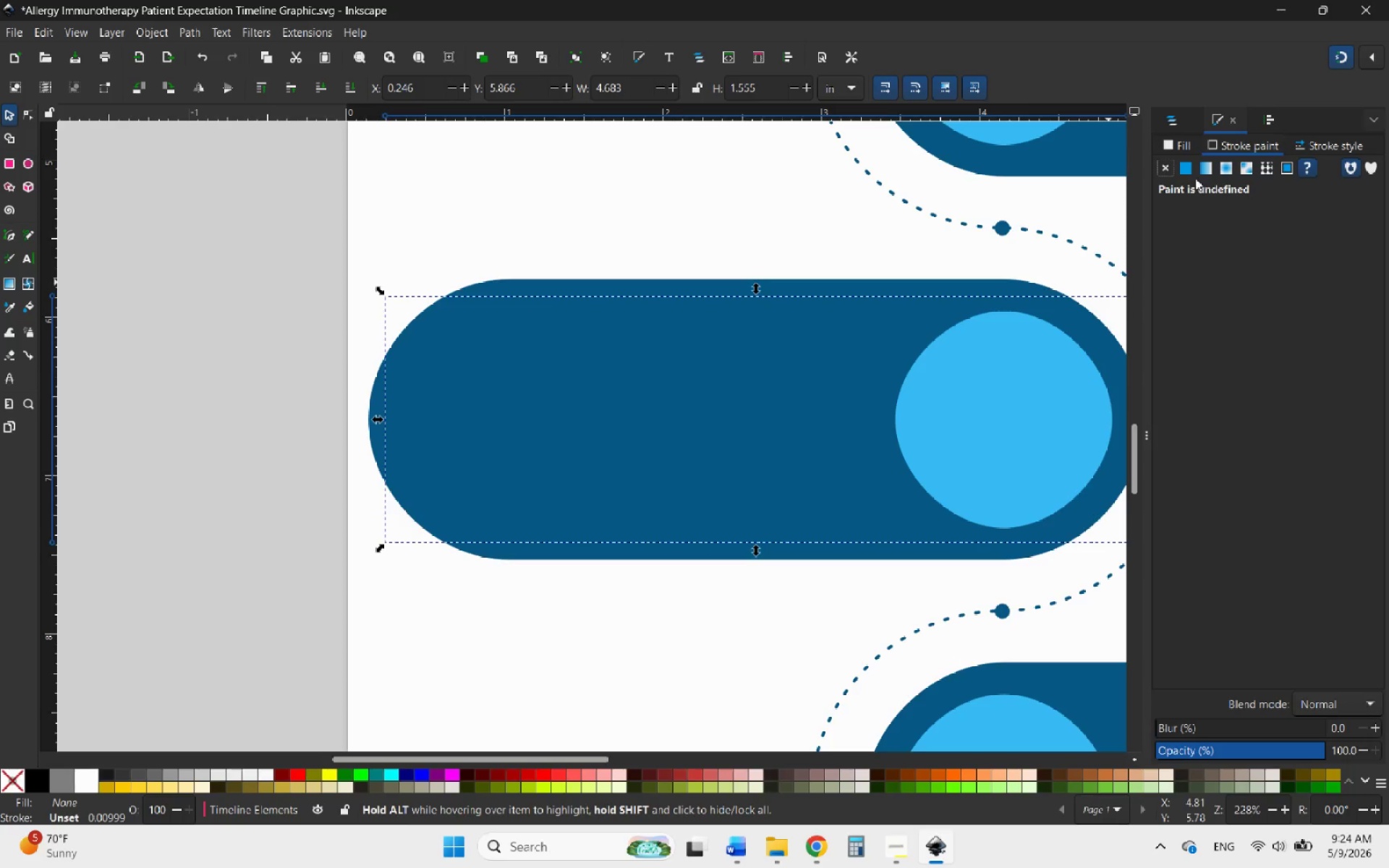 
left_click([1185, 176])
 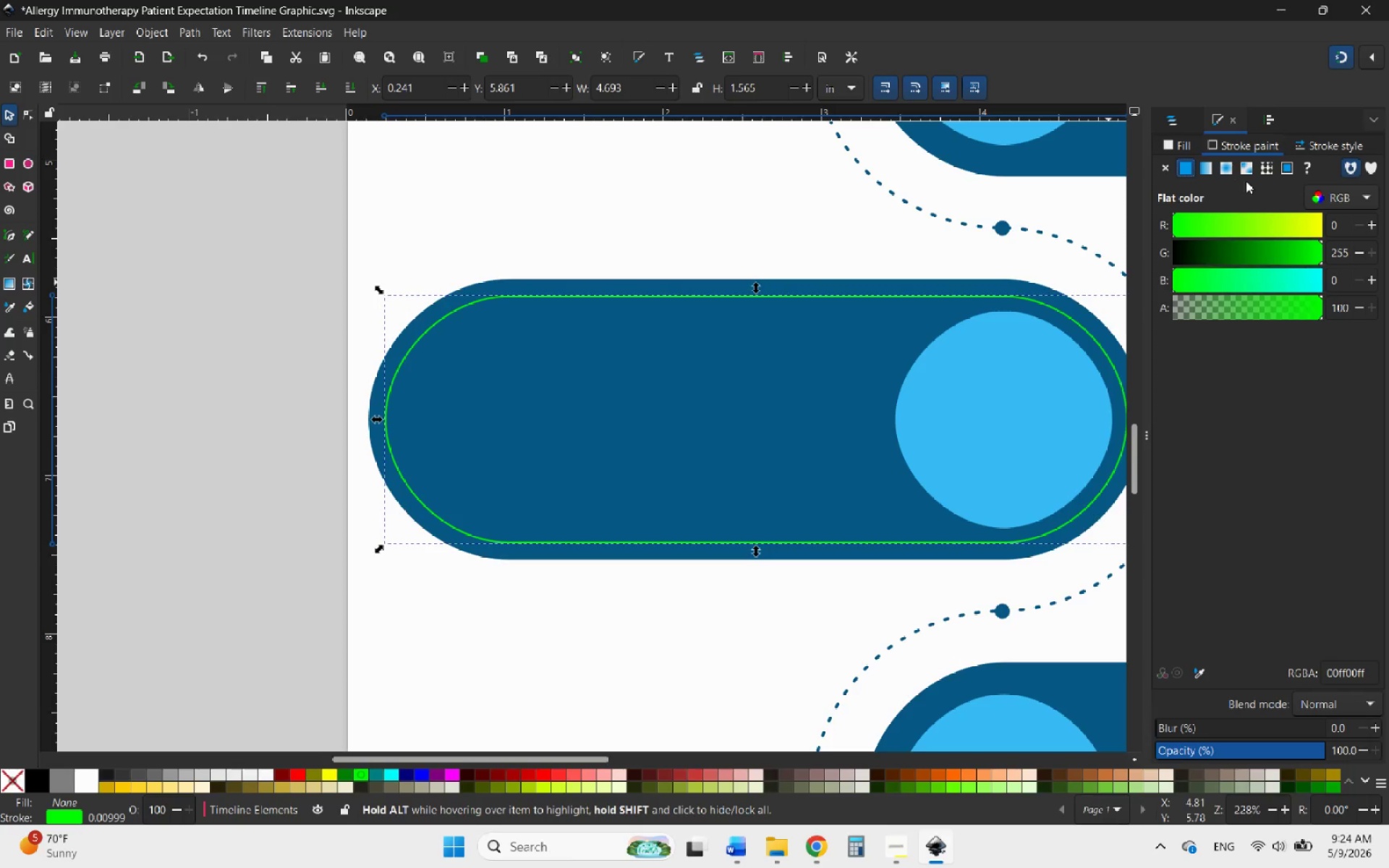 
wait(8.08)
 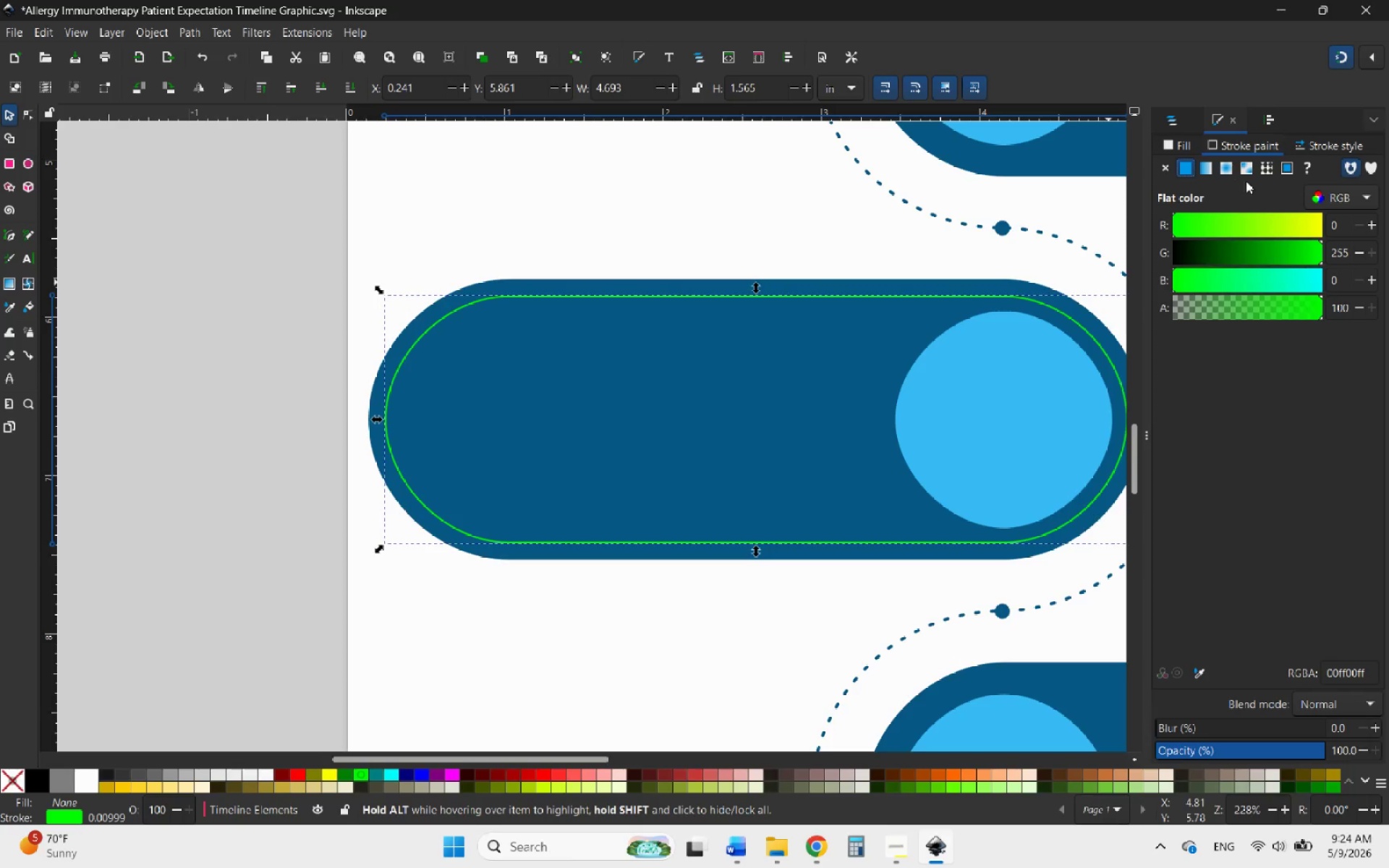 
left_click([1201, 669])
 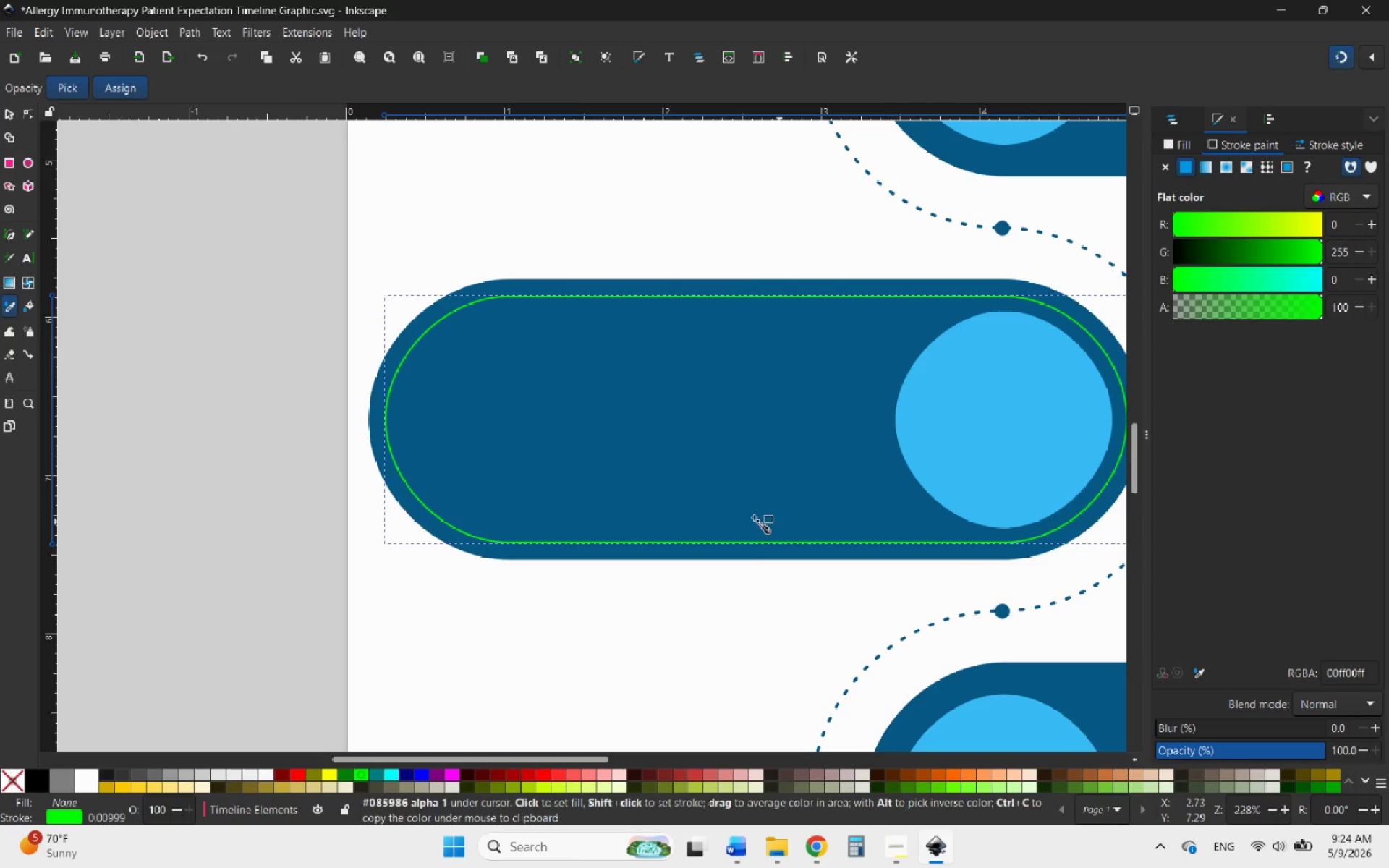 
scroll: coordinate [740, 516], scroll_direction: up, amount: 10.0
 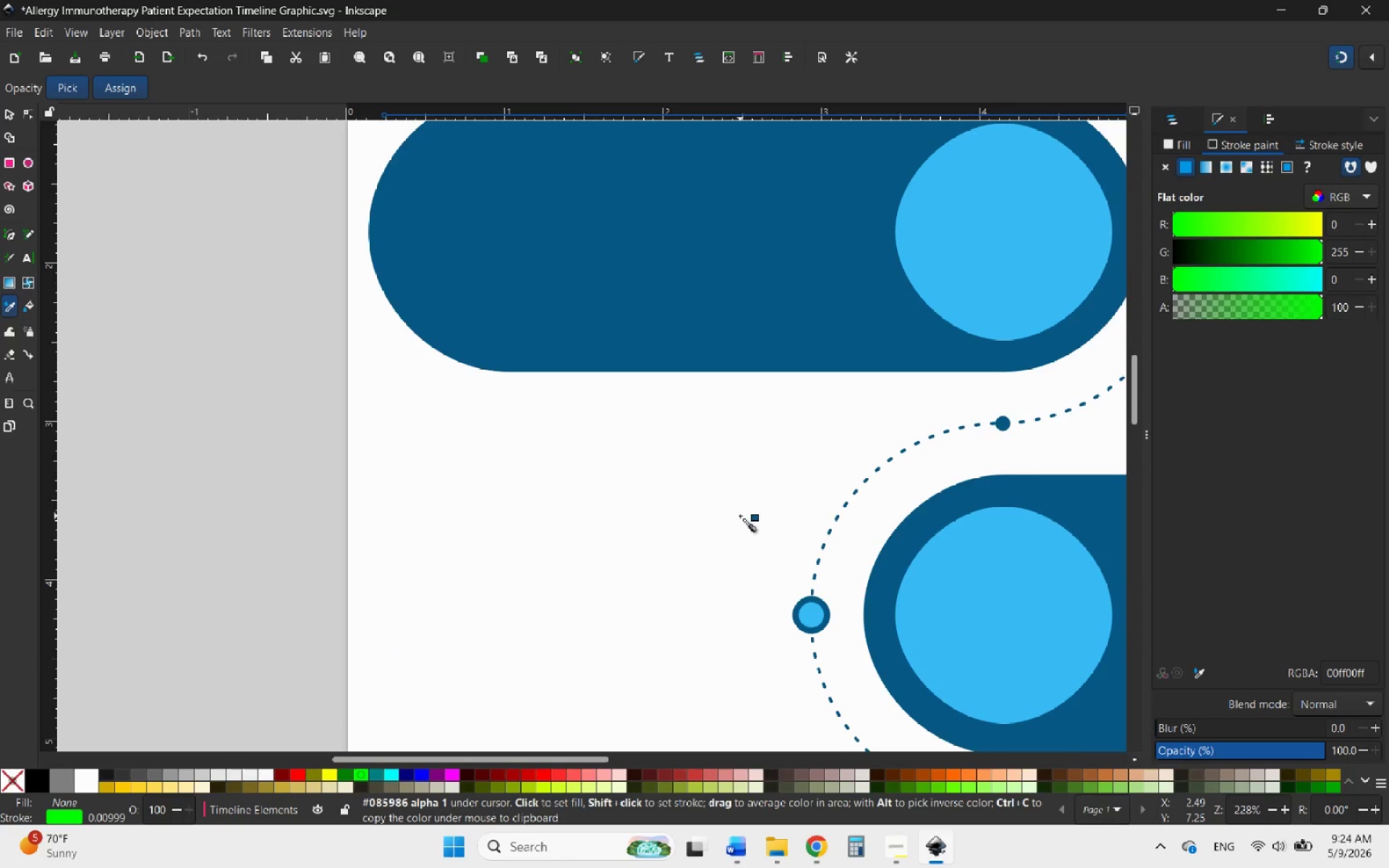 
hold_key(key=ControlLeft, duration=0.97)
scroll: coordinate [735, 519], scroll_direction: down, amount: 6.0
 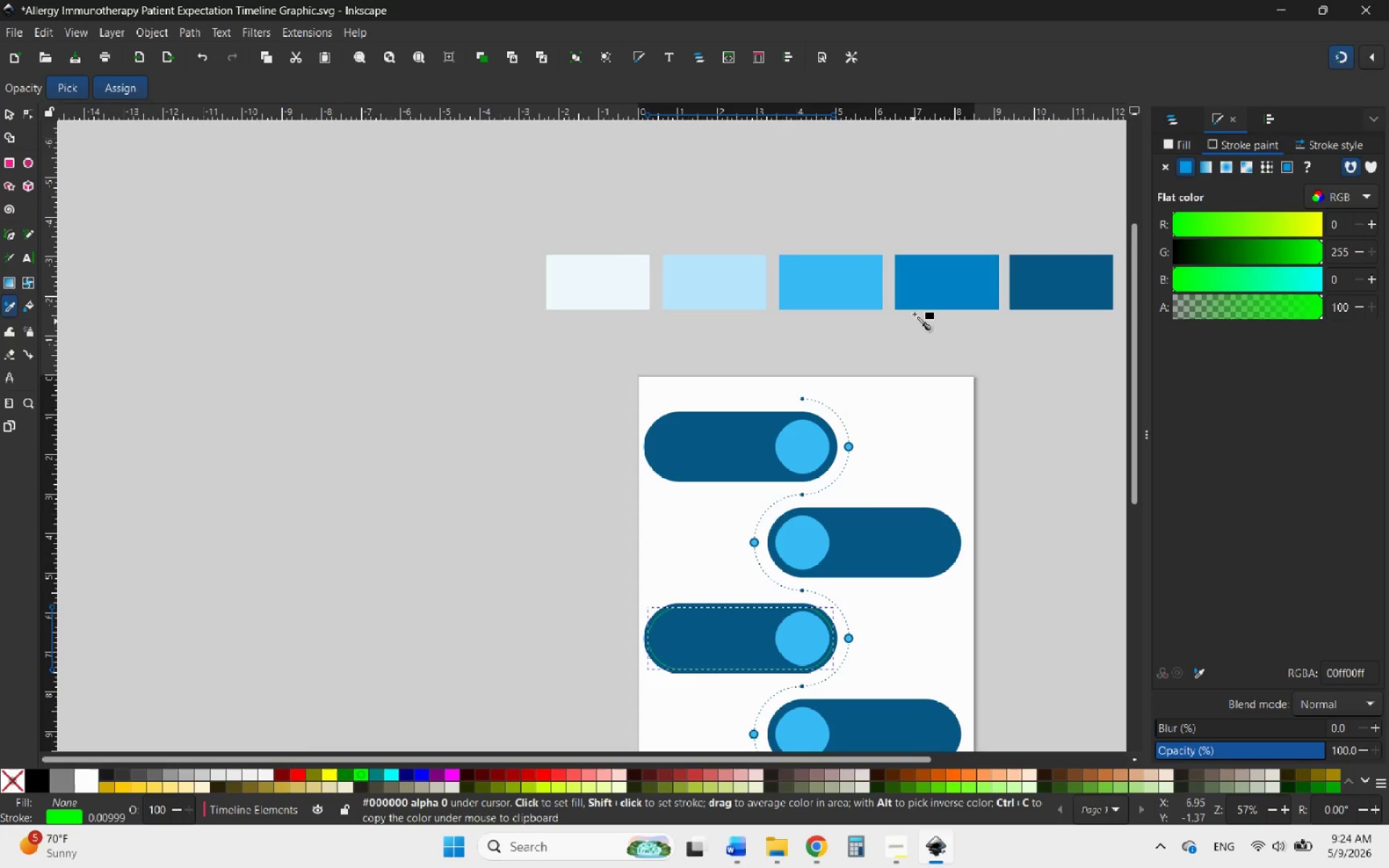 
left_click([948, 286])
 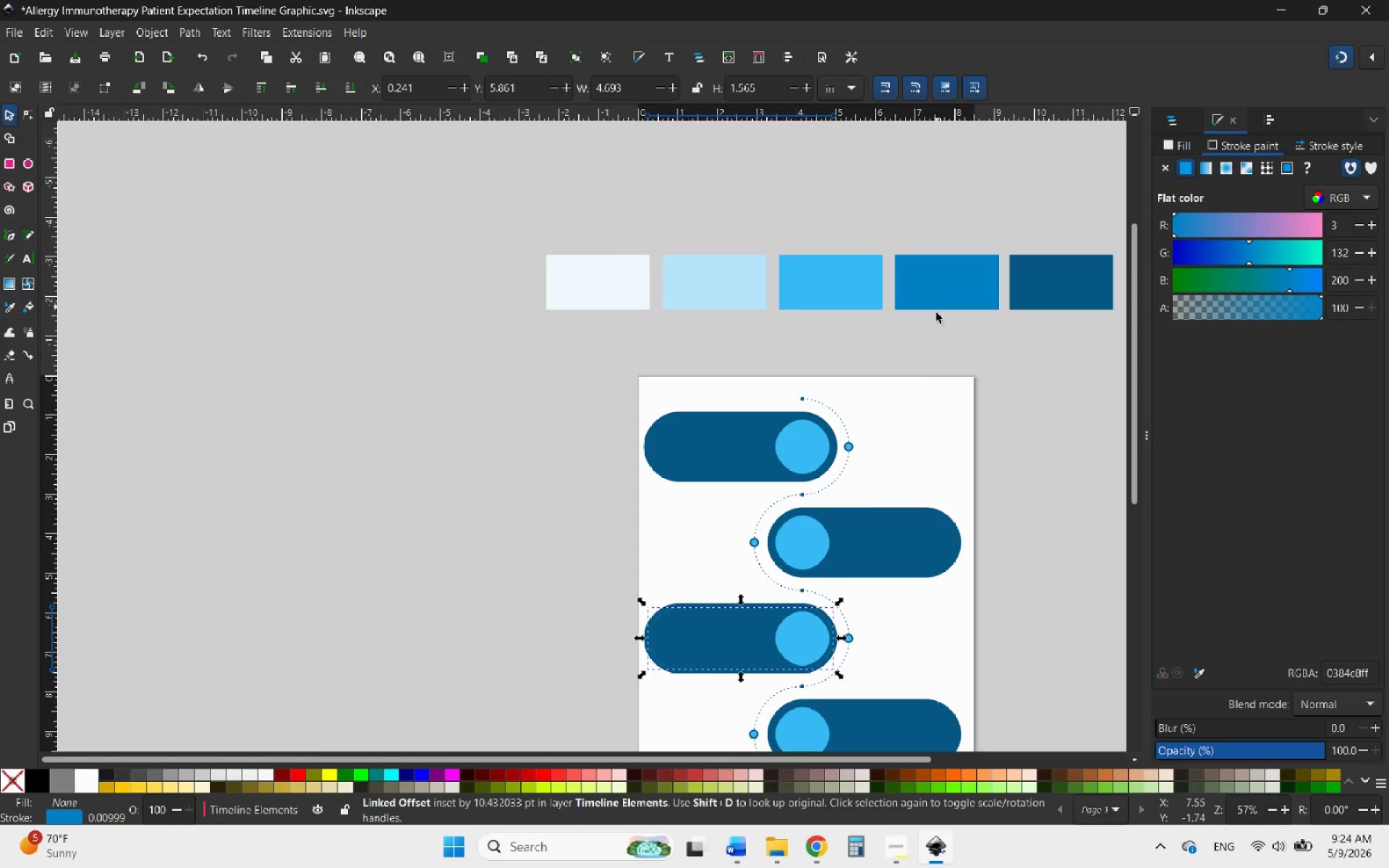 
hold_key(key=ControlLeft, duration=2.39)
scroll: coordinate [761, 620], scroll_direction: up, amount: 5.0
 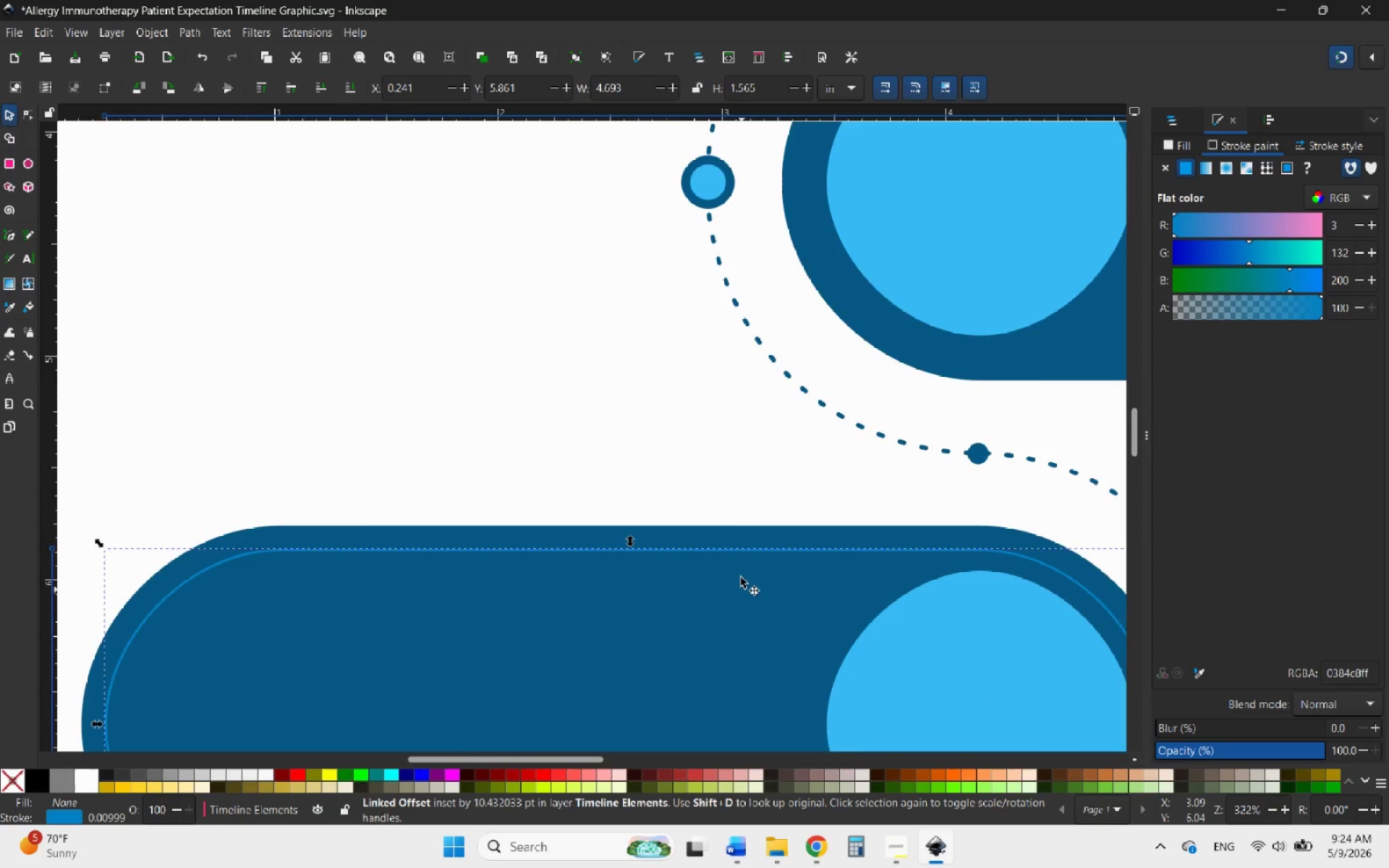 
scroll: coordinate [738, 490], scroll_direction: down, amount: 2.0
 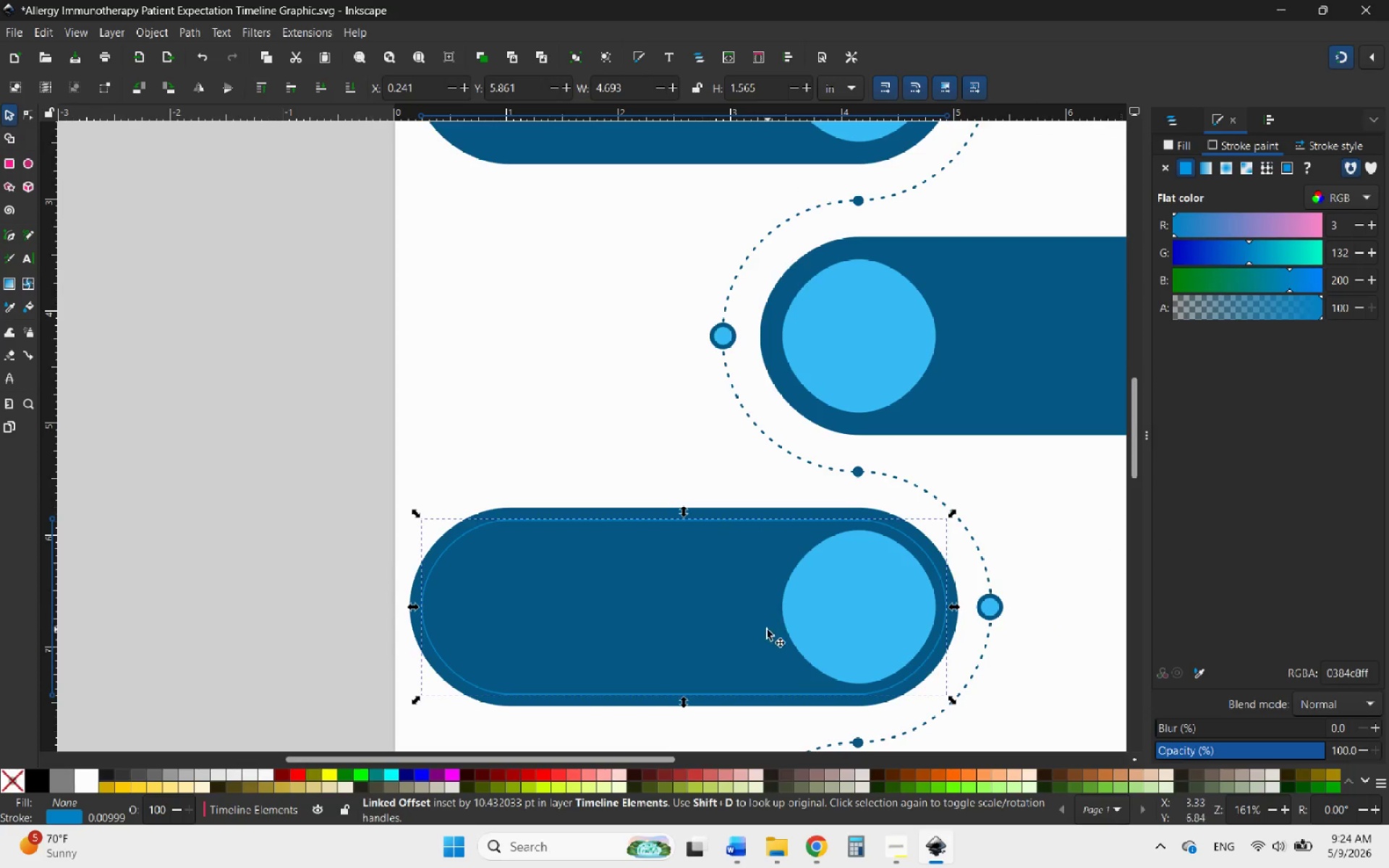 
scroll: coordinate [763, 642], scroll_direction: up, amount: 2.0
 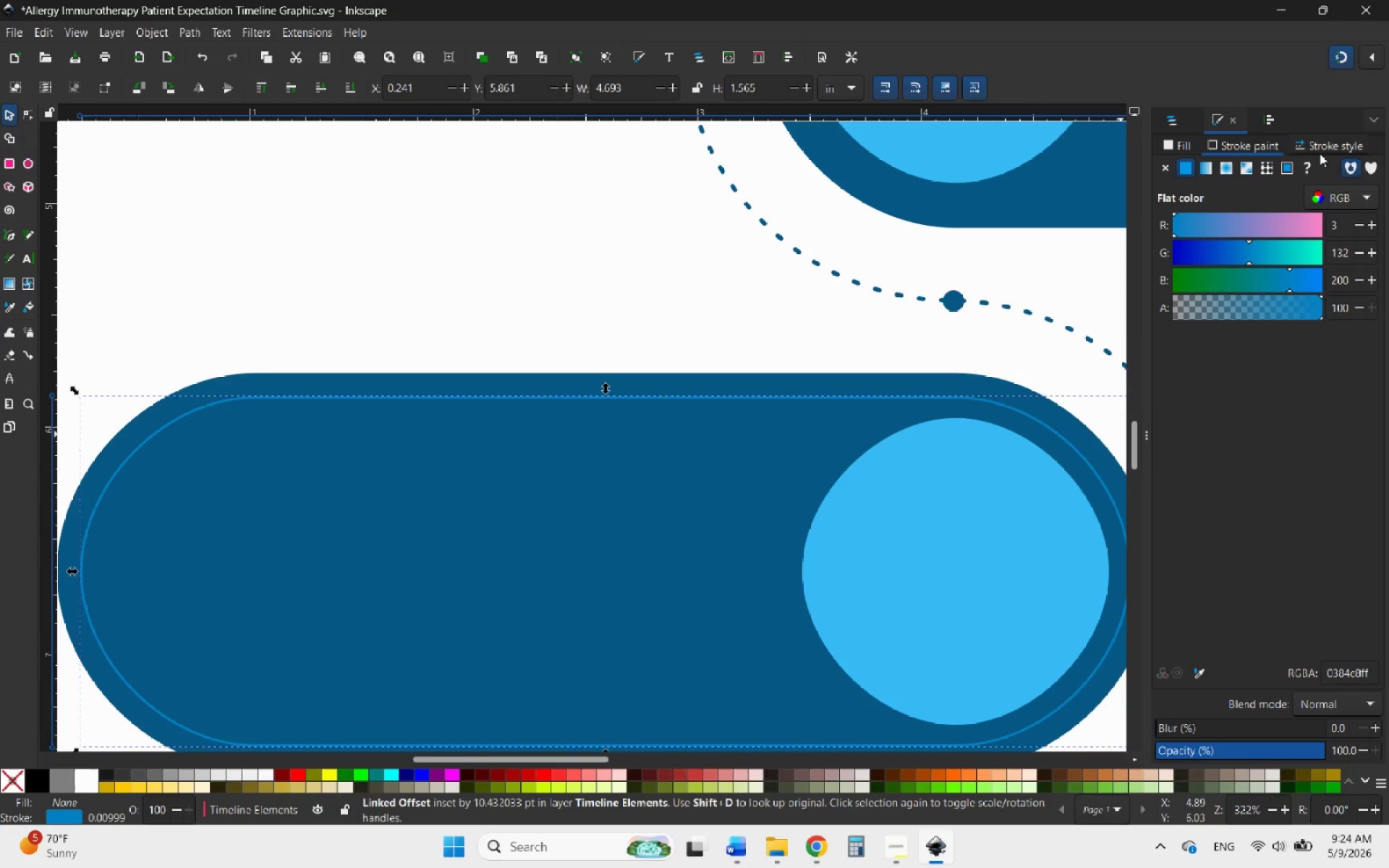 
left_click([1323, 147])
 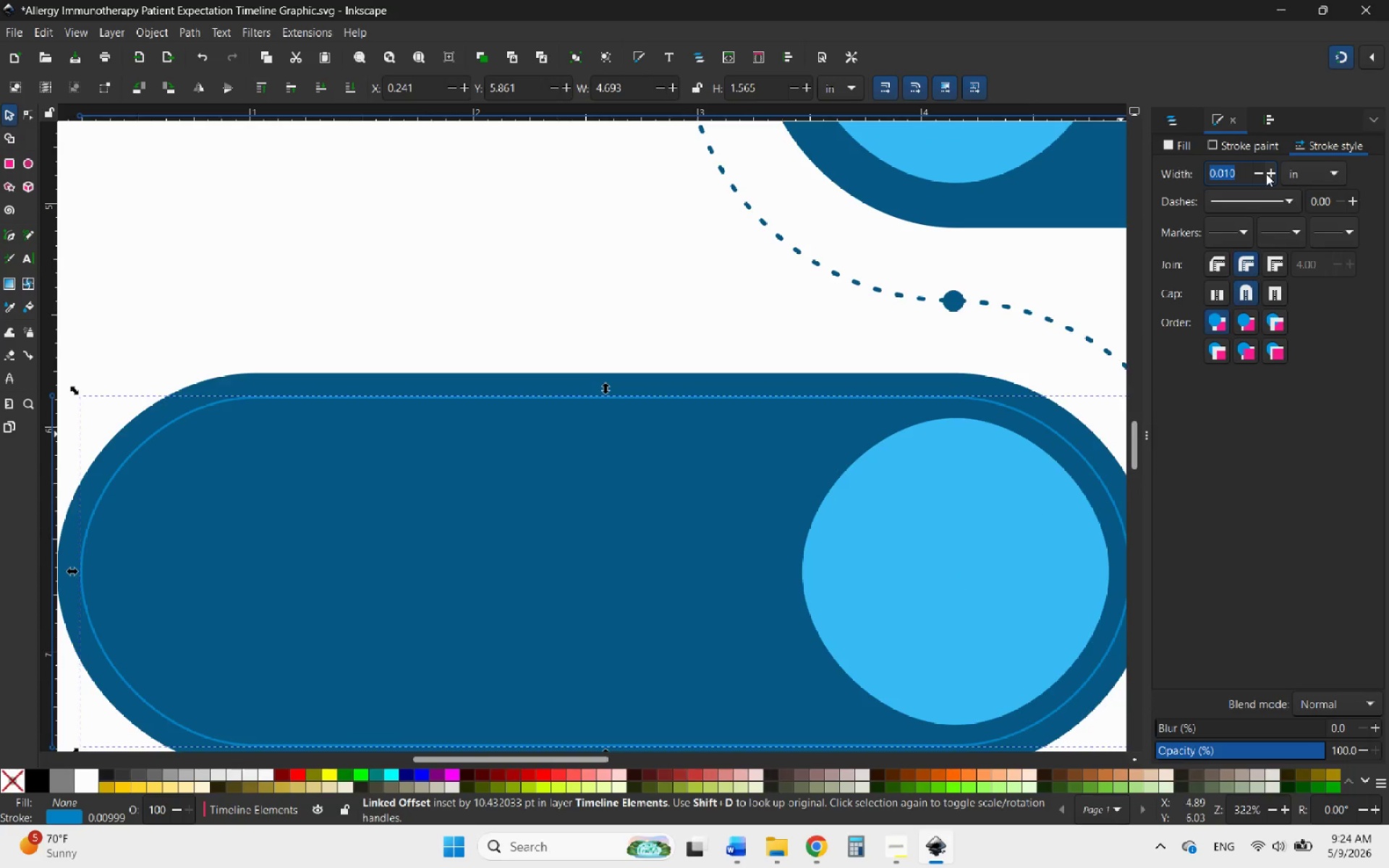 
left_click([1270, 174])
 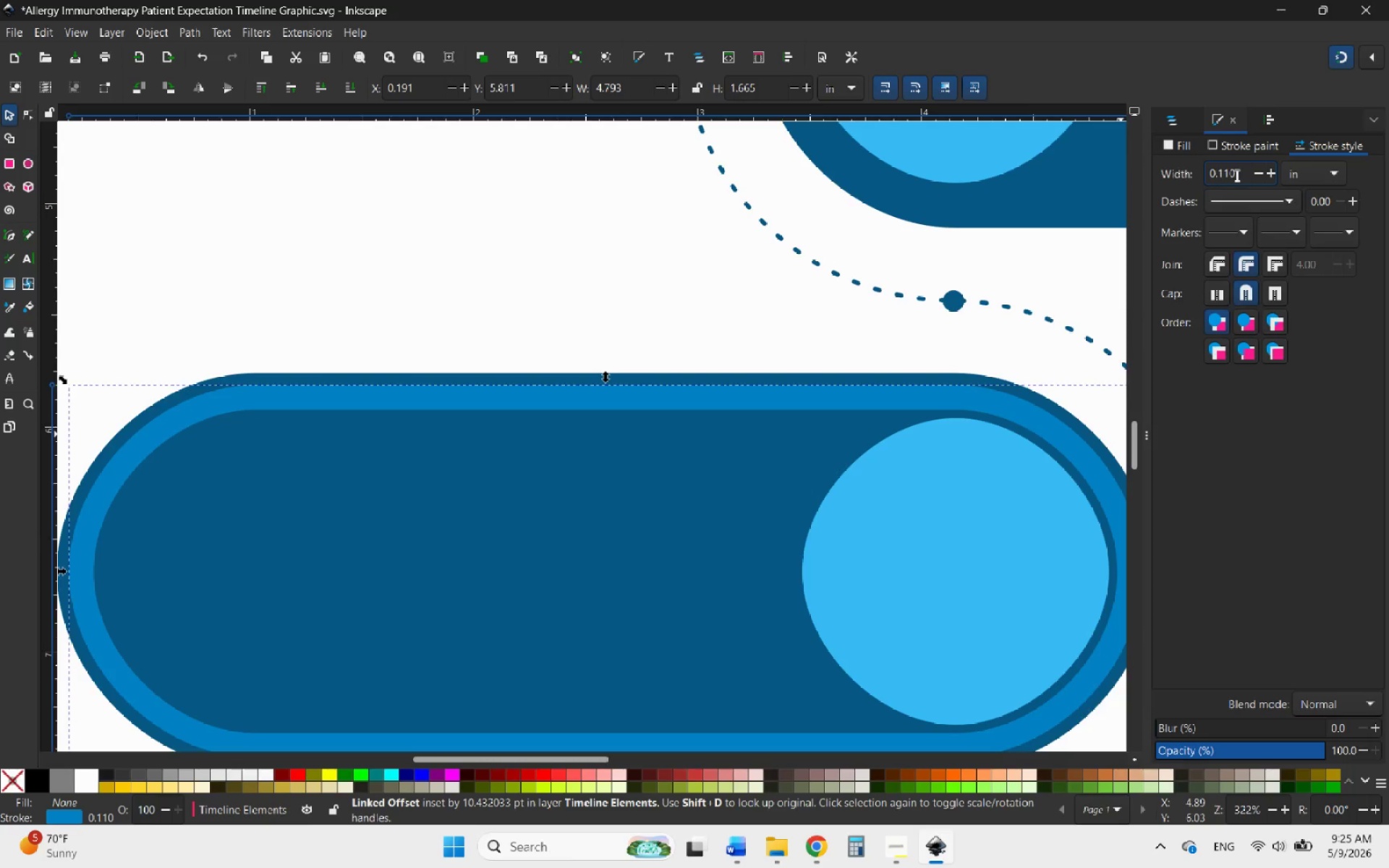 
left_click_drag(start_coordinate=[1236, 175], to_coordinate=[1218, 176])
 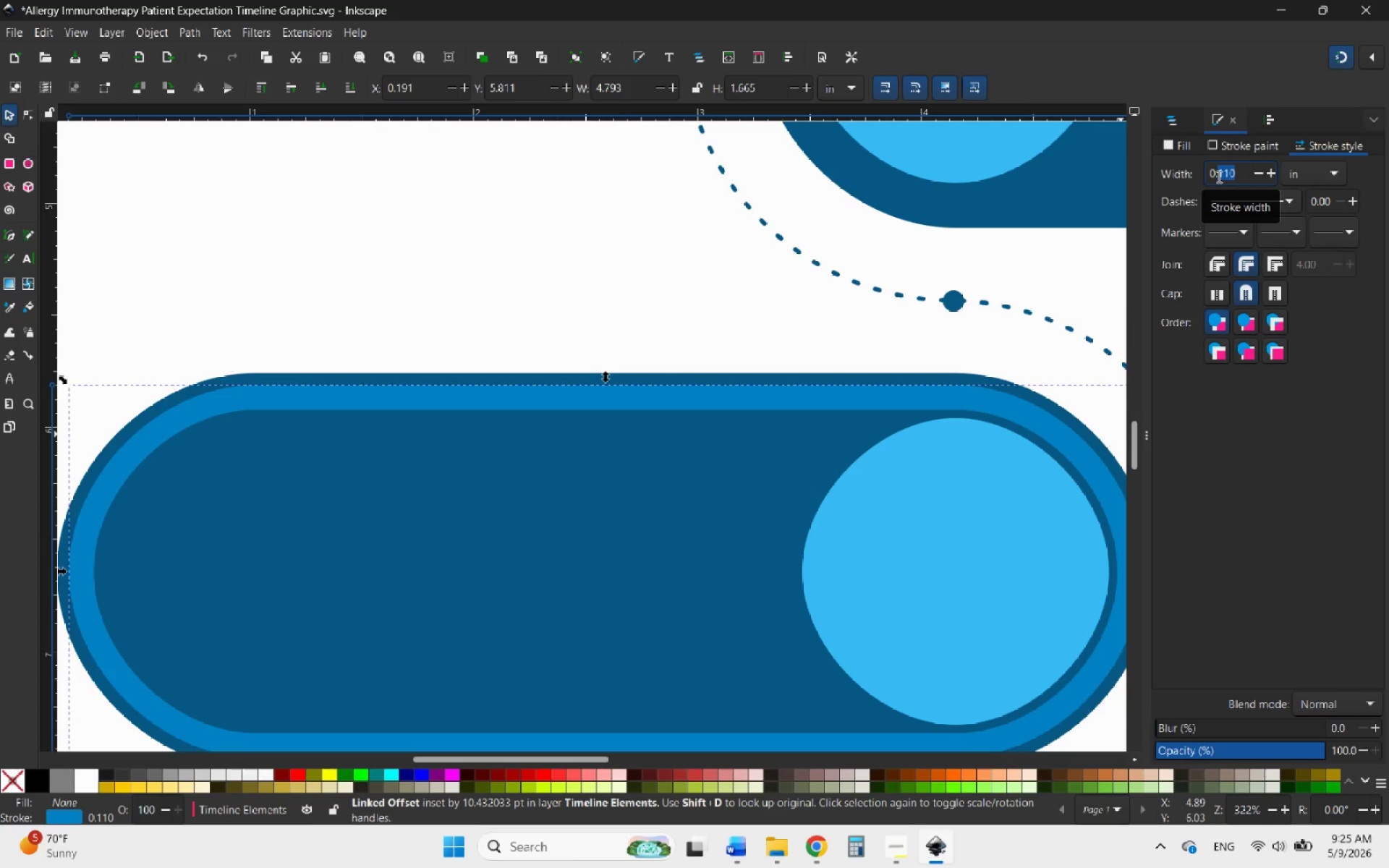 
type(02)
 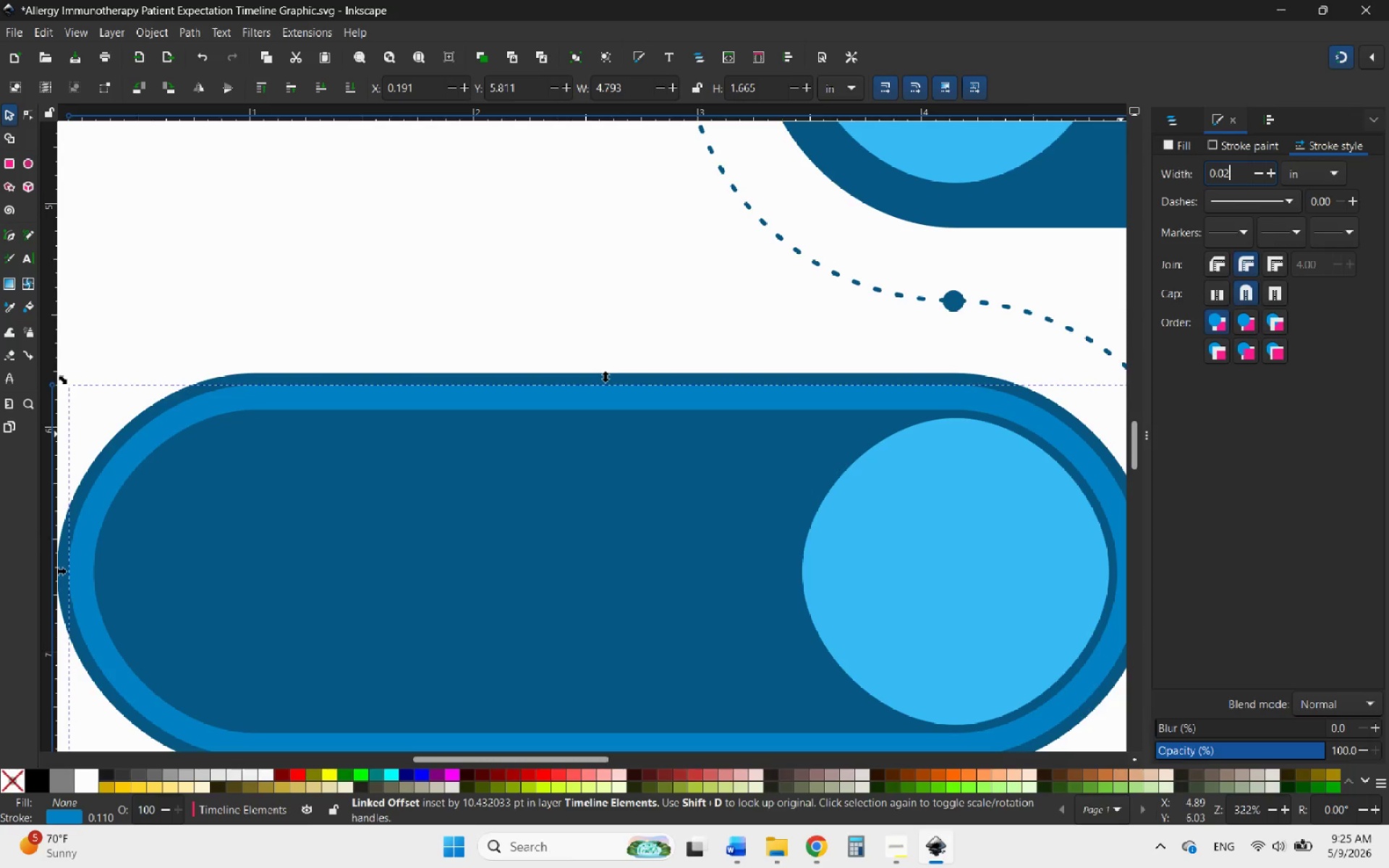 
key(Enter)
 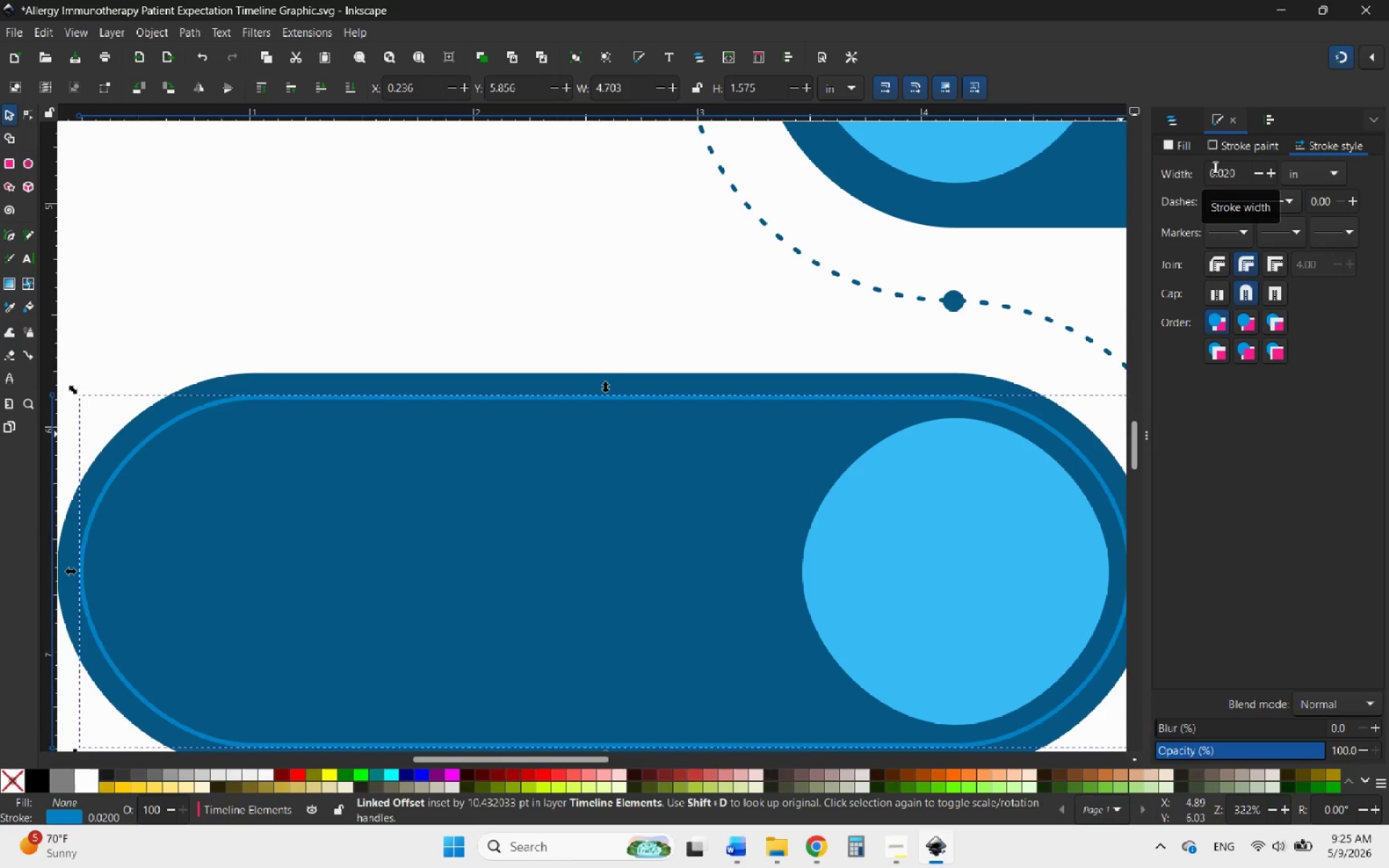 
left_click_drag(start_coordinate=[1224, 169], to_coordinate=[1228, 170])
 